 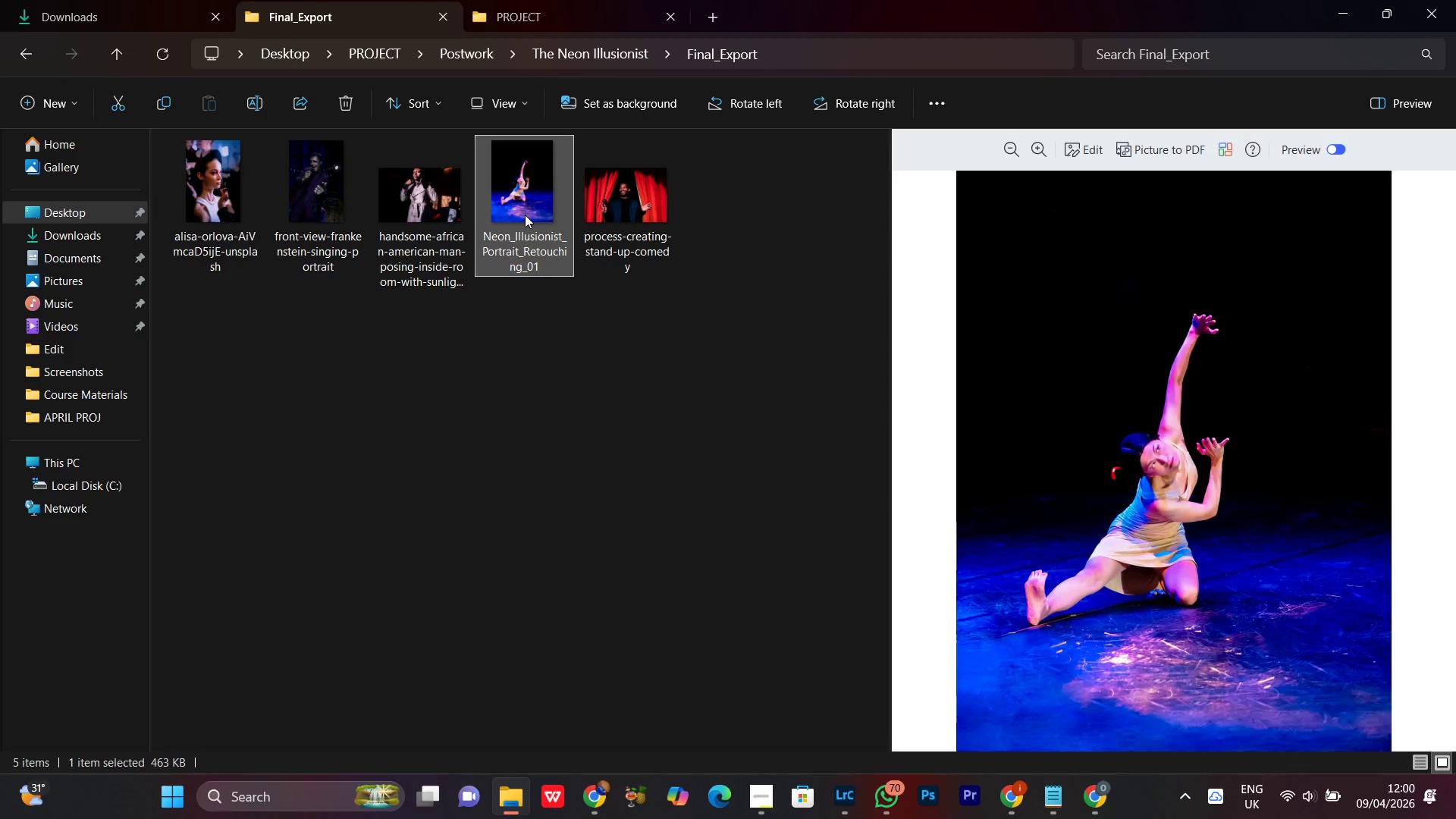 
left_click([639, 203])
 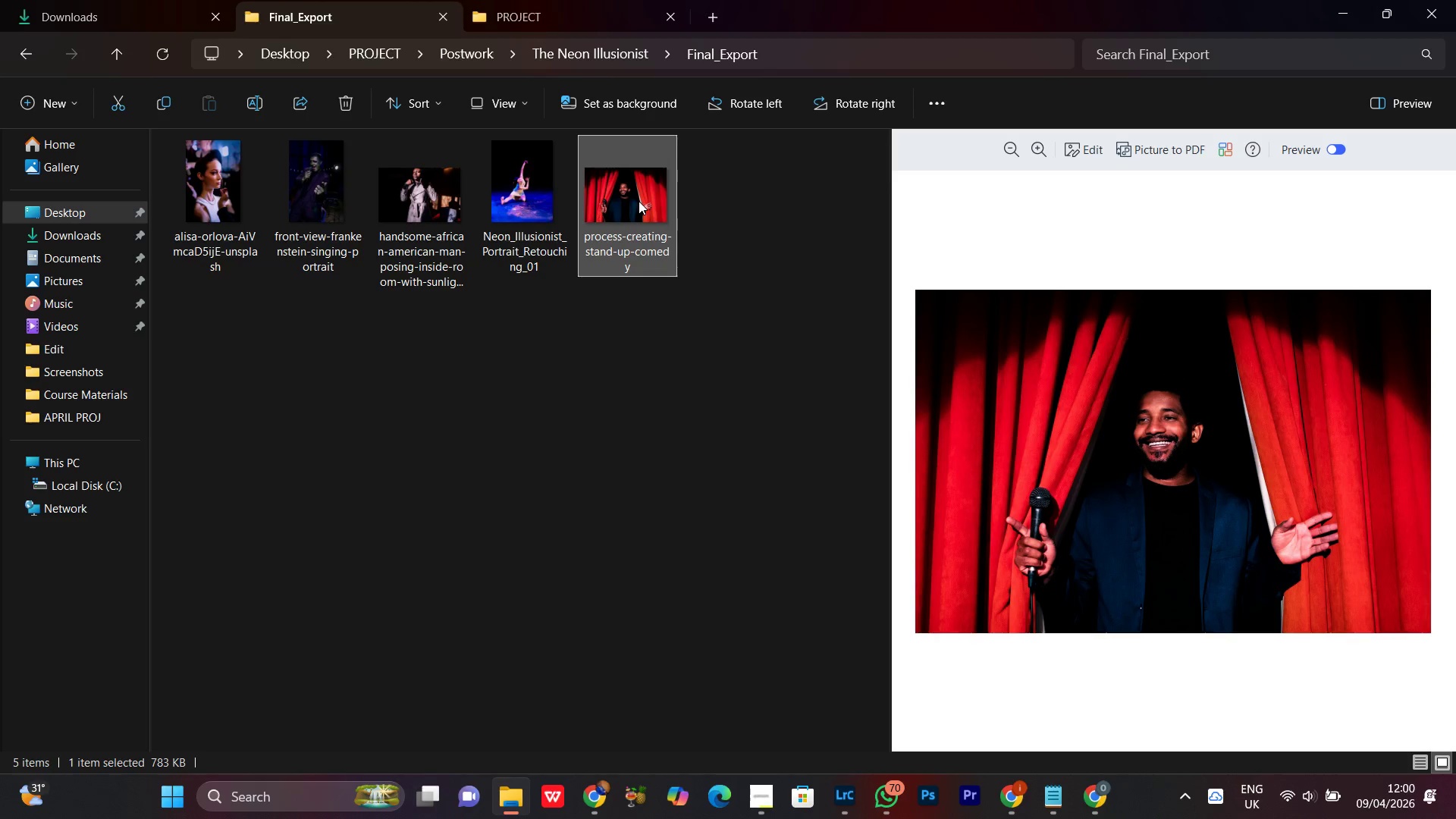 
right_click([639, 201])
 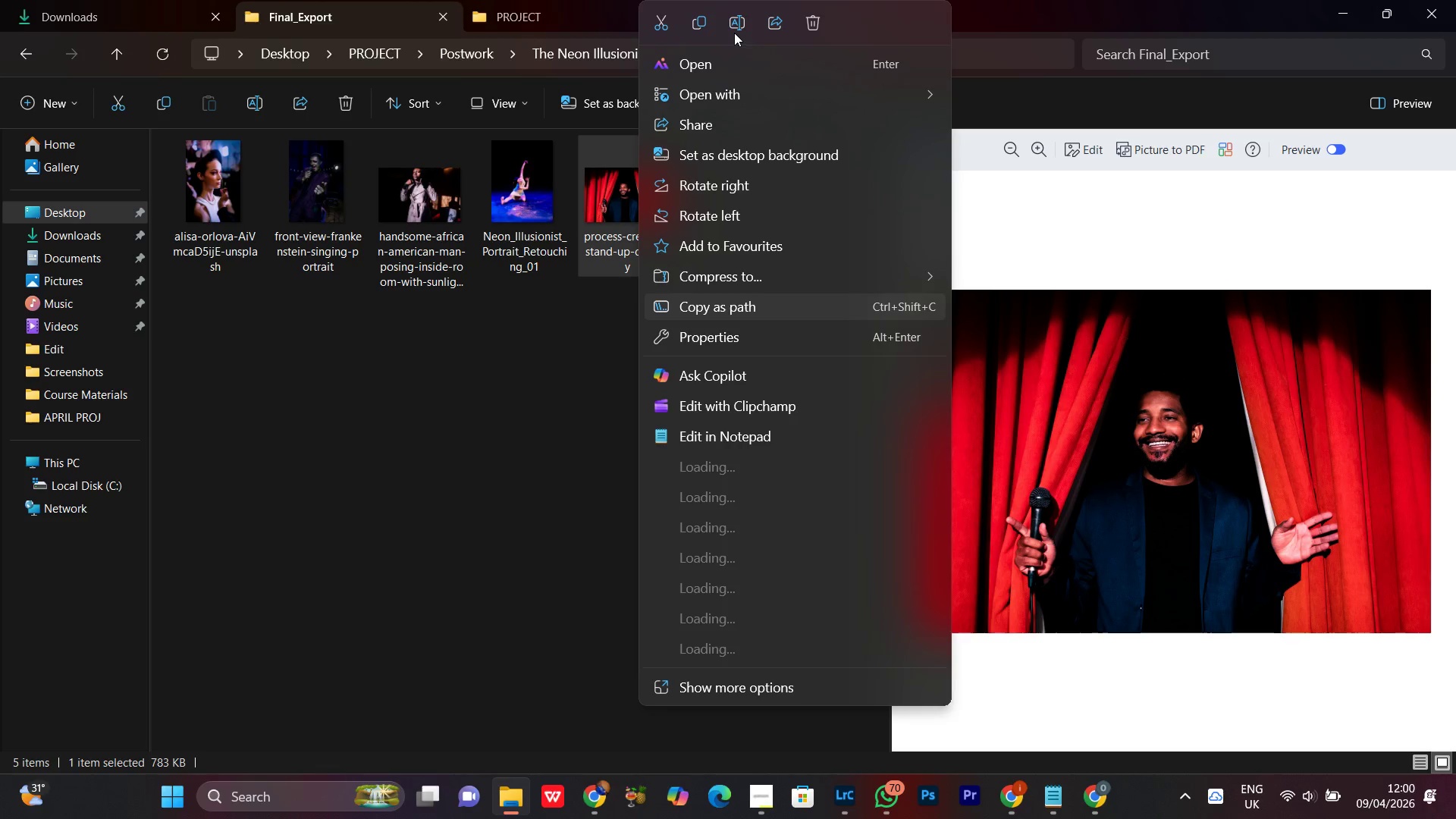 
left_click([733, 27])
 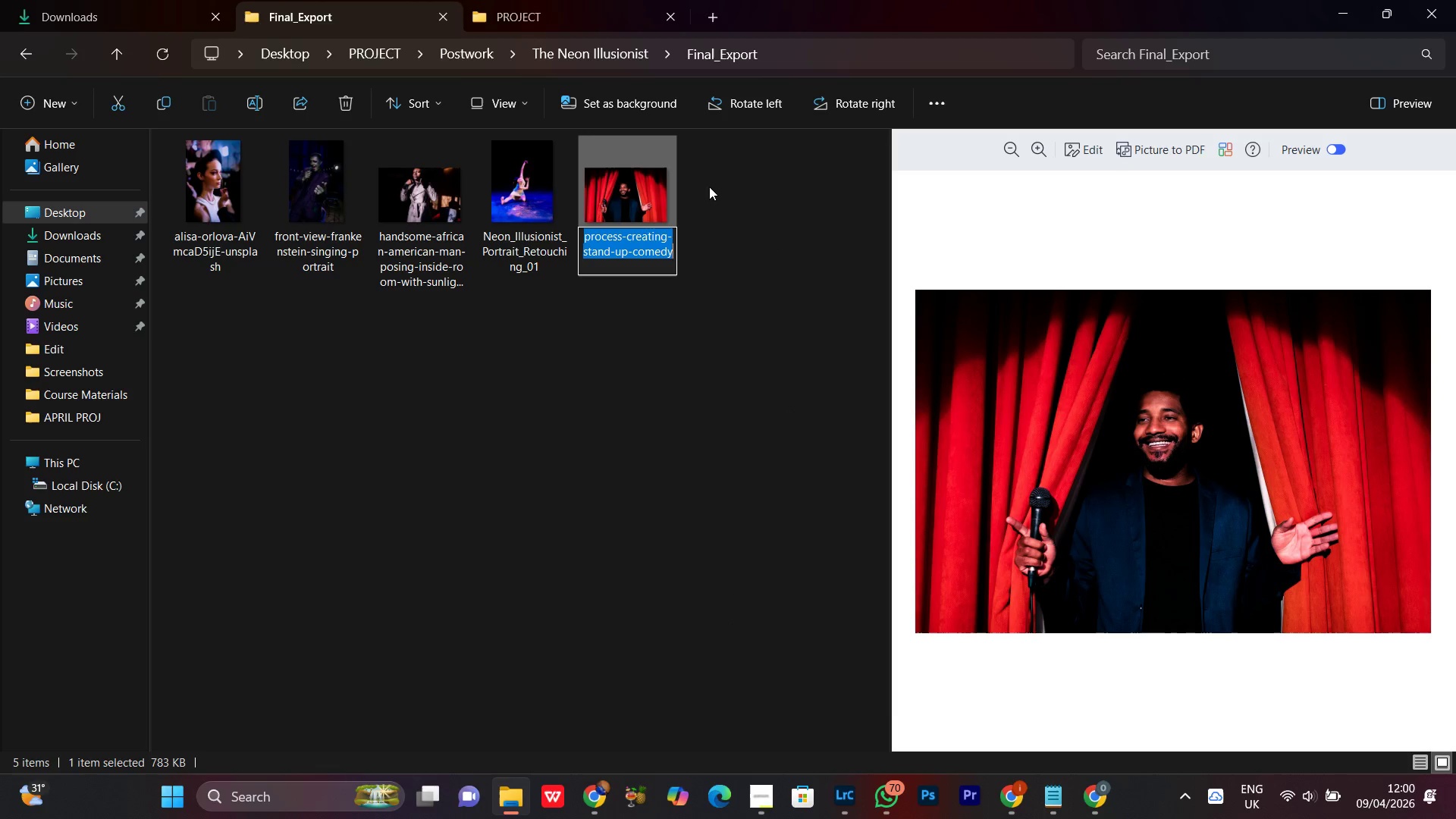 
key(Control+V)
 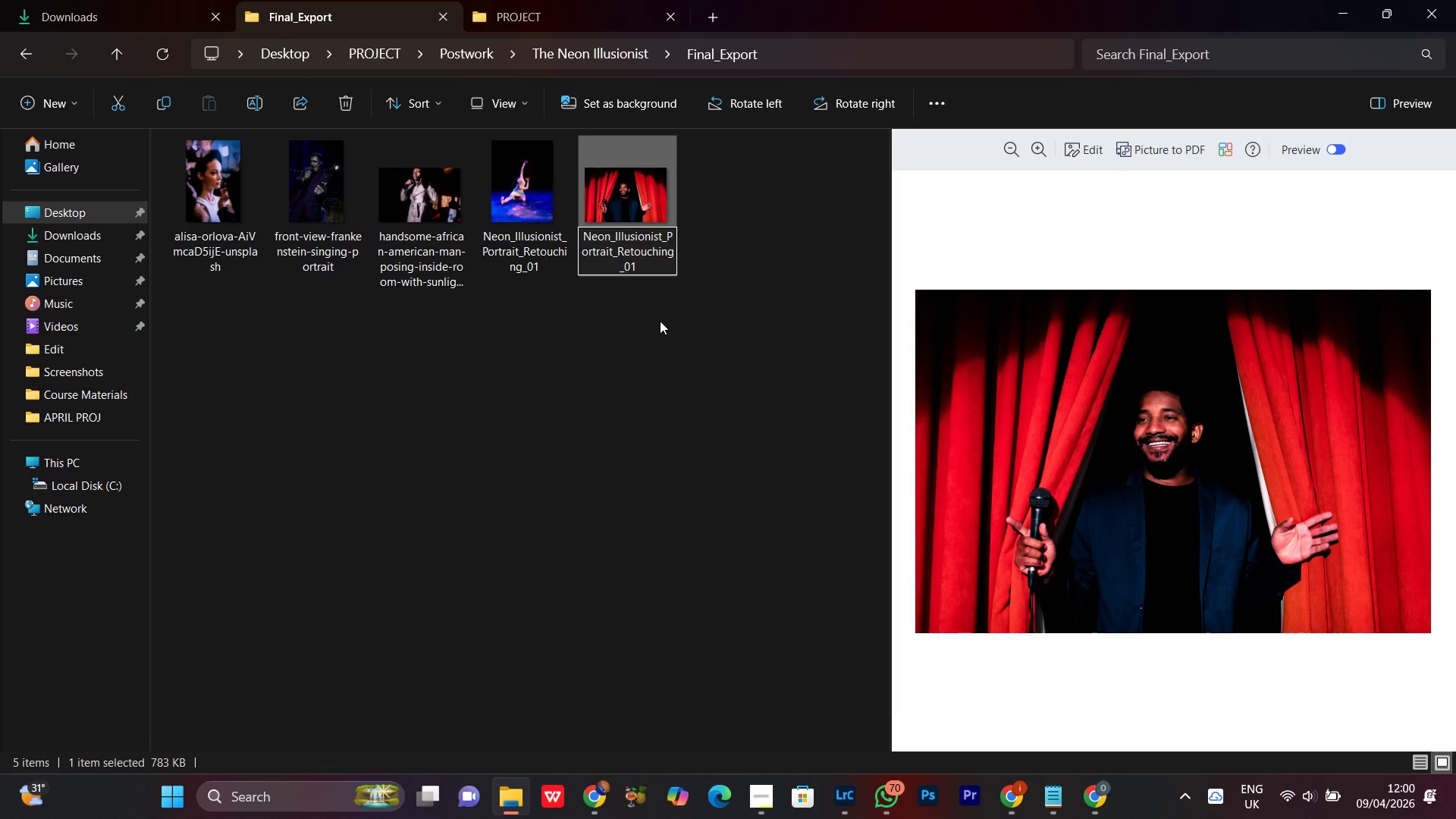 
key(Backspace)
 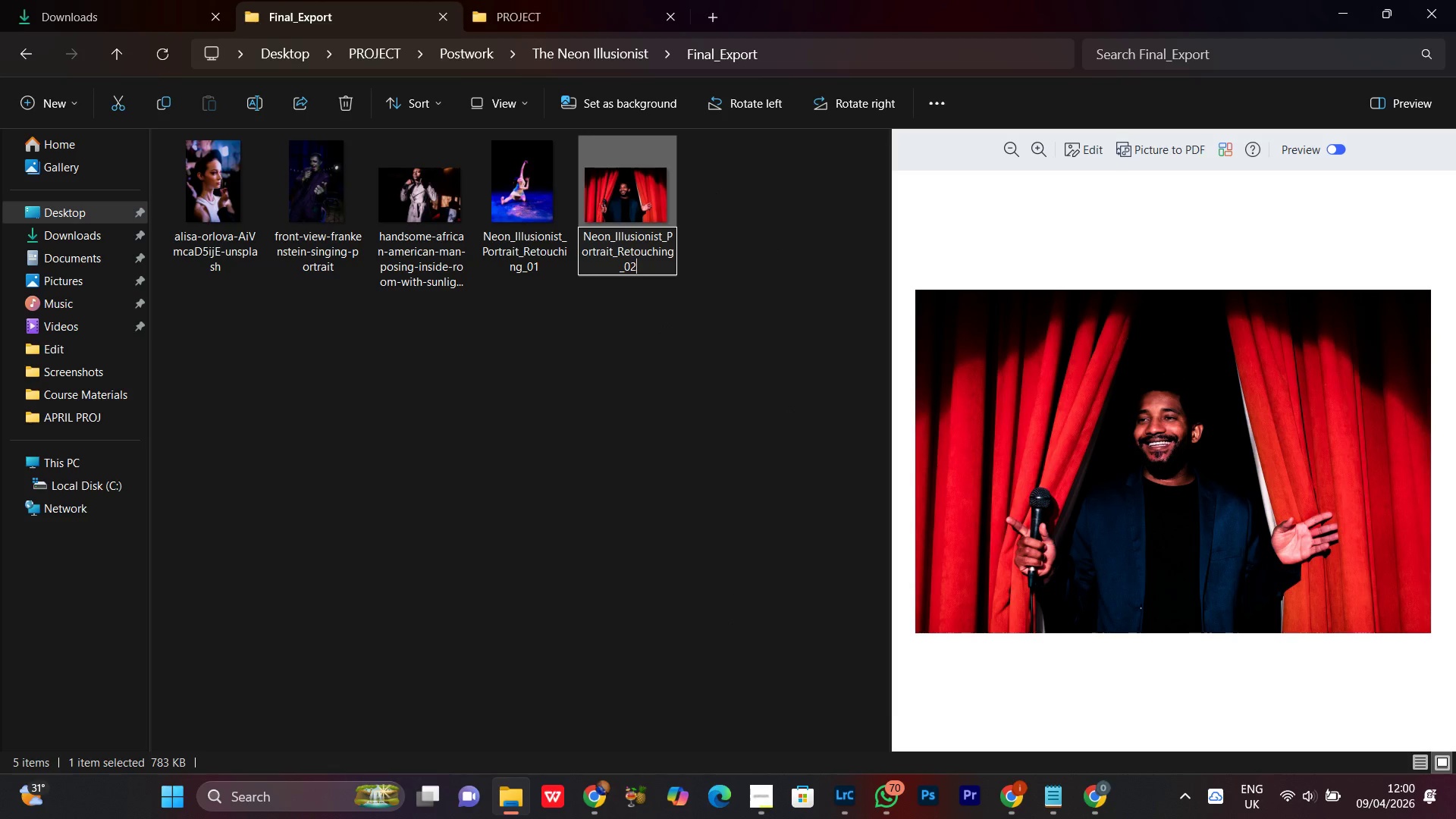 
key(2)
 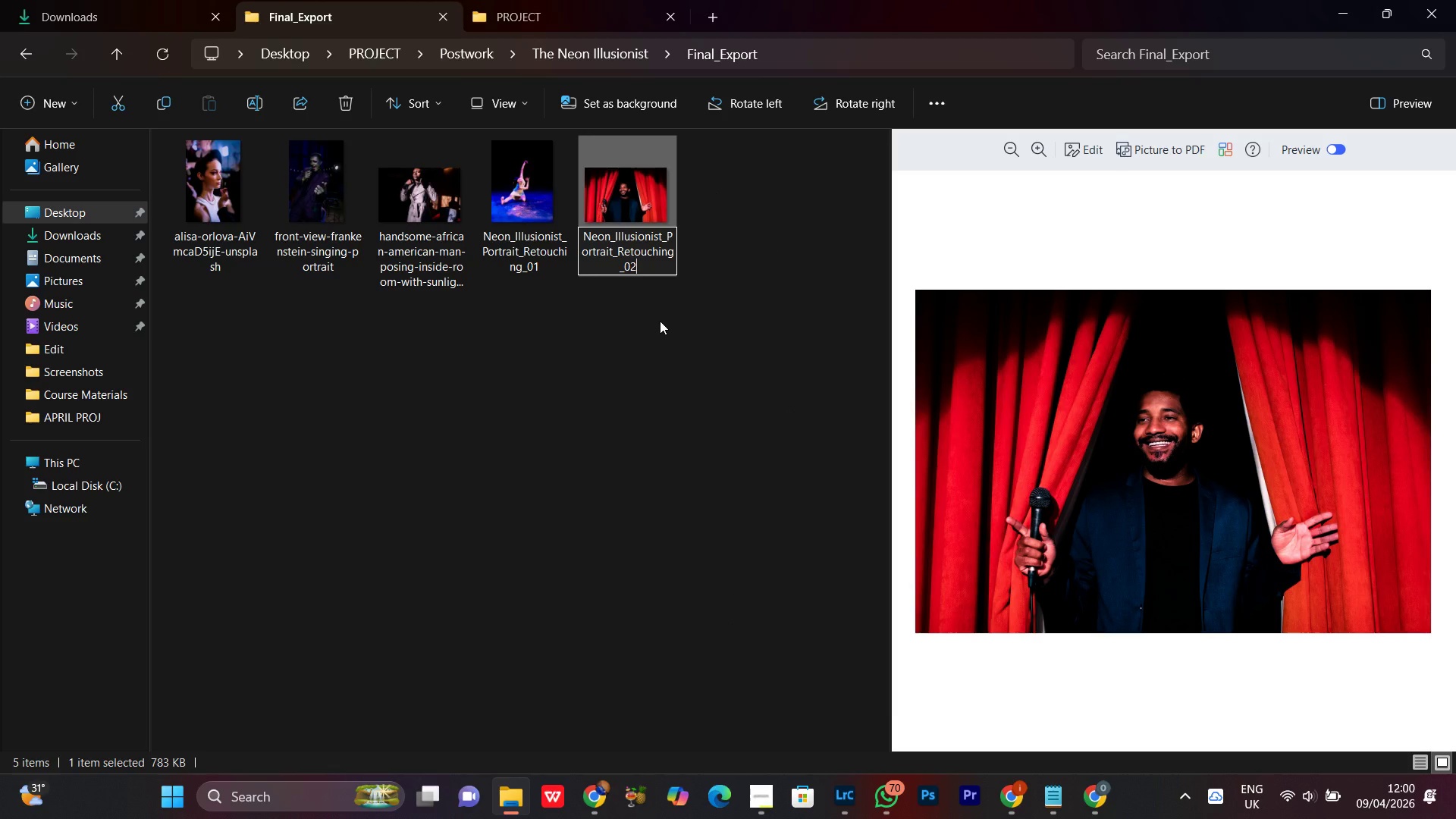 
key(Enter)
 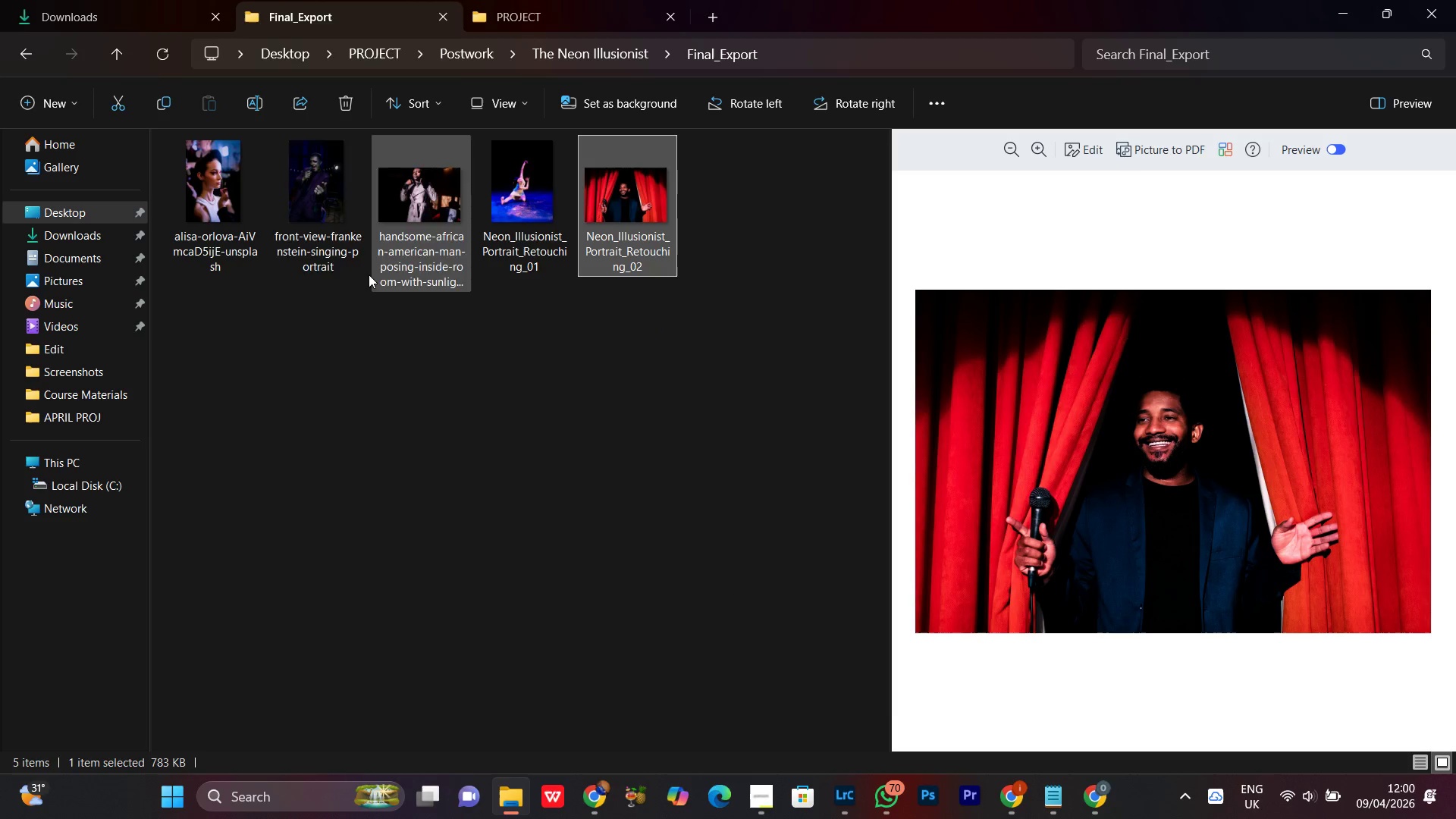 
left_click([310, 214])
 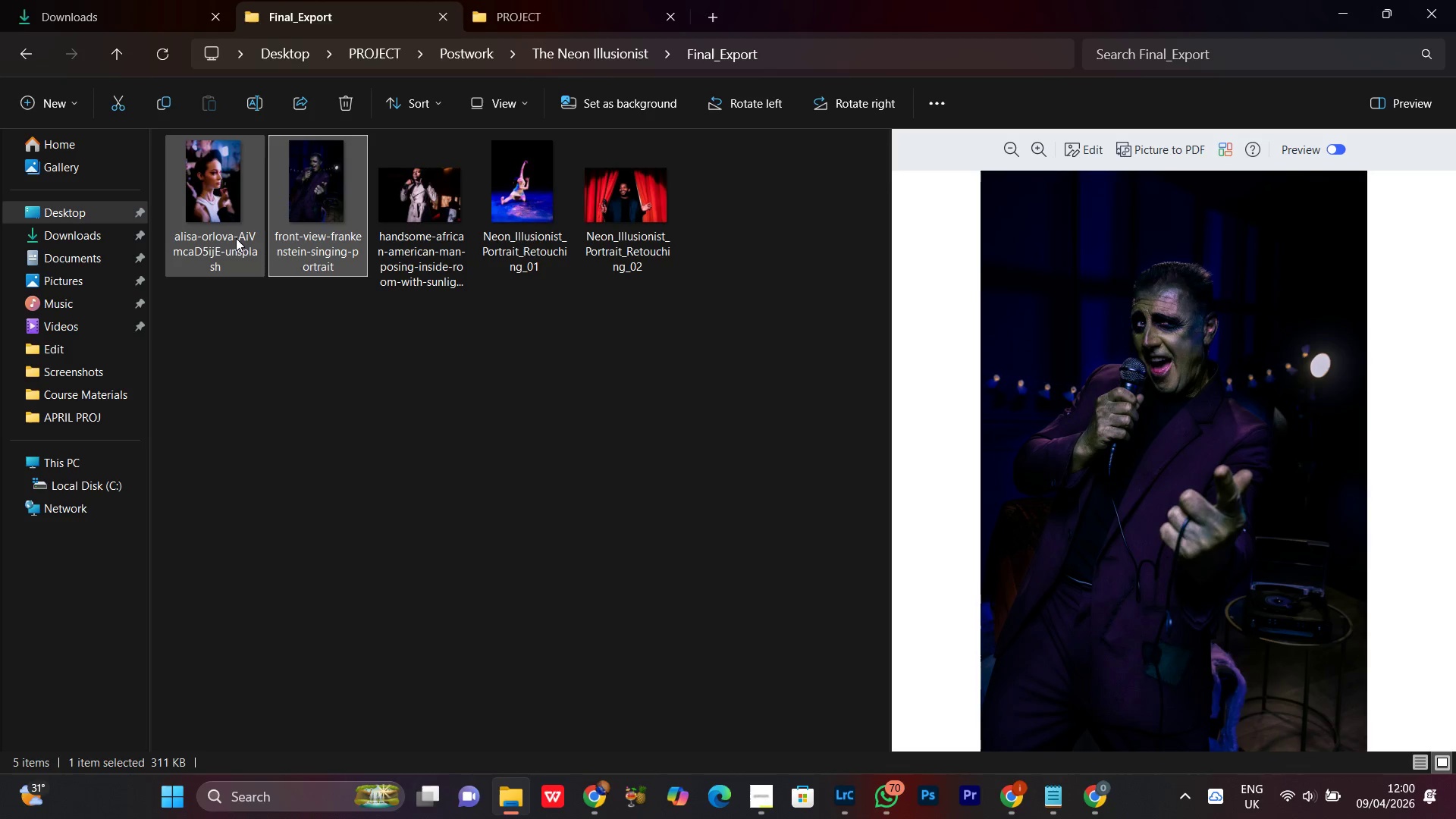 
left_click([227, 221])
 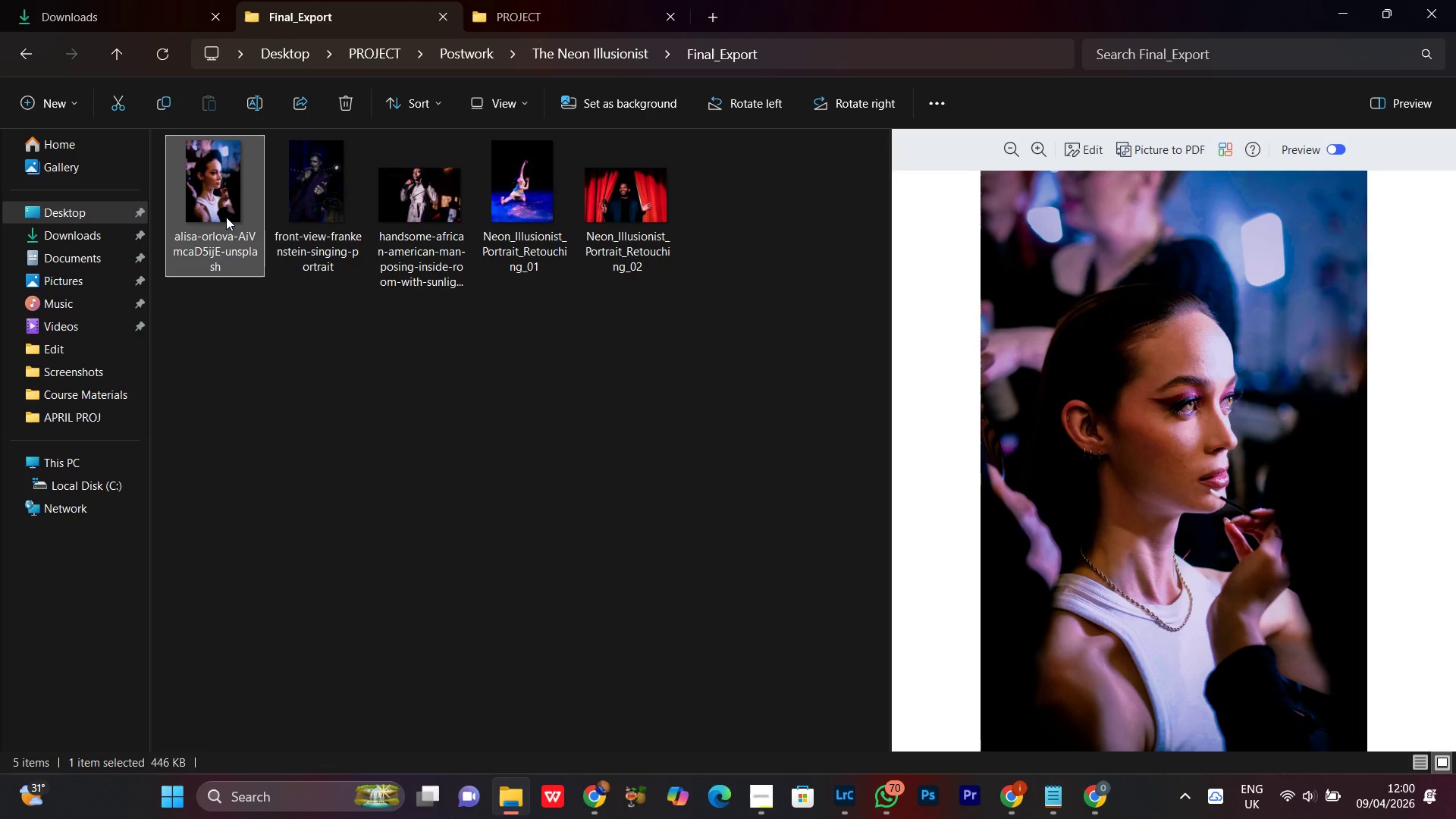 
right_click([226, 217])
 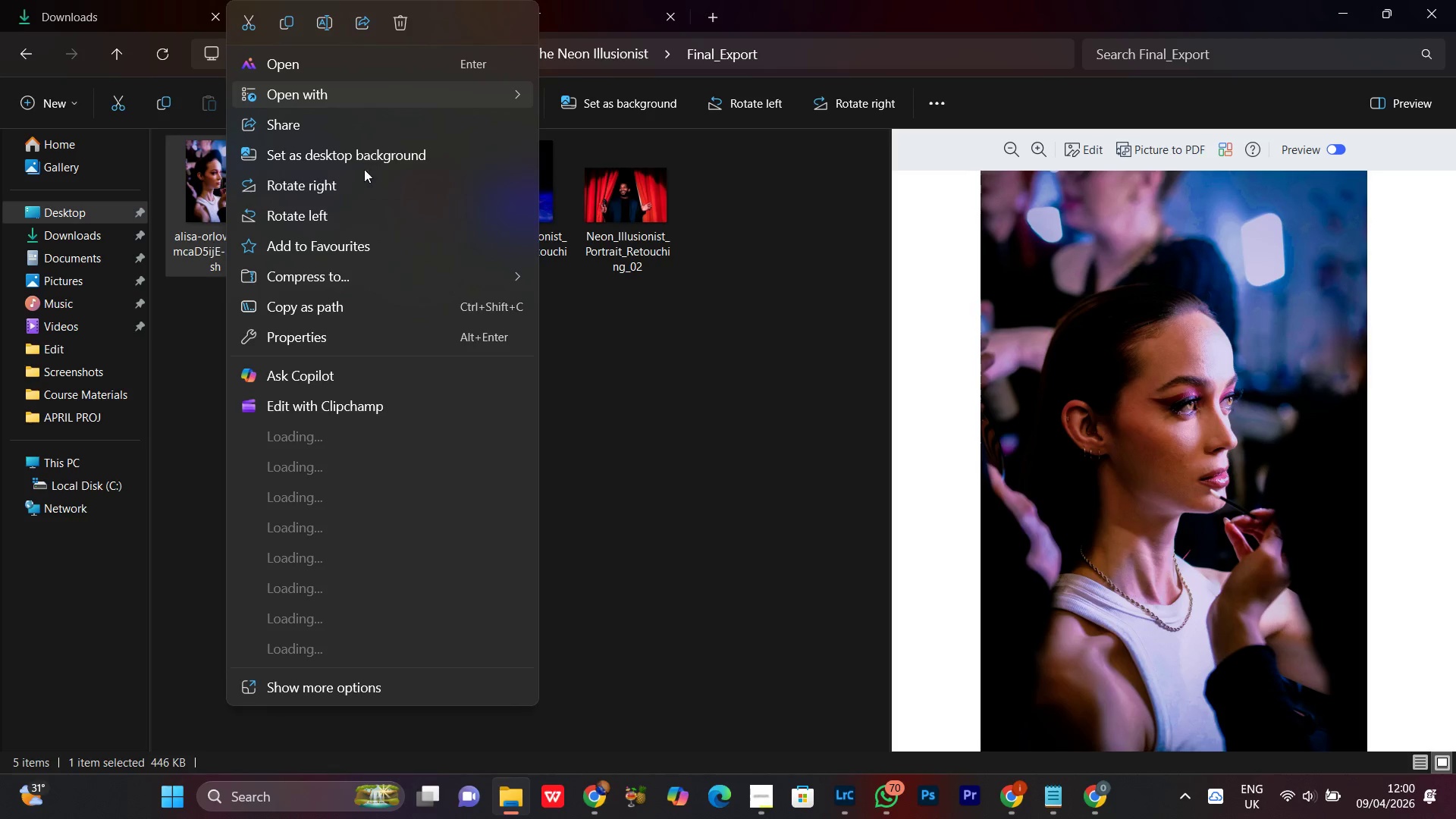 
key(Control+V)
 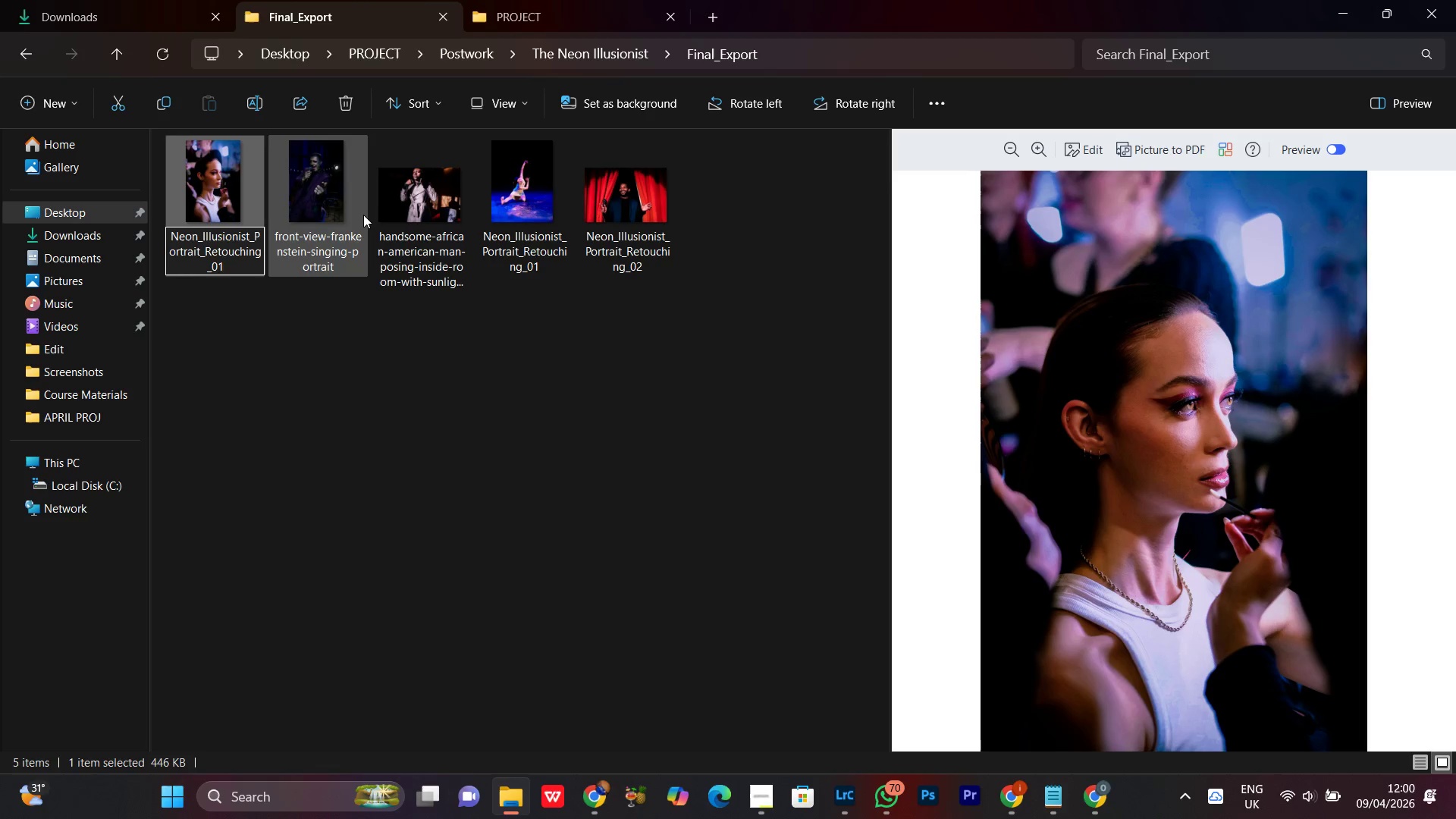 
key(Backspace)
 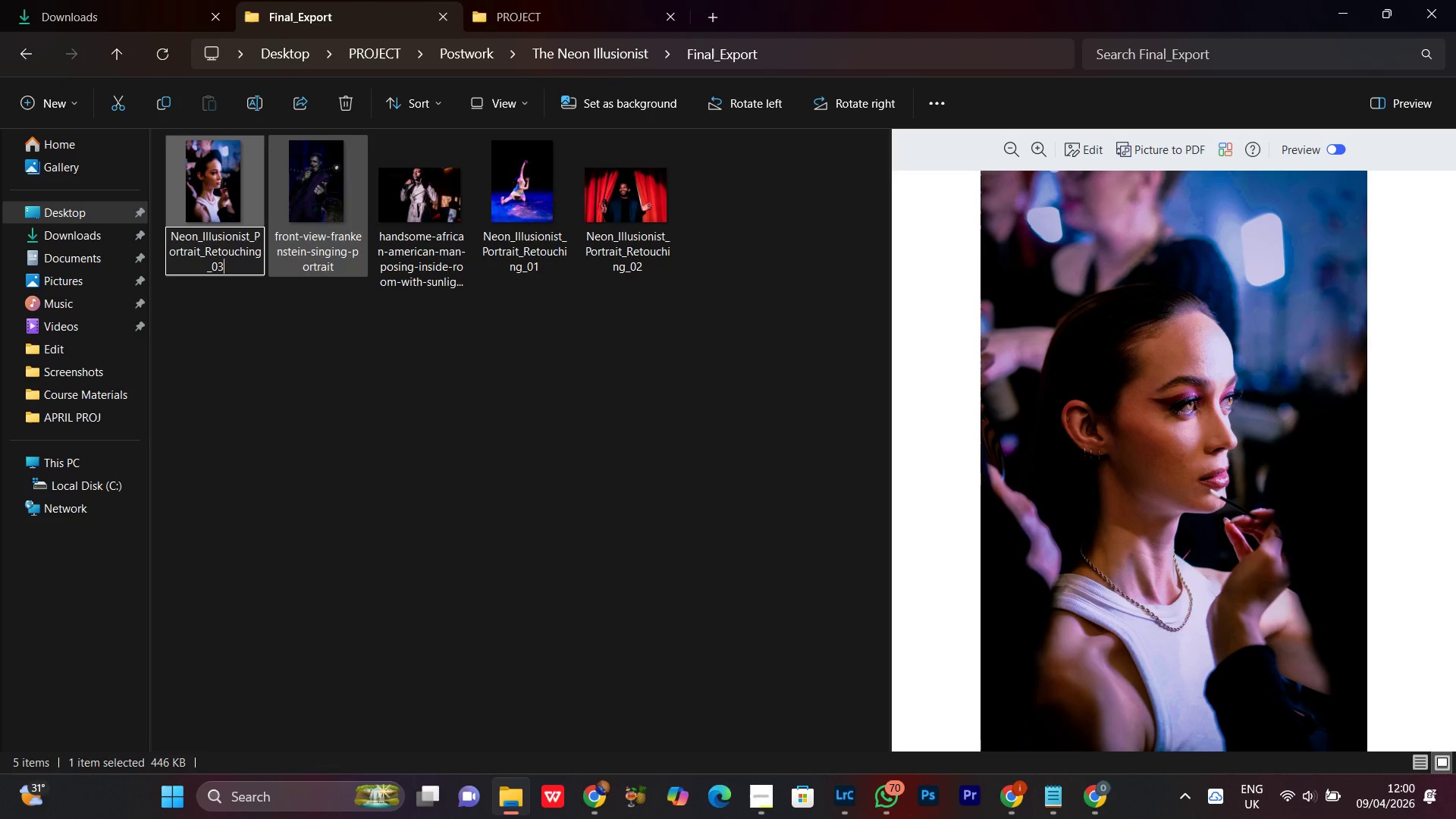 
key(3)
 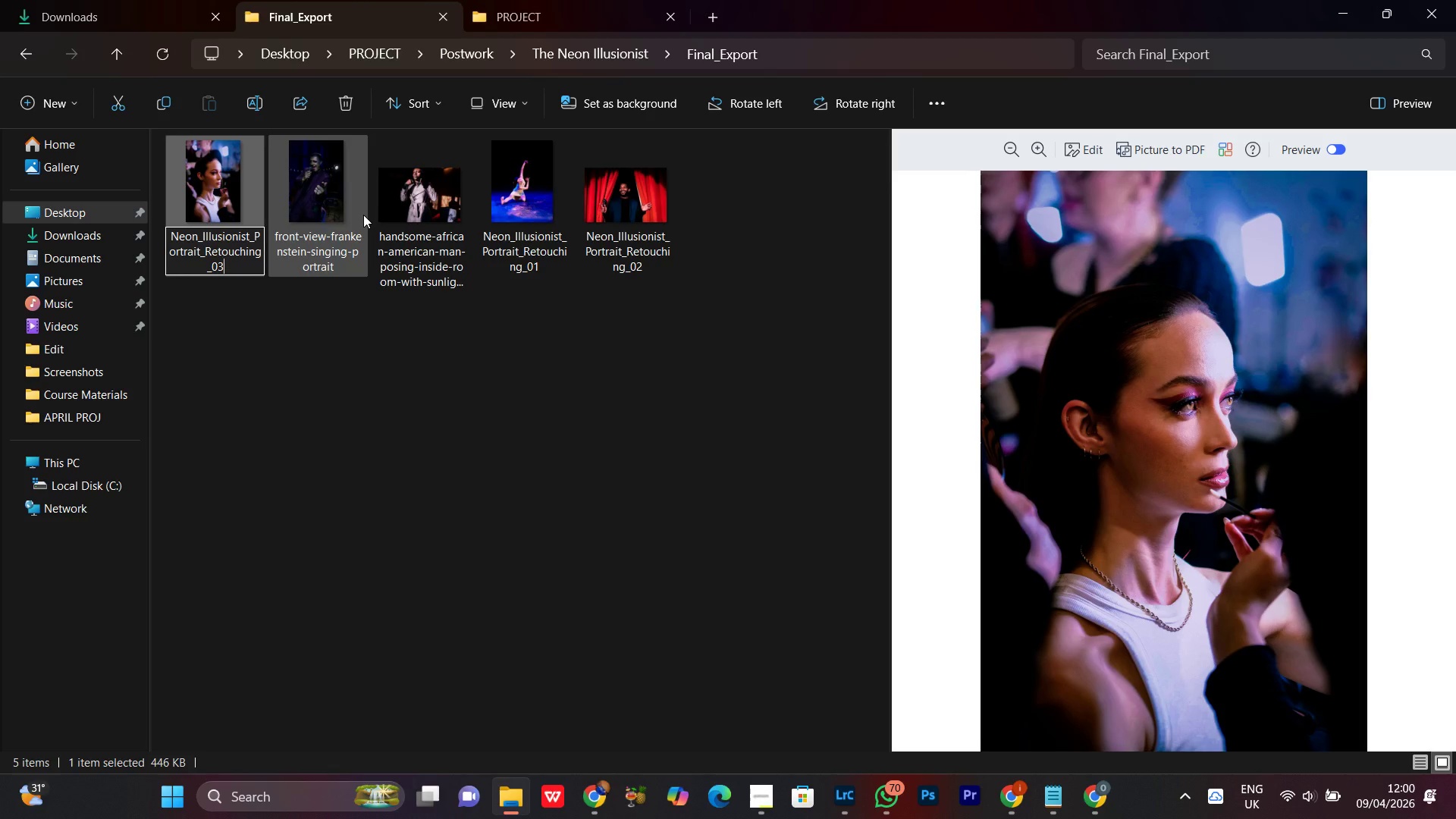 
key(Enter)
 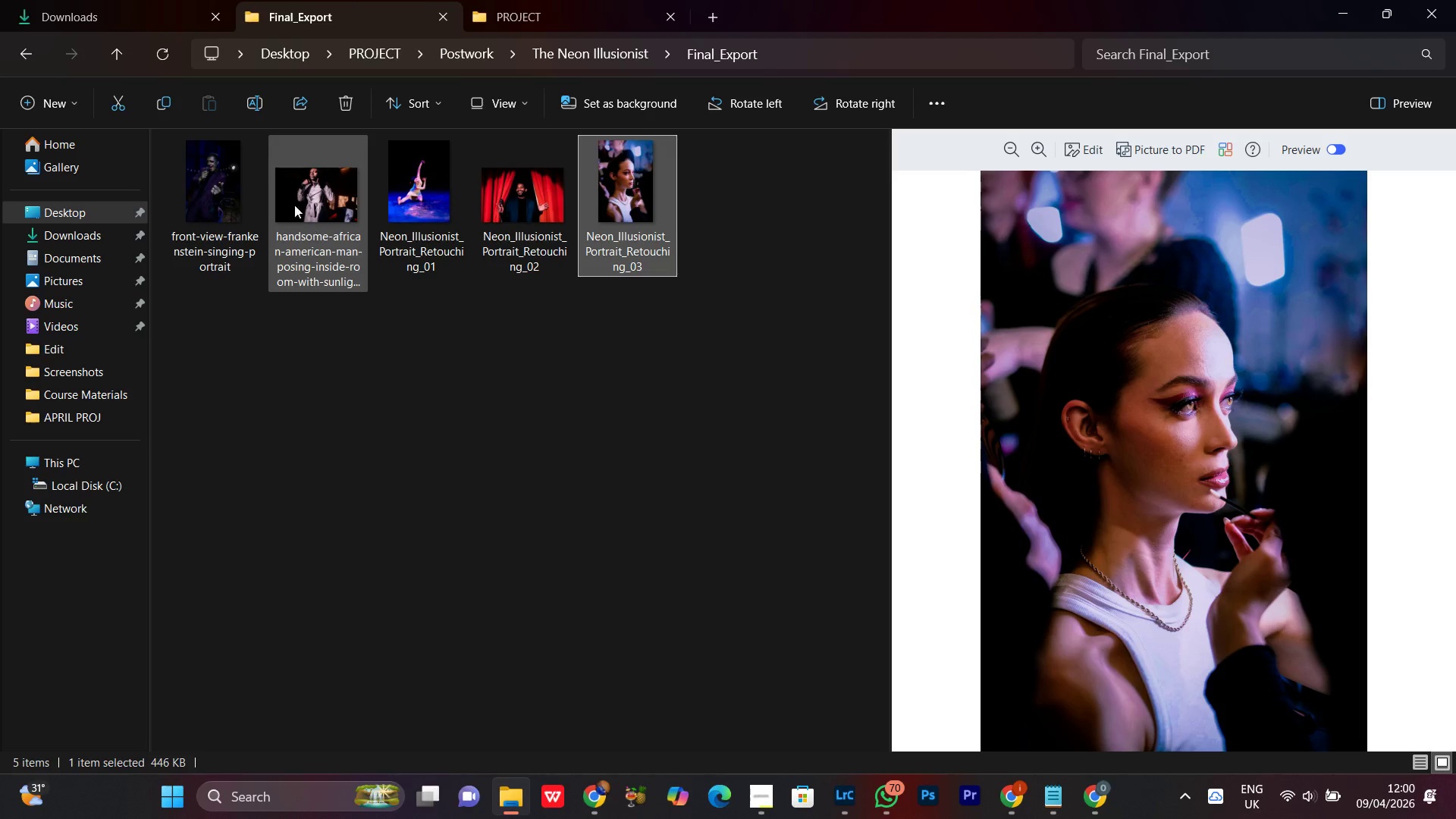 
left_click([212, 211])
 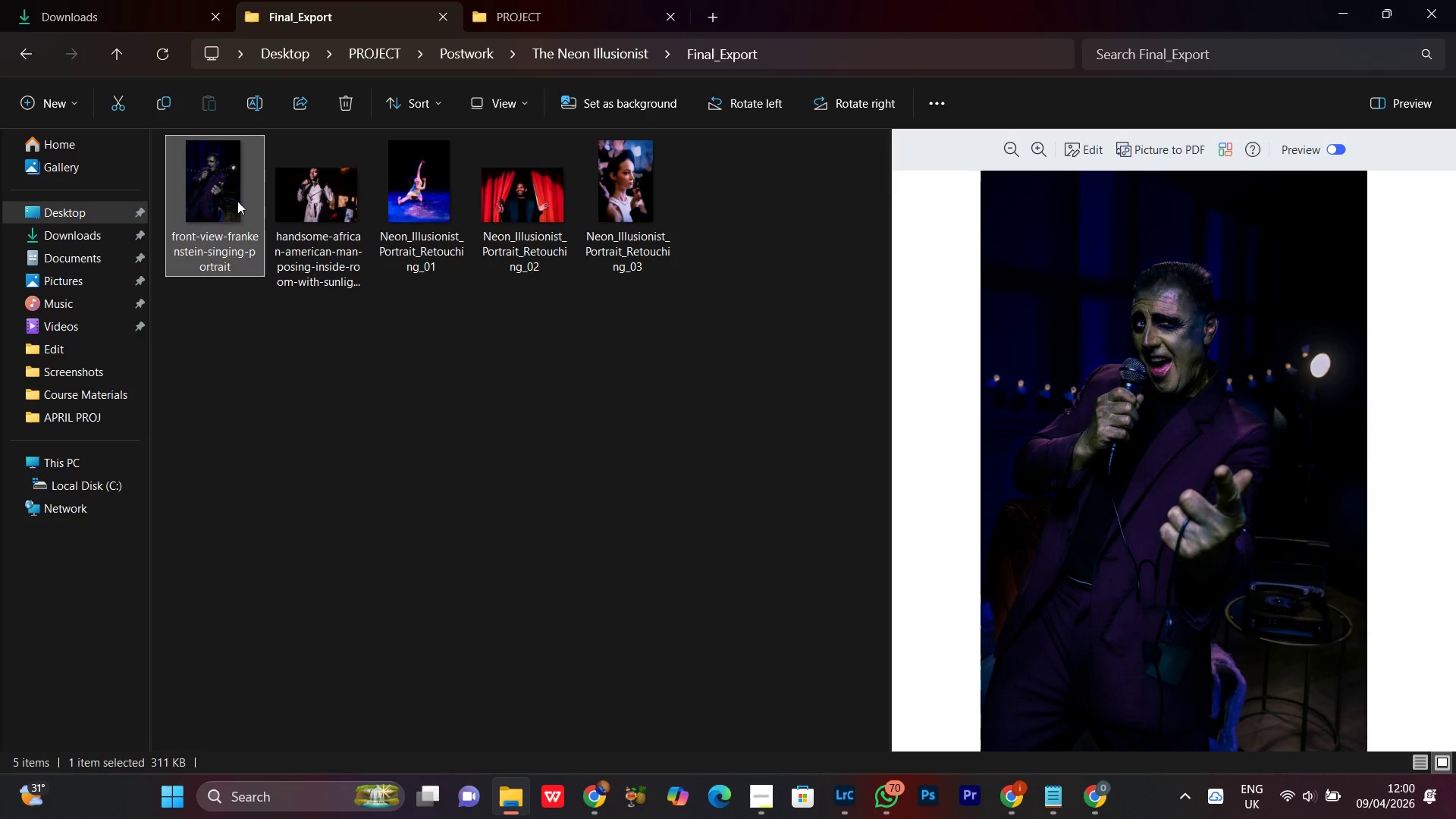 
right_click([240, 201])
 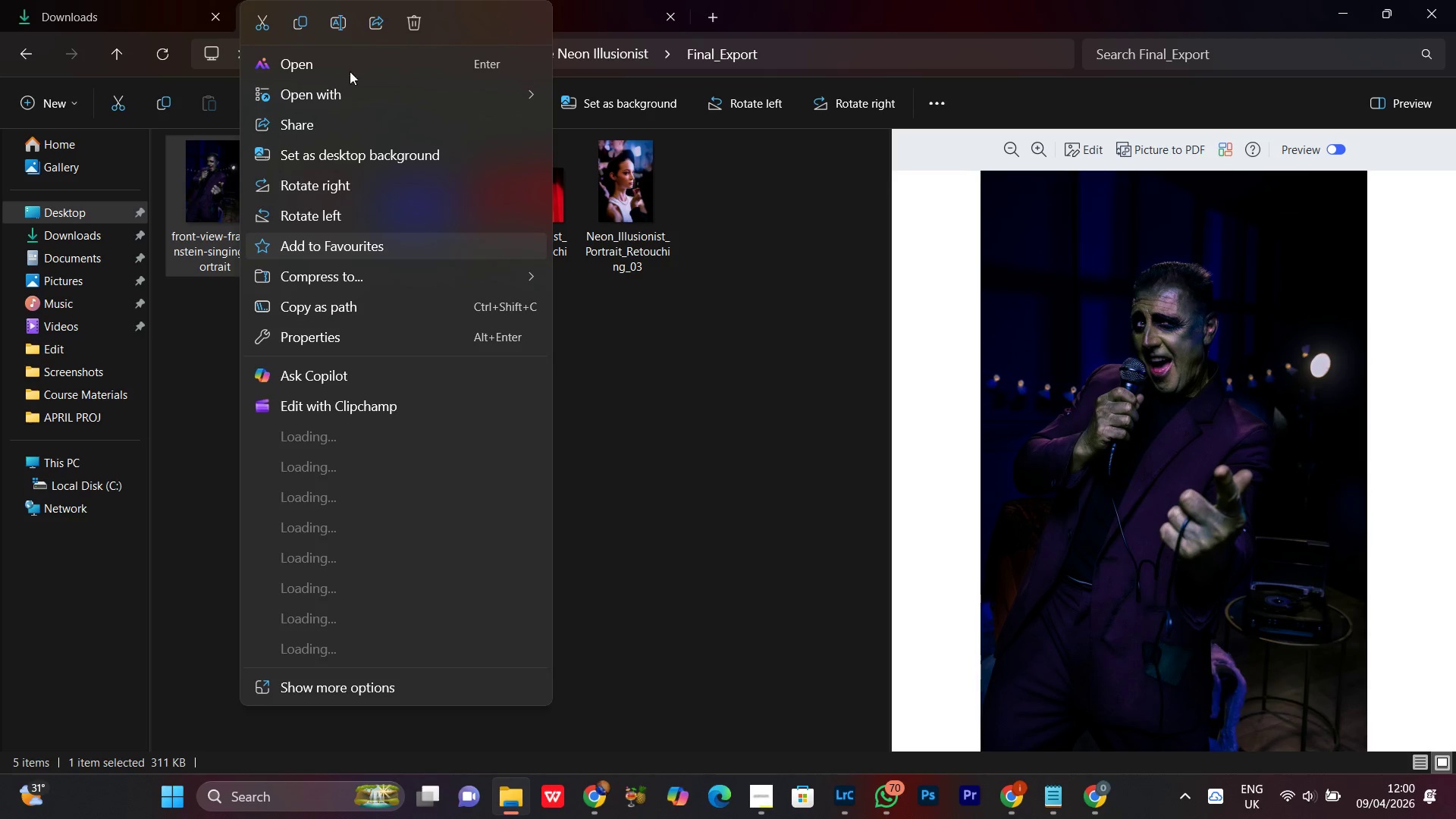 
left_click([329, 76])
 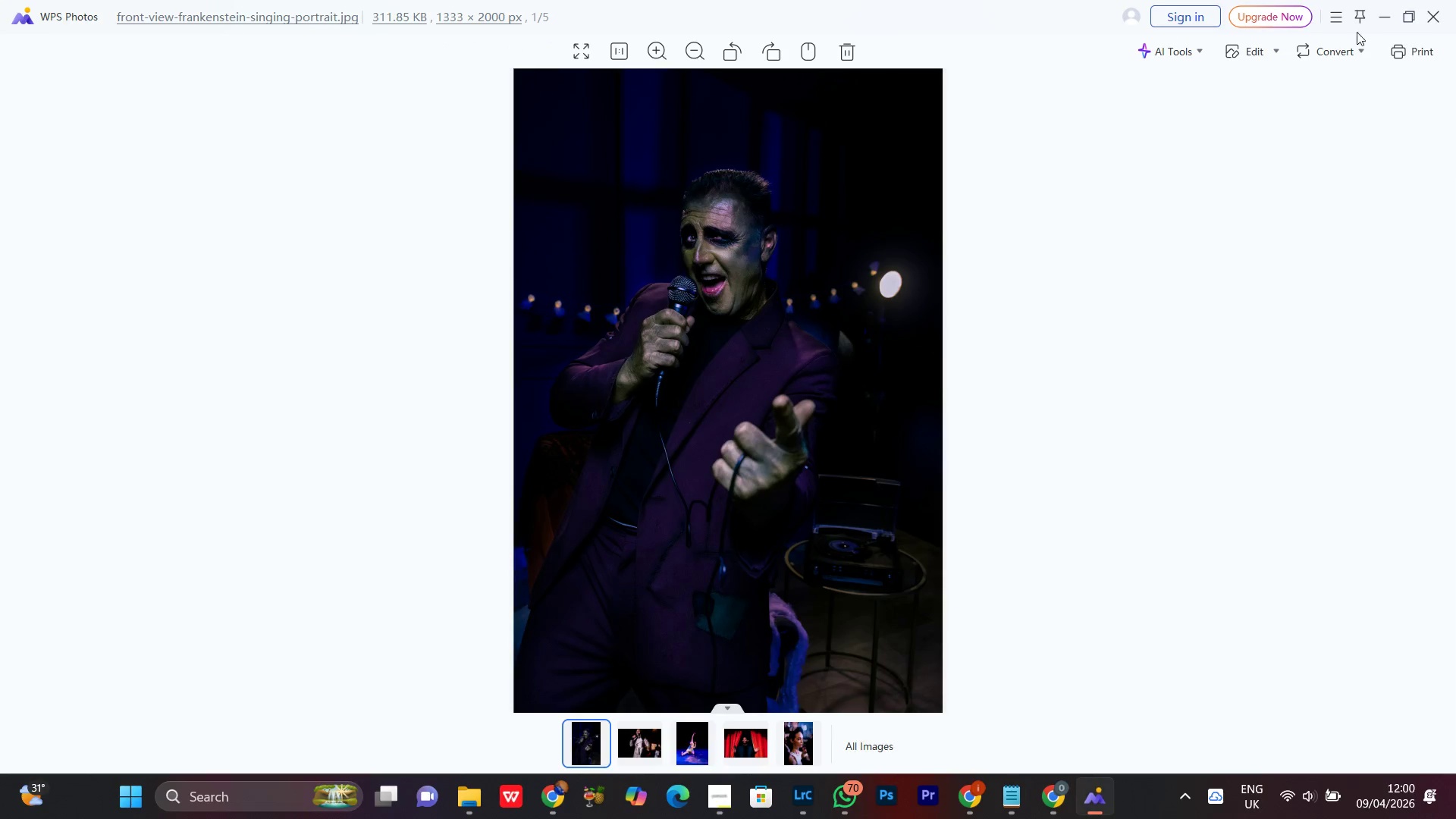 
left_click([1438, 23])
 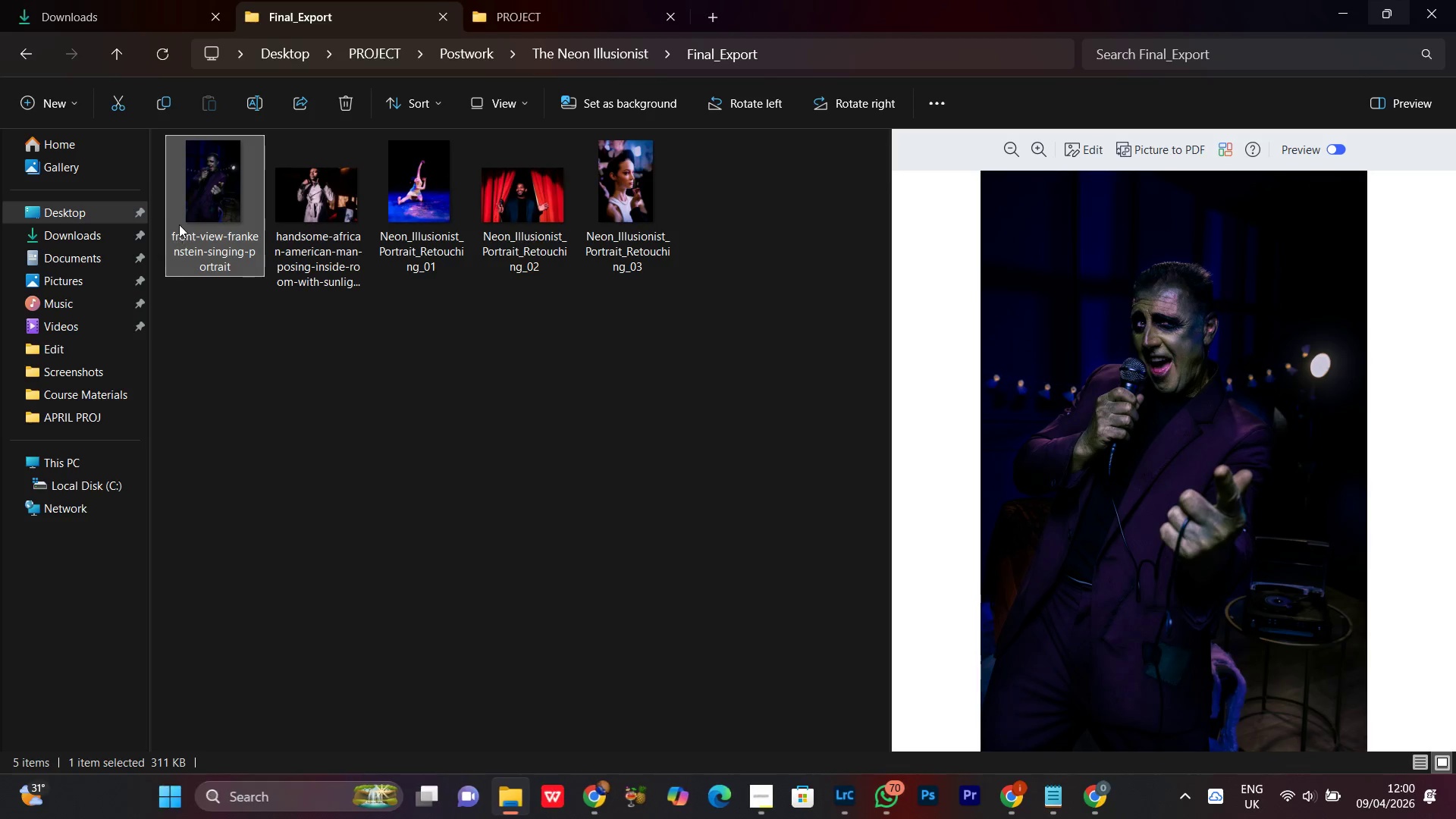 
right_click([187, 220])
 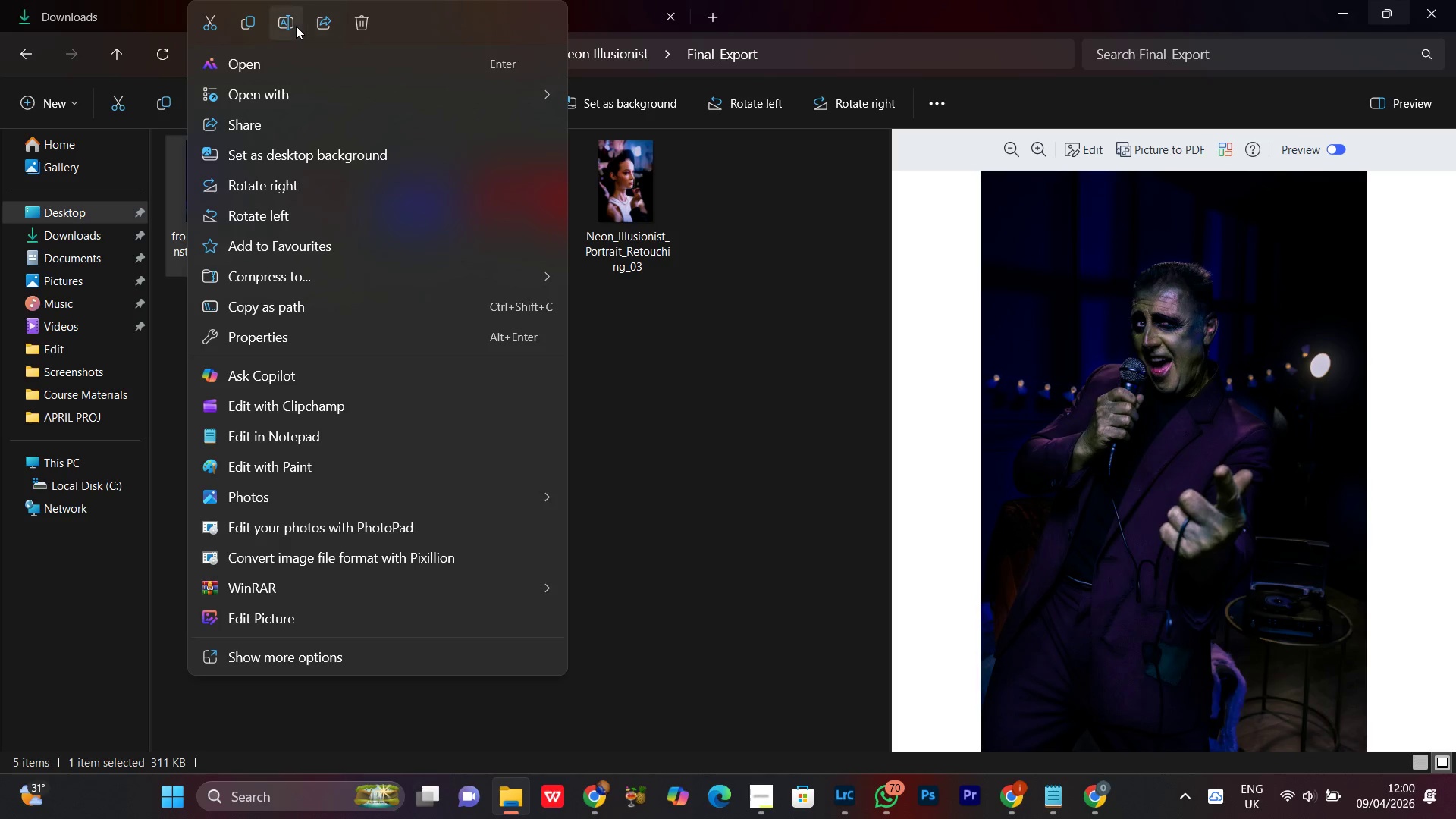 
key(Control+V)
 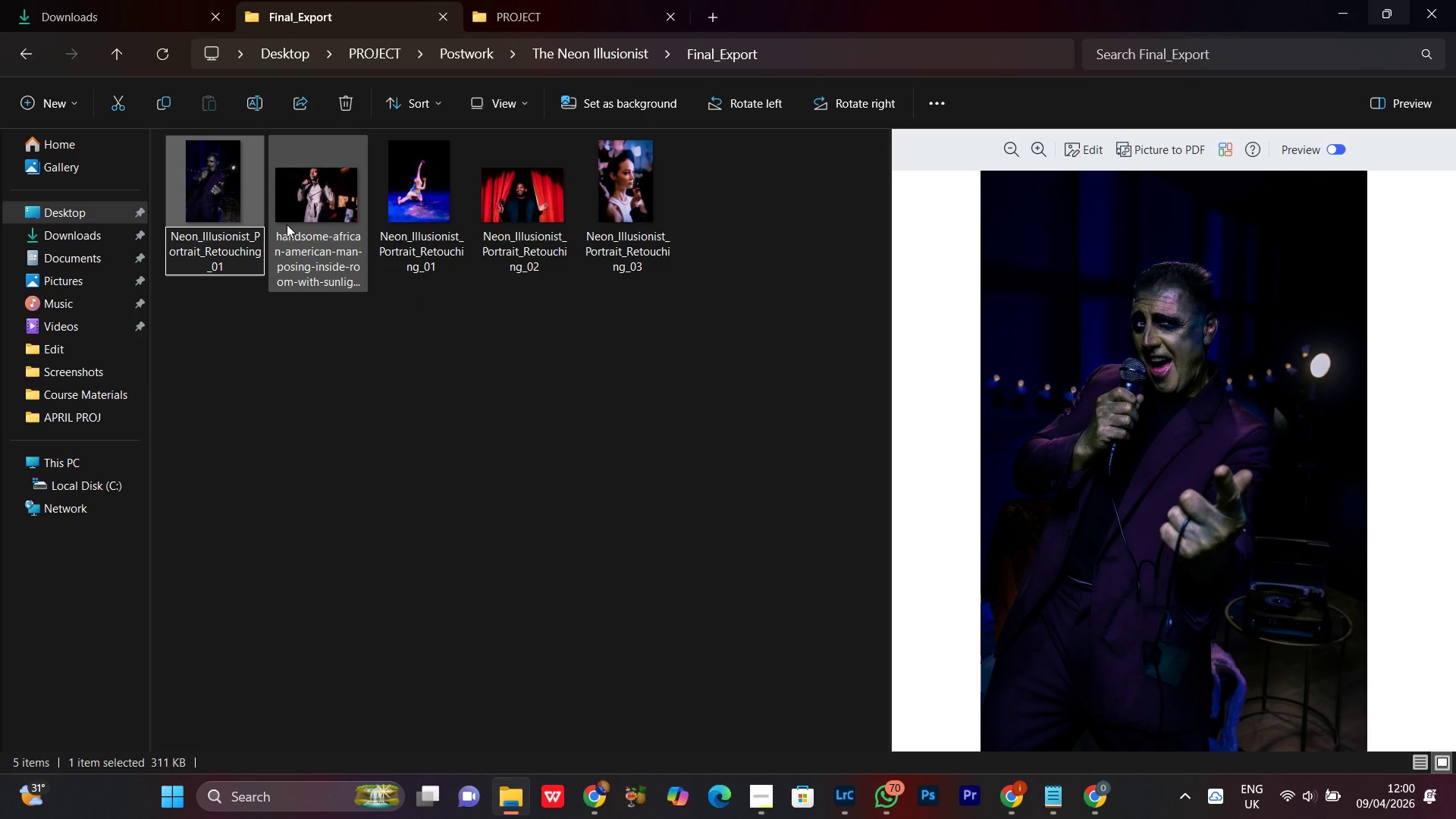 
key(Backspace)
 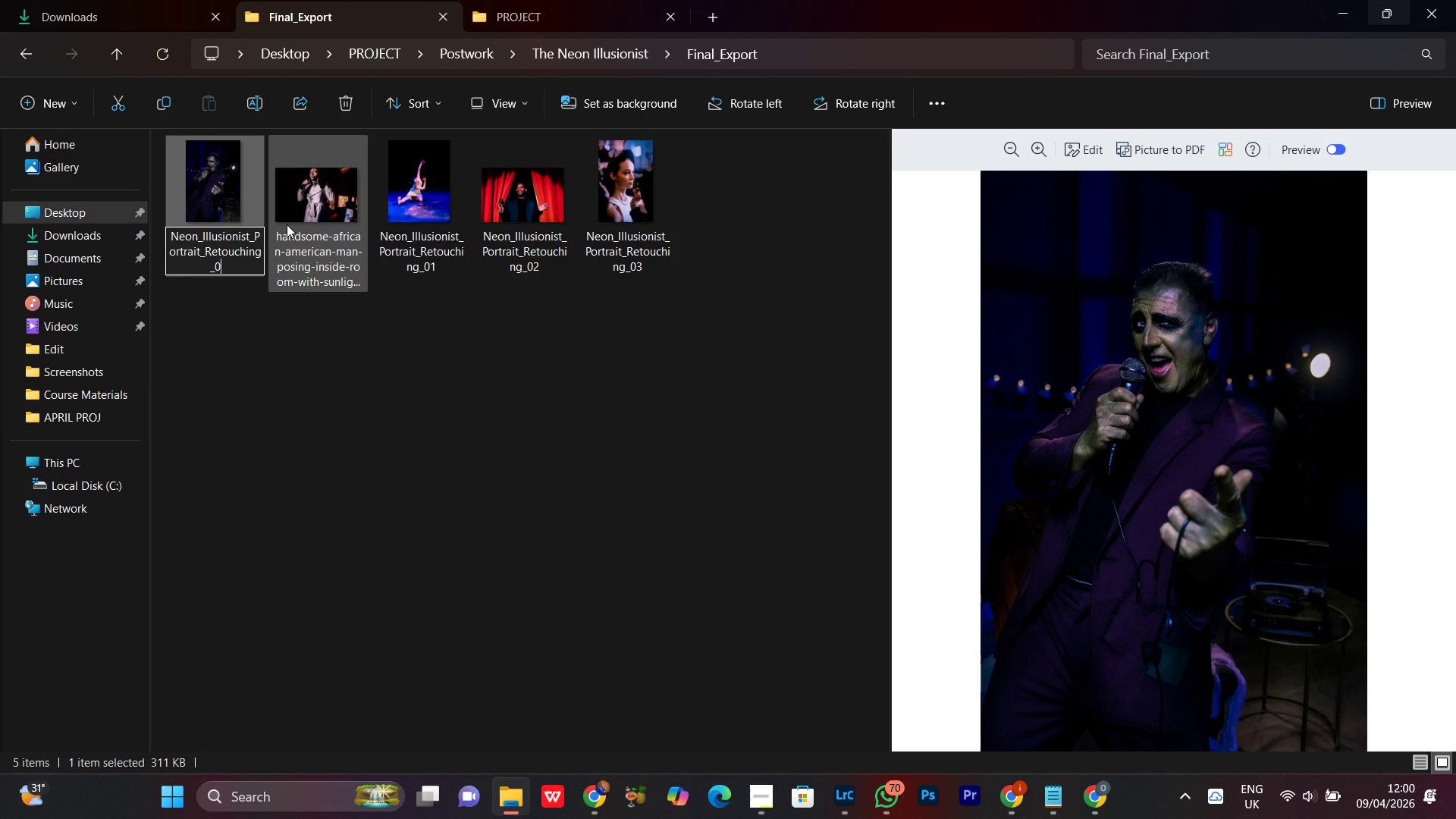 
key(3)
 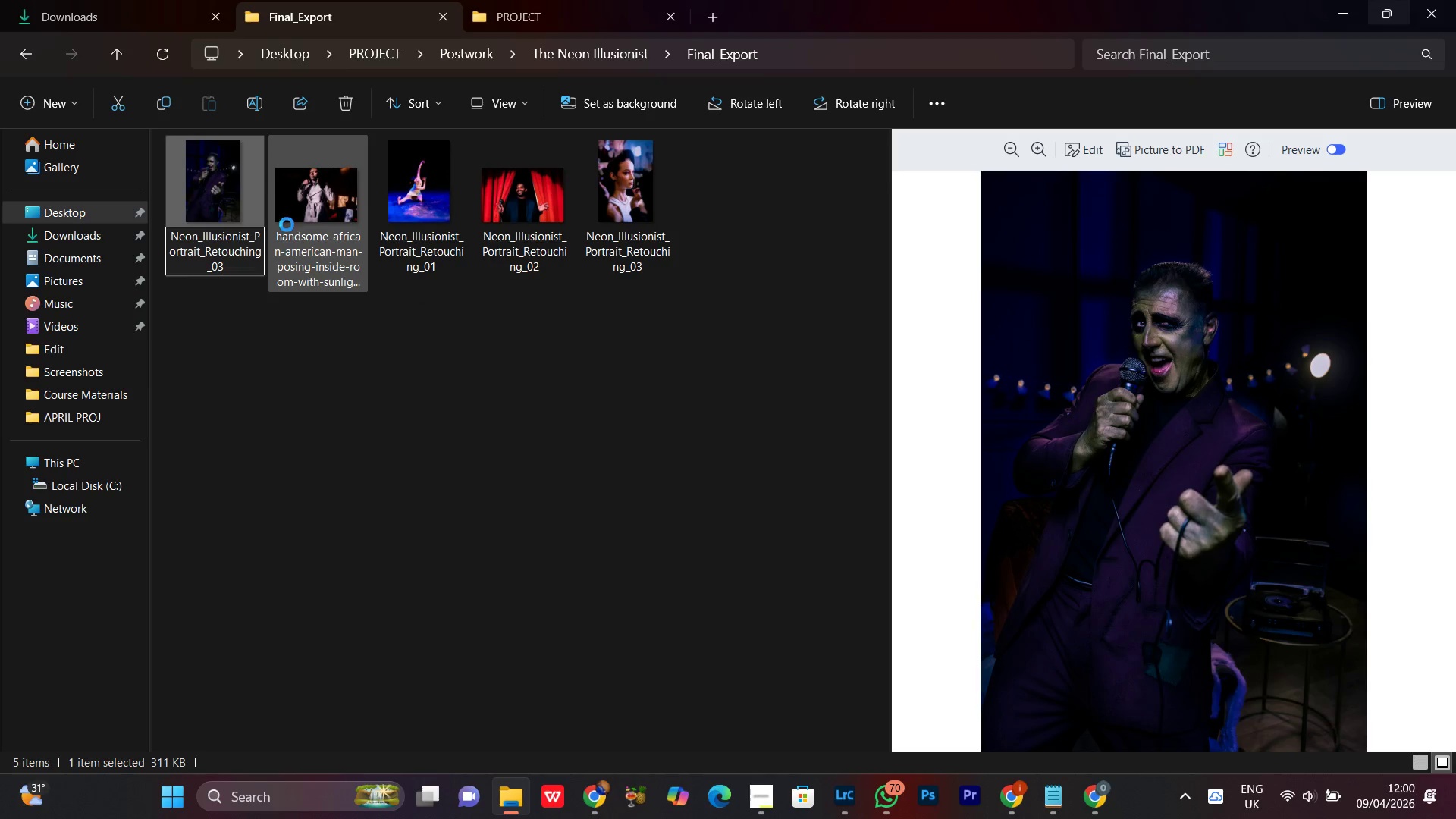 
key(Enter)
 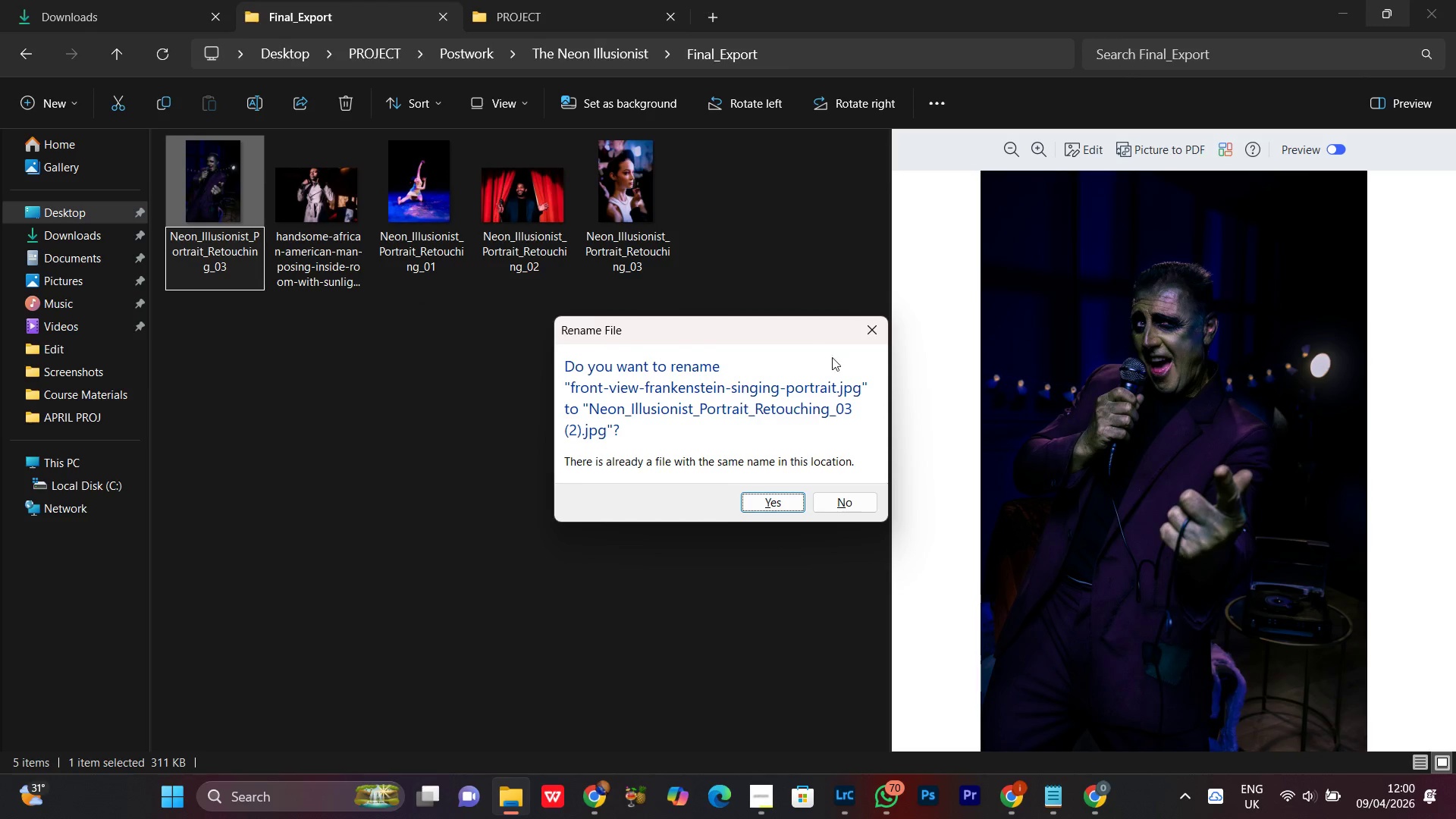 
left_click([865, 335])
 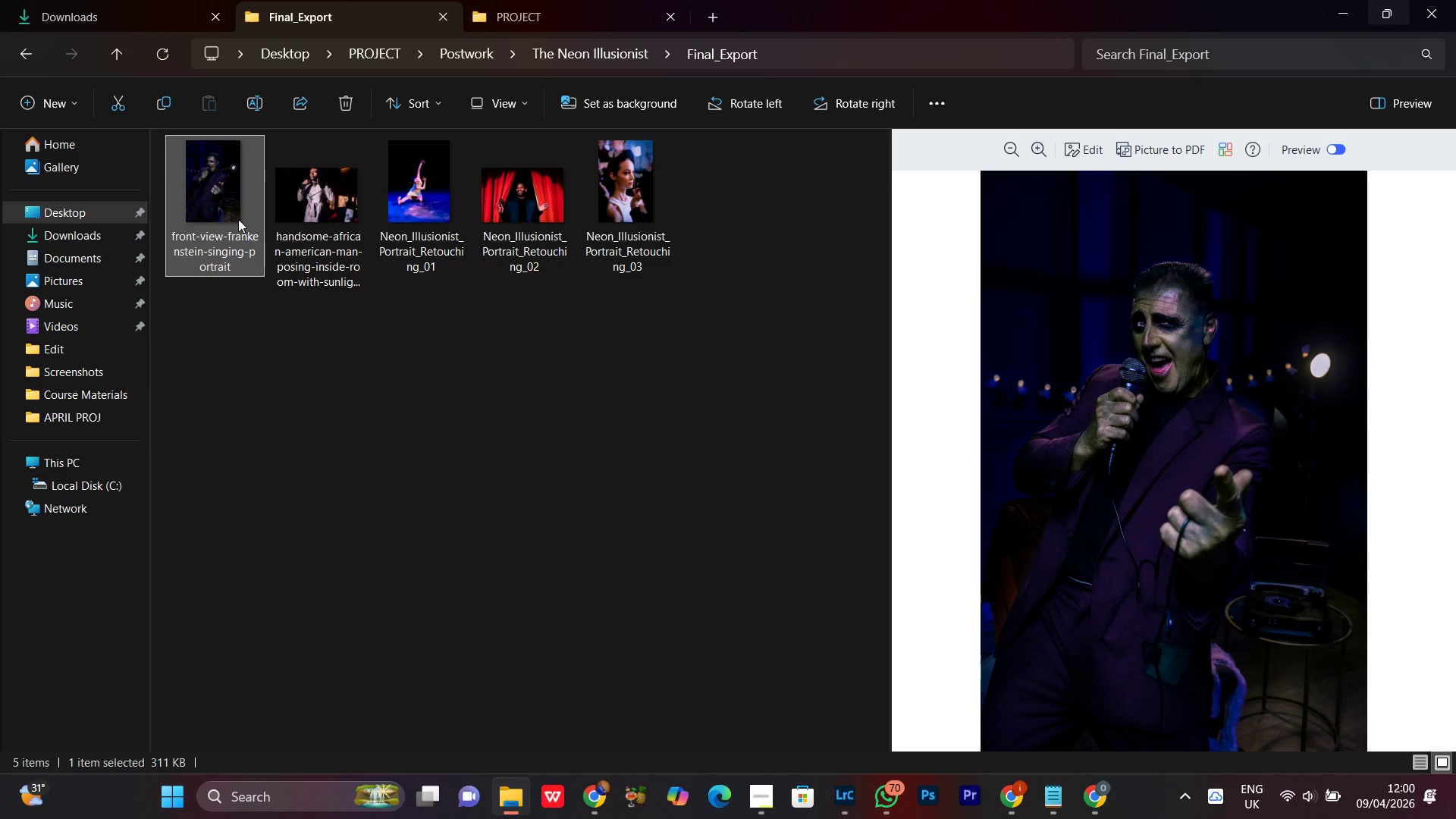 
right_click([234, 218])
 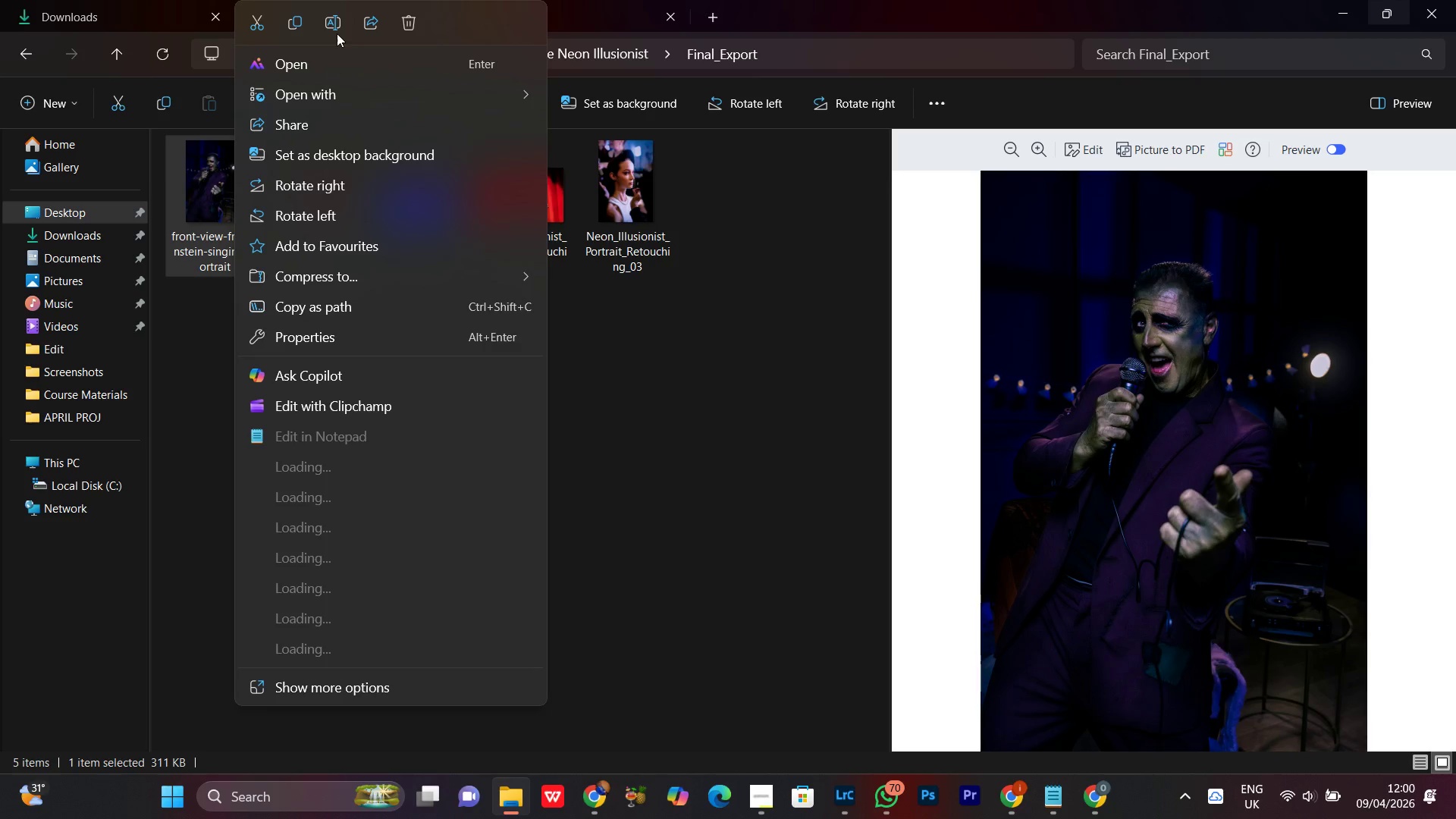 
left_click([335, 27])
 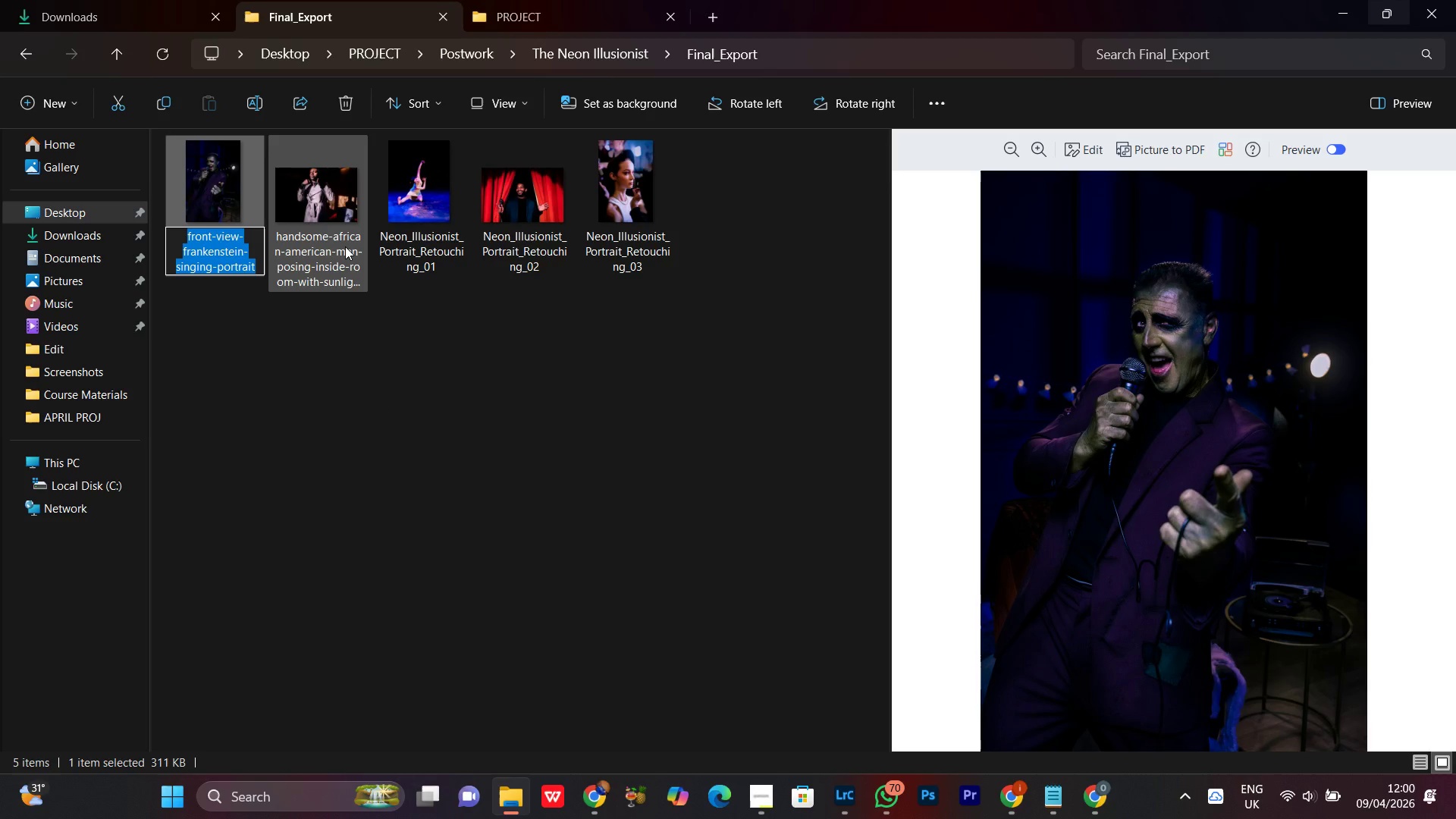 
key(Control+V)
 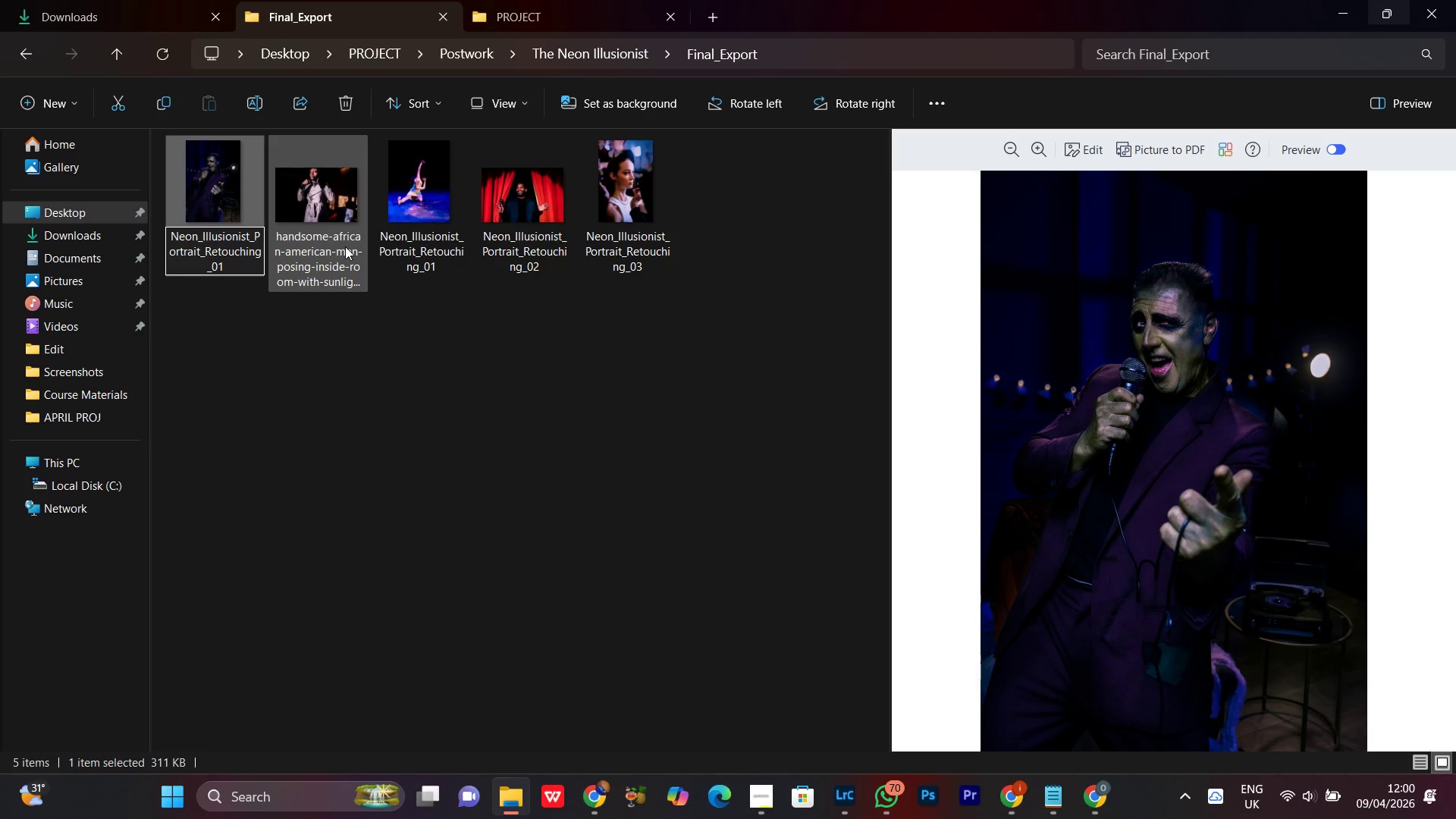 
key(Backspace)
 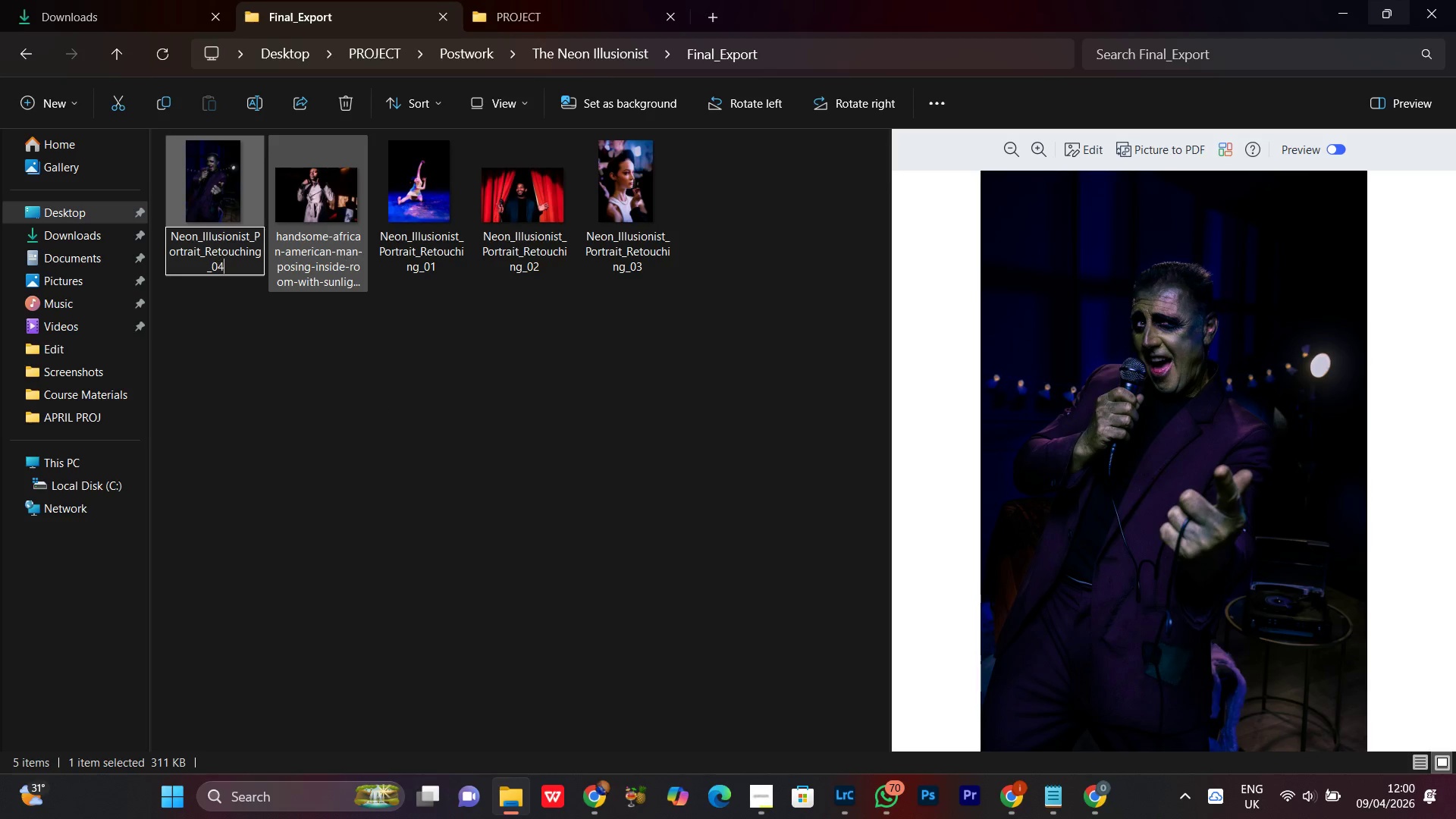 
key(4)
 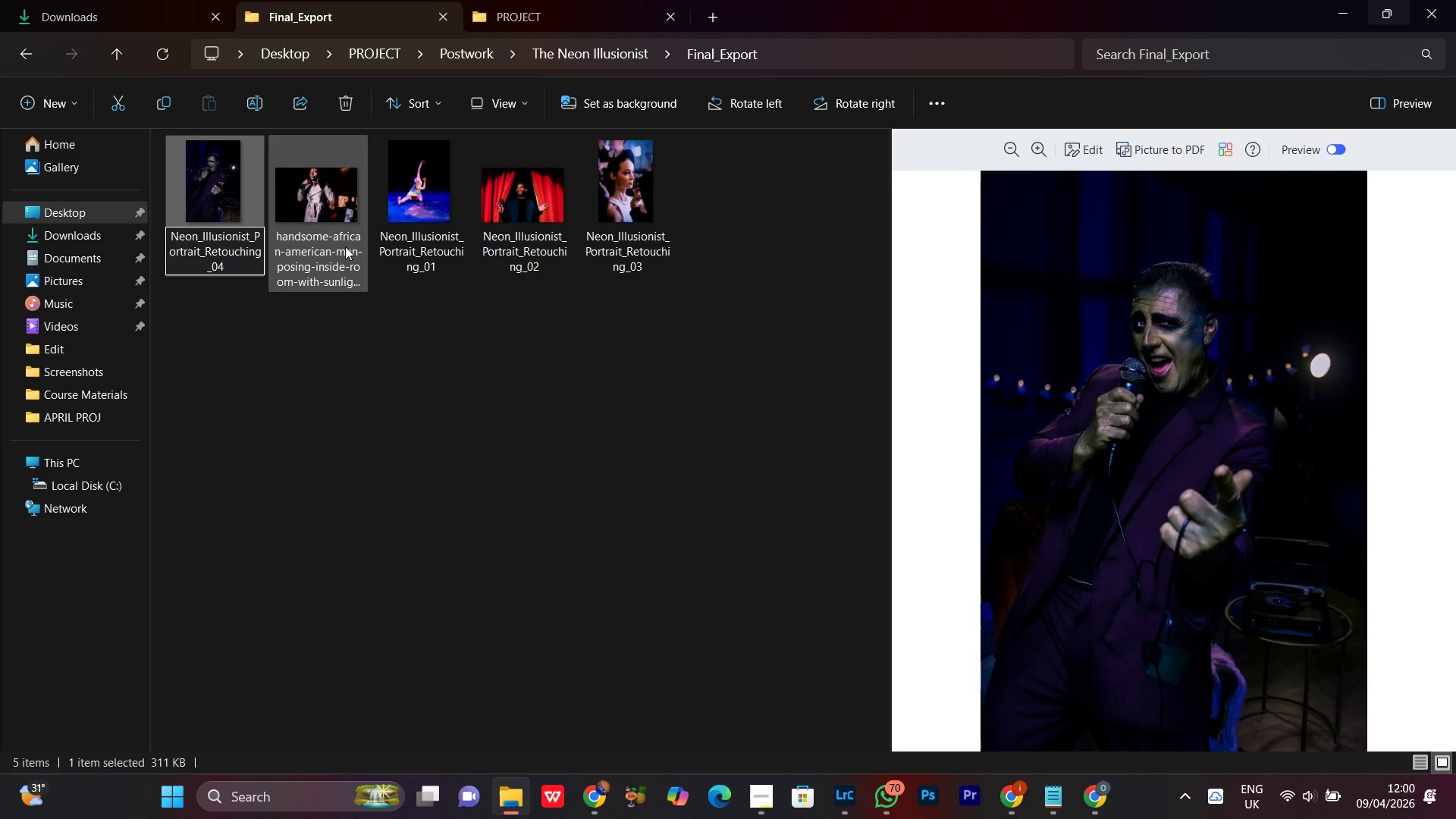 
key(Enter)
 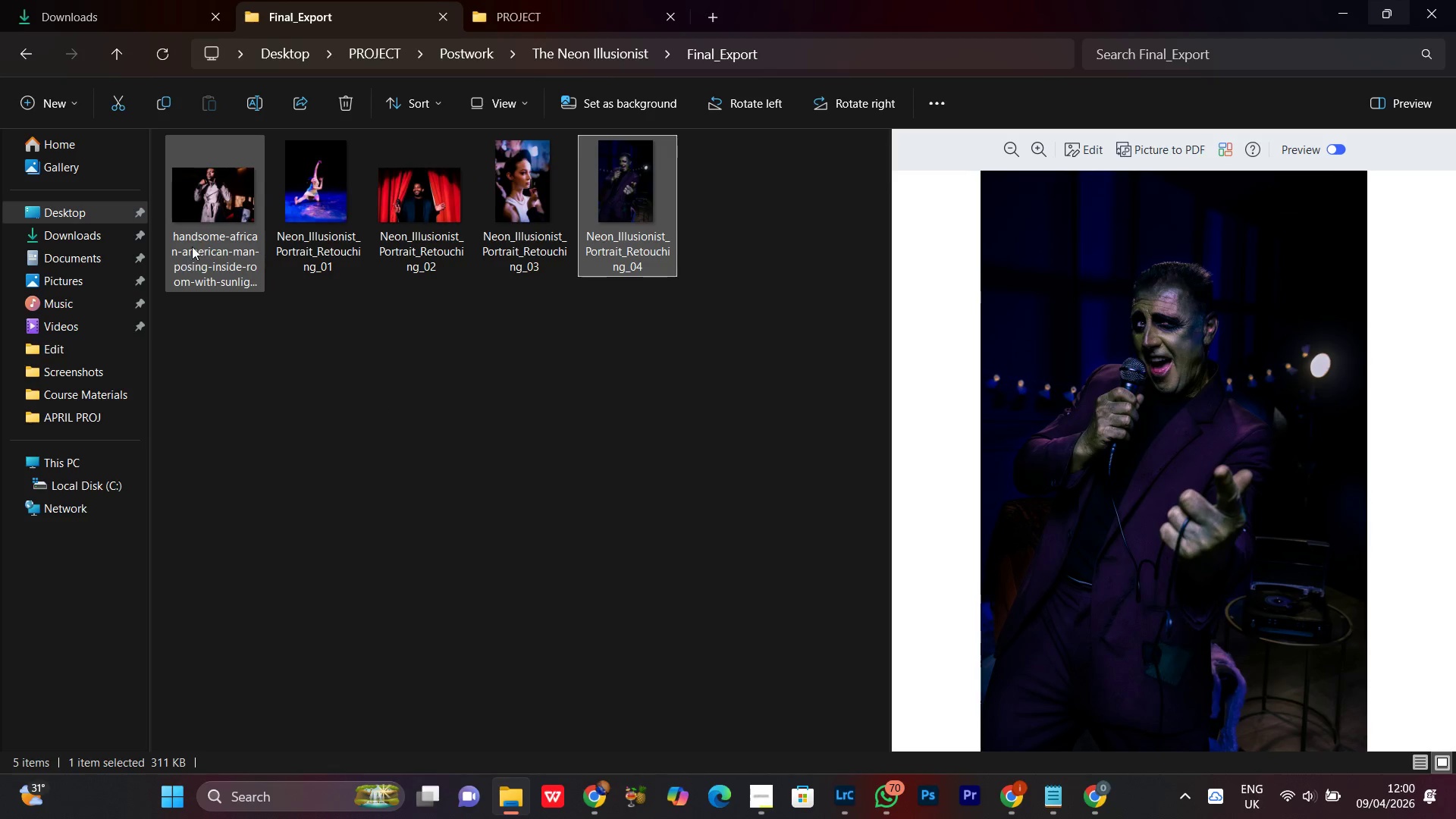 
left_click([225, 212])
 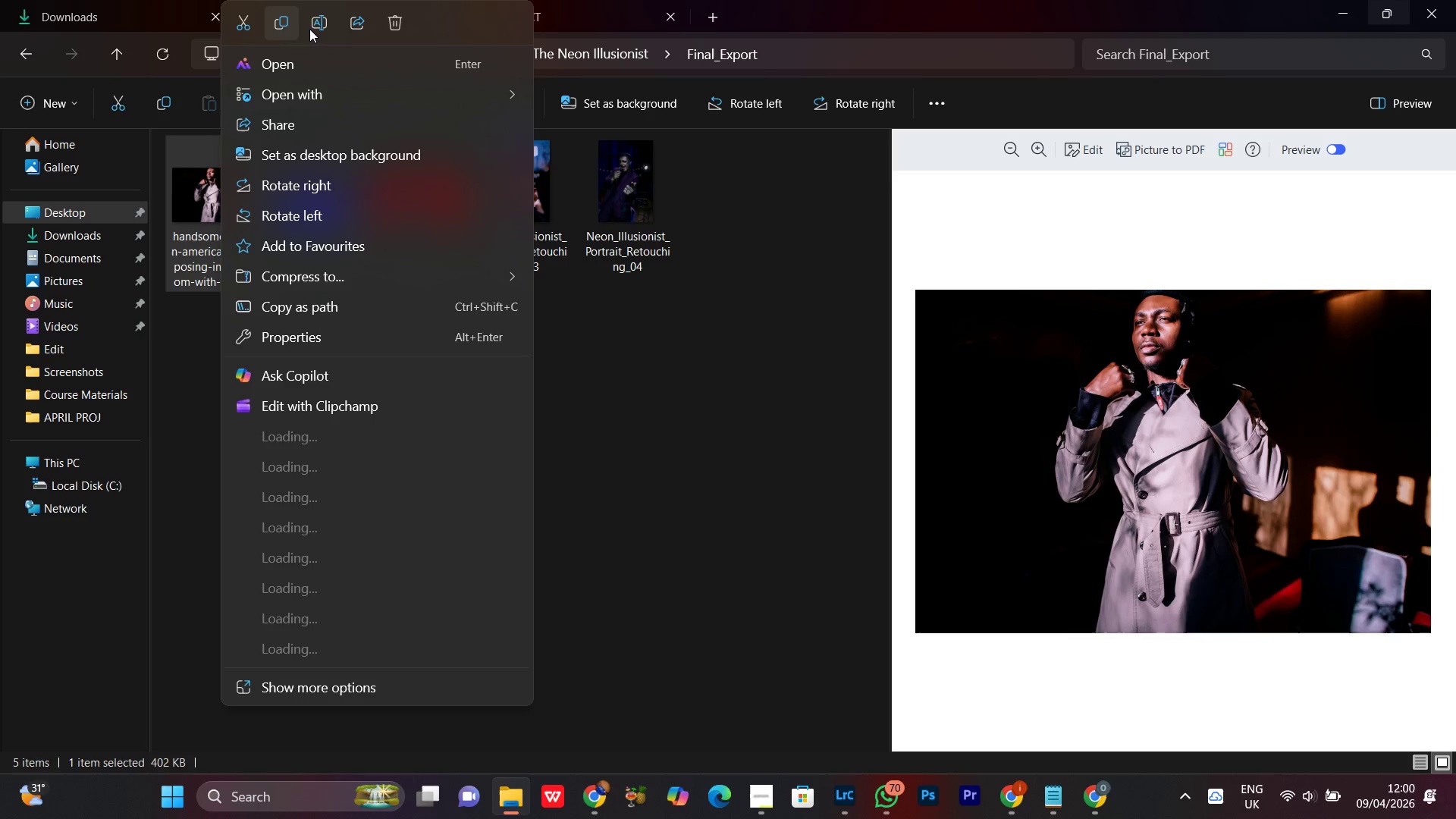 
left_click([318, 30])
 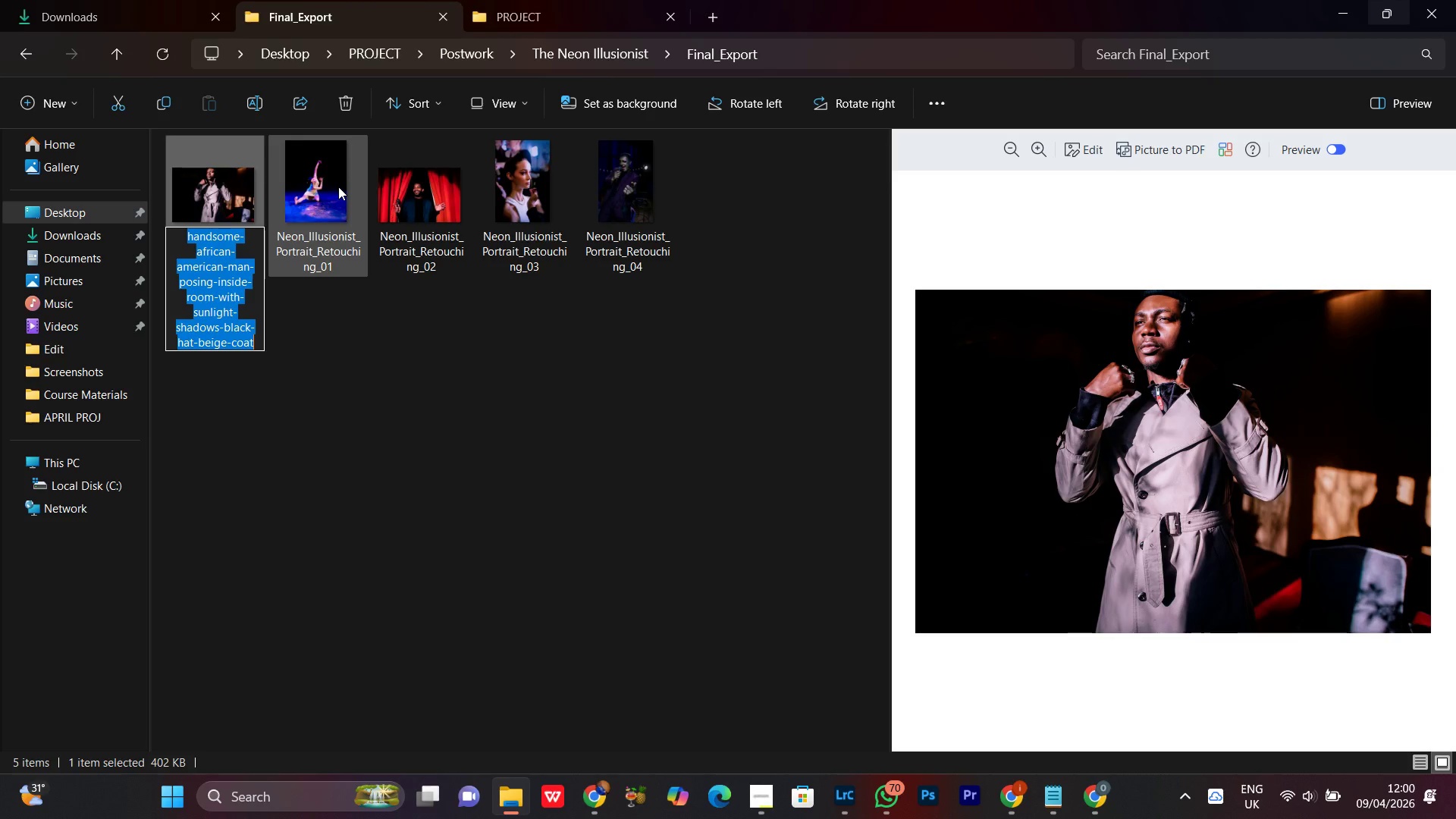 
key(Control+V)
 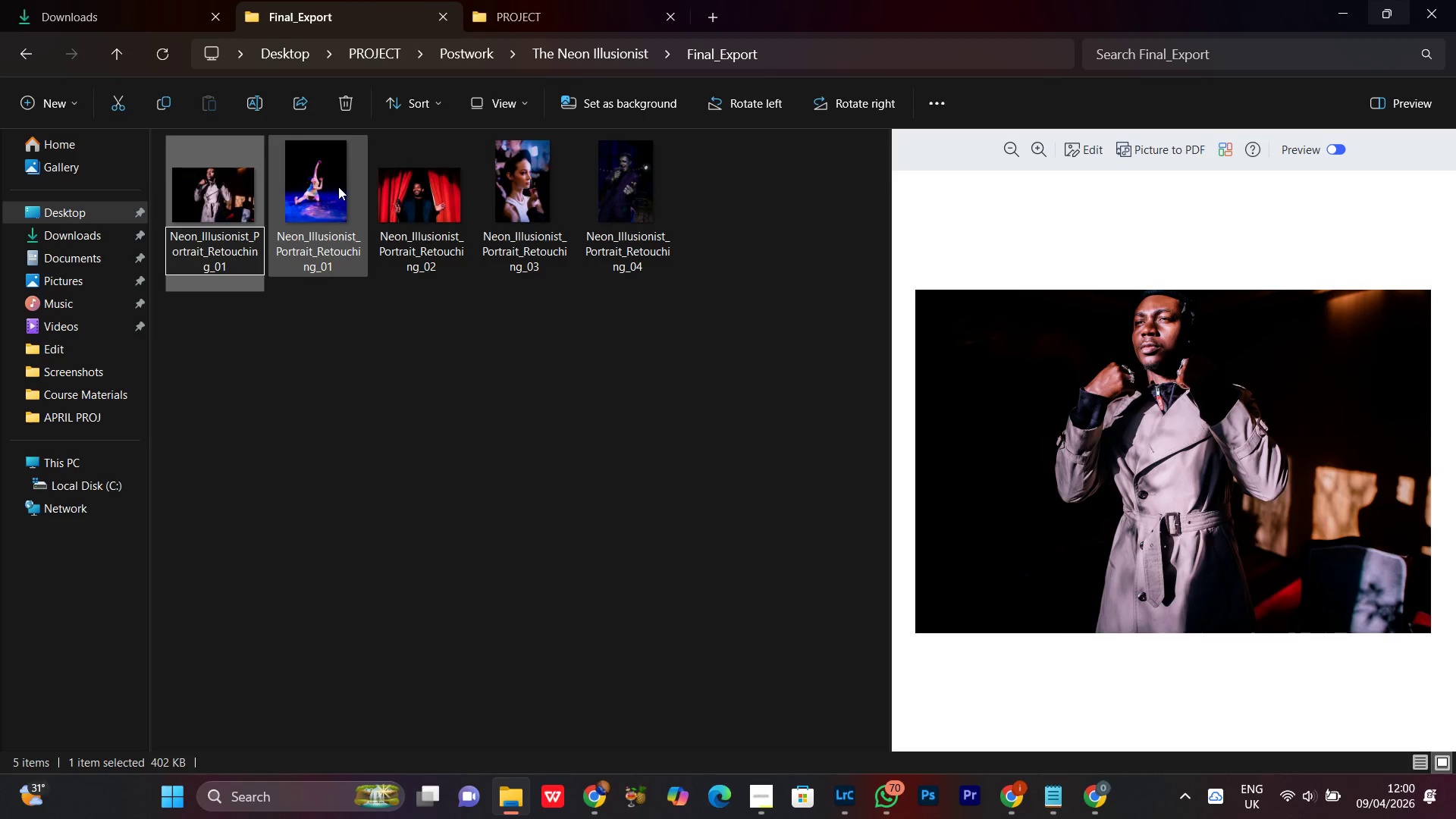 
key(Backspace)
 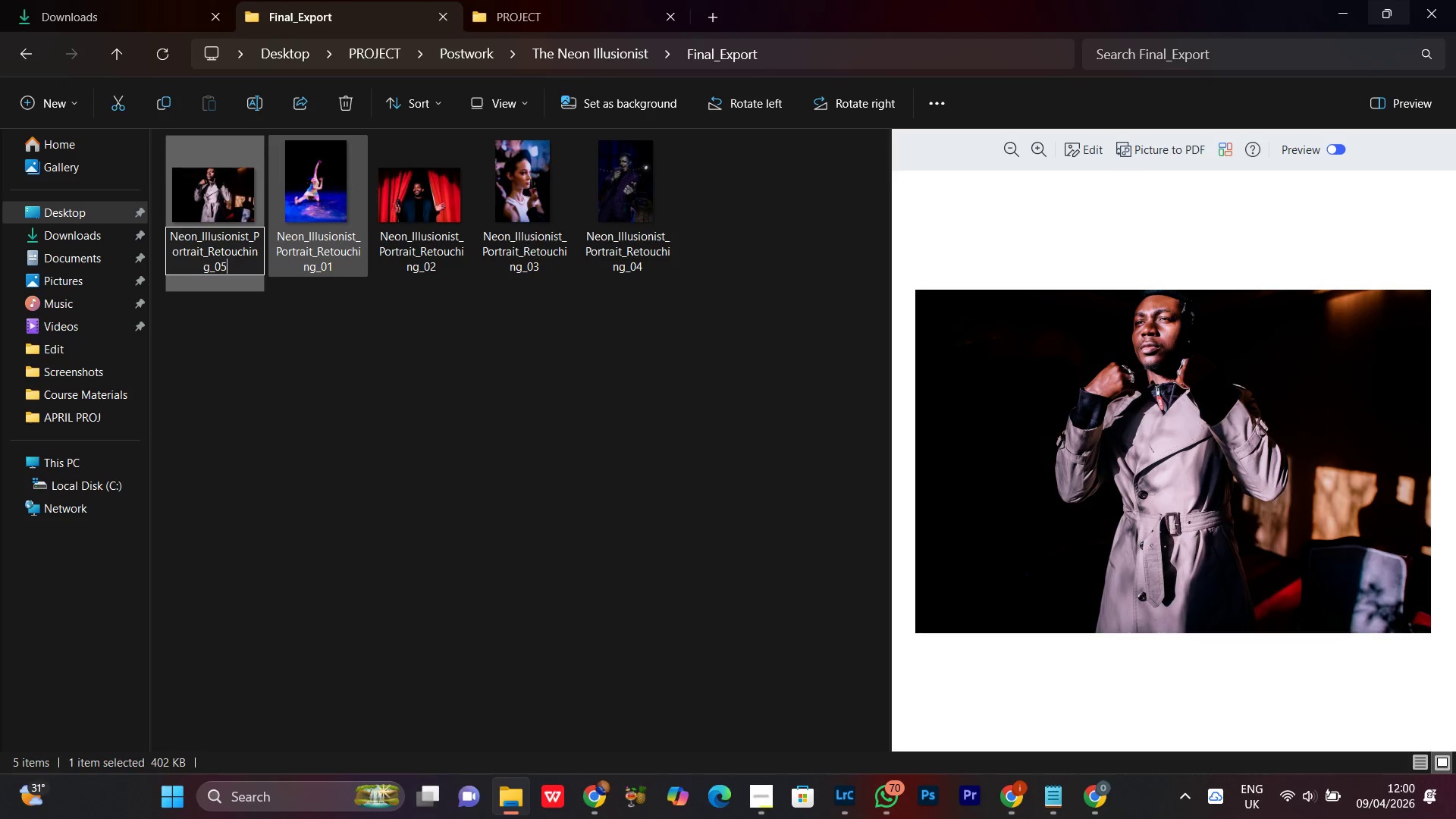 
key(5)
 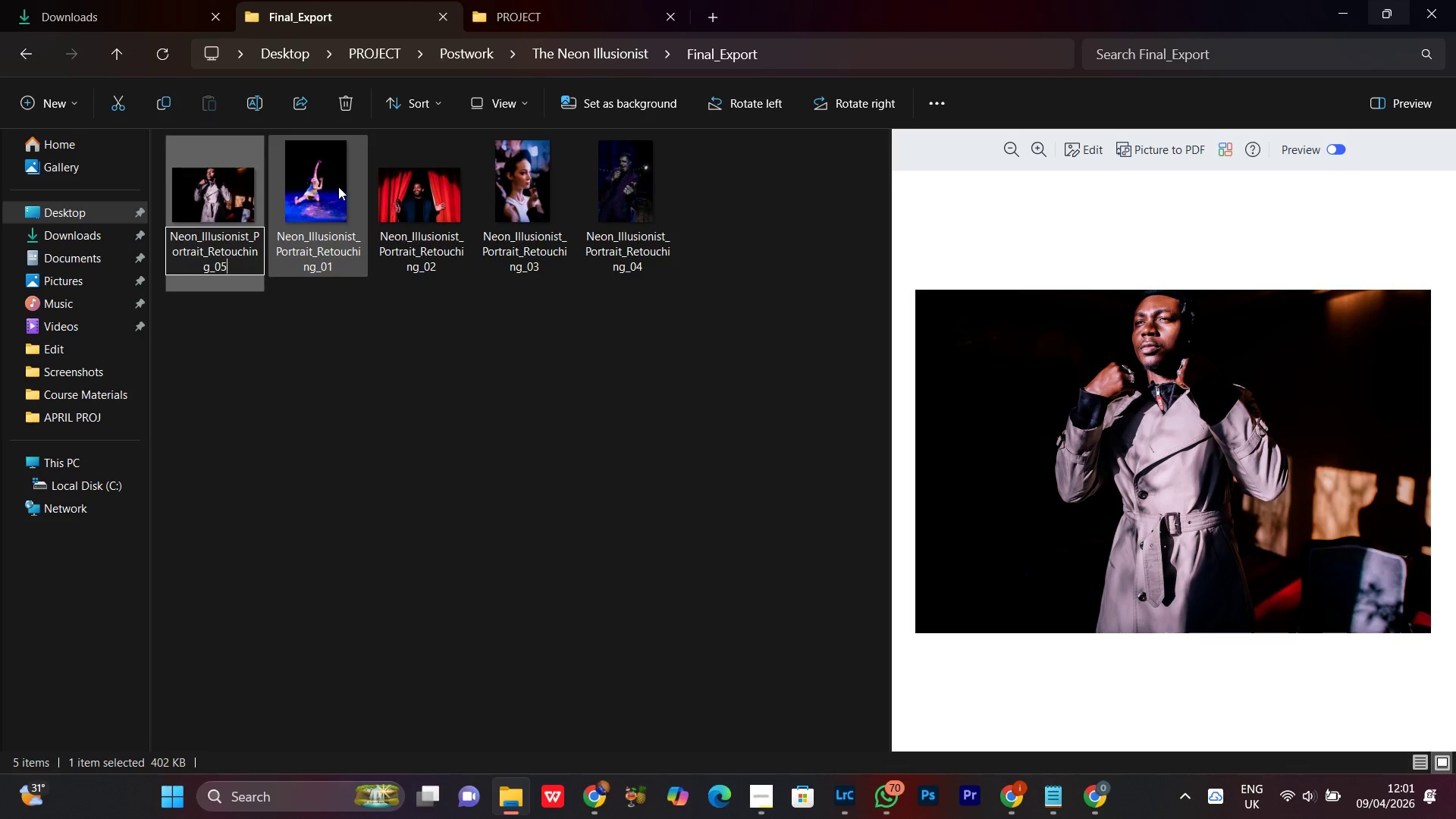 
key(Enter)
 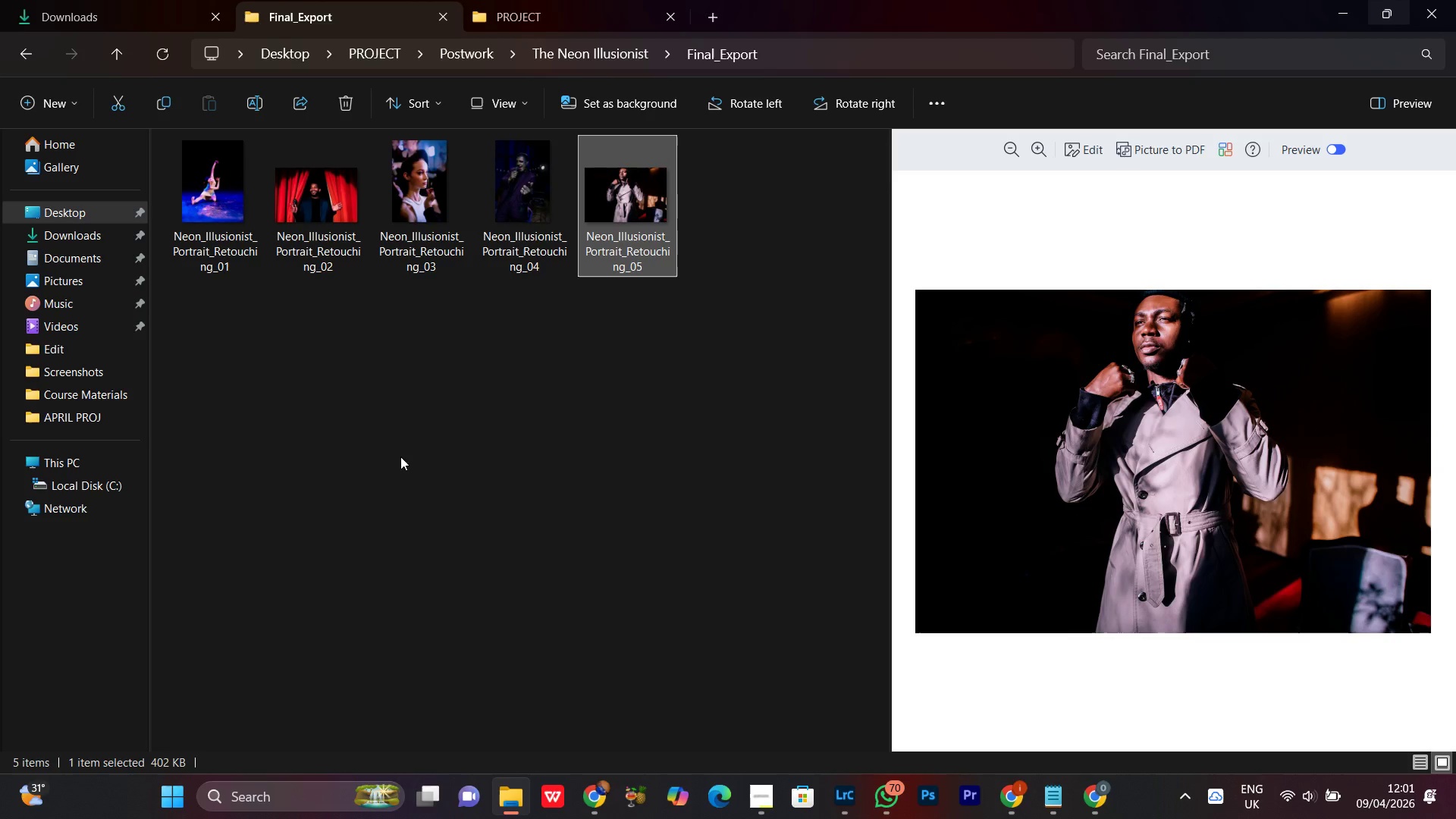 
left_click([425, 464])
 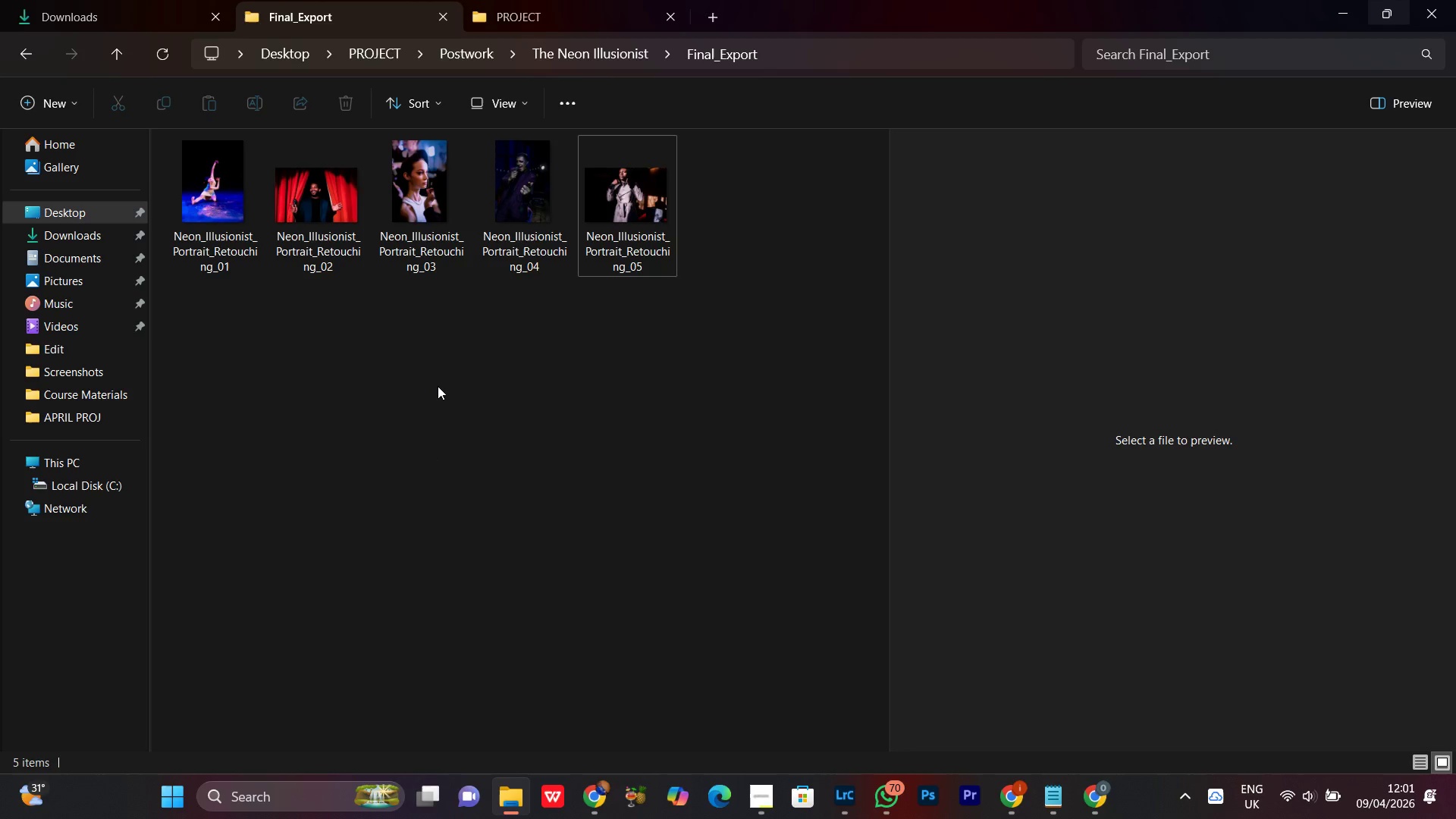 
right_click([438, 386])
 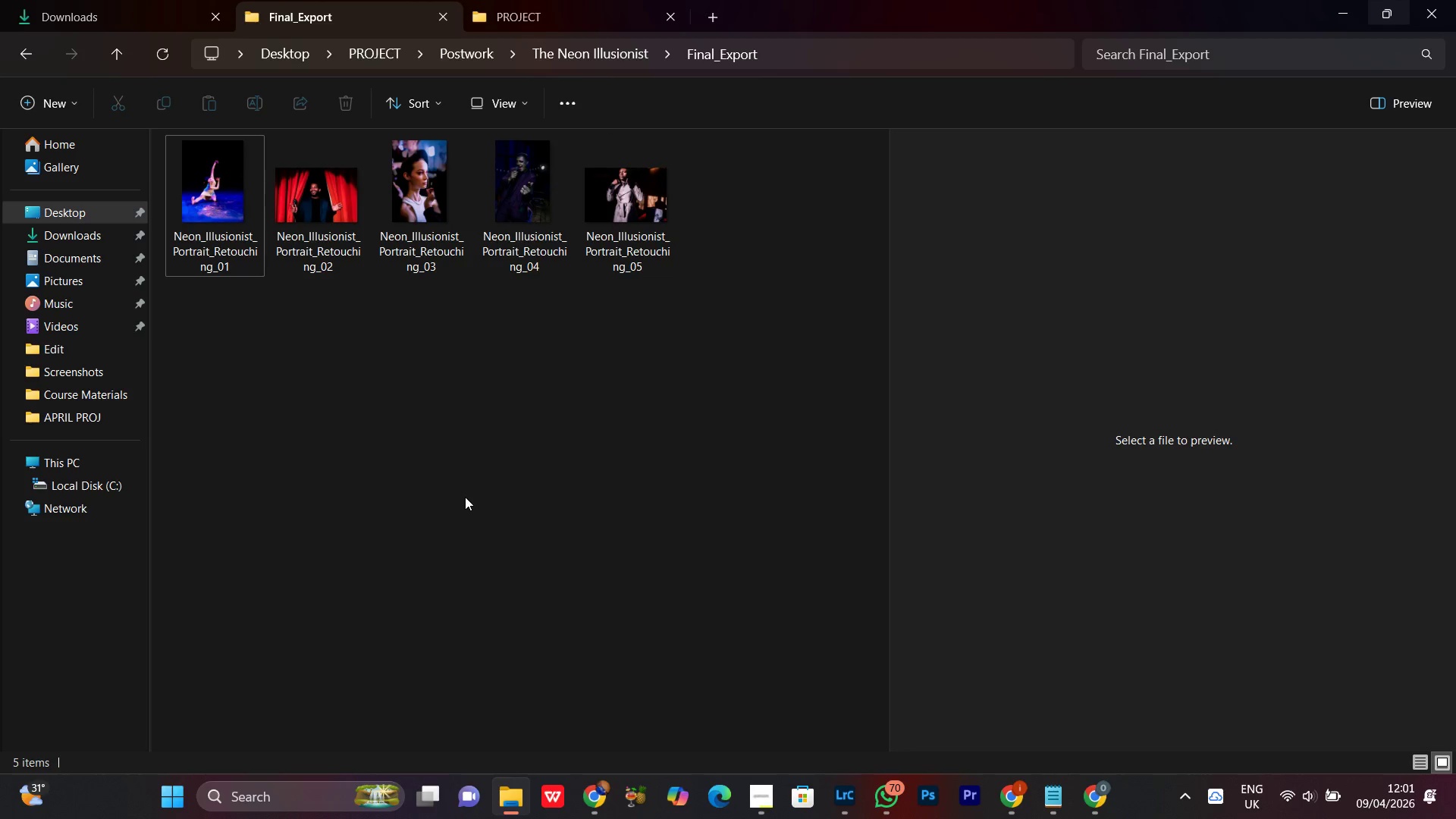 
right_click([404, 460])
 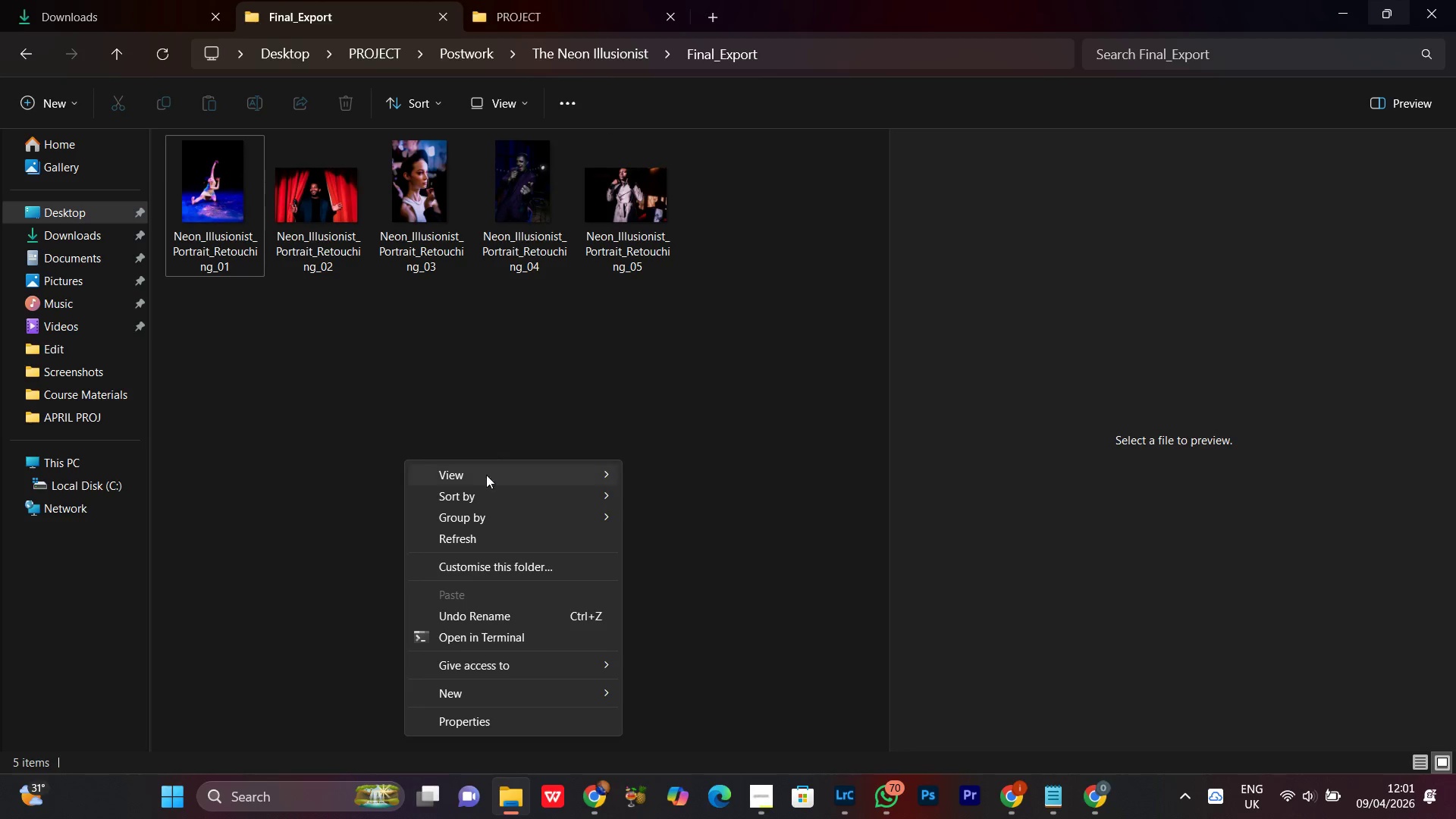 
left_click([492, 540])
 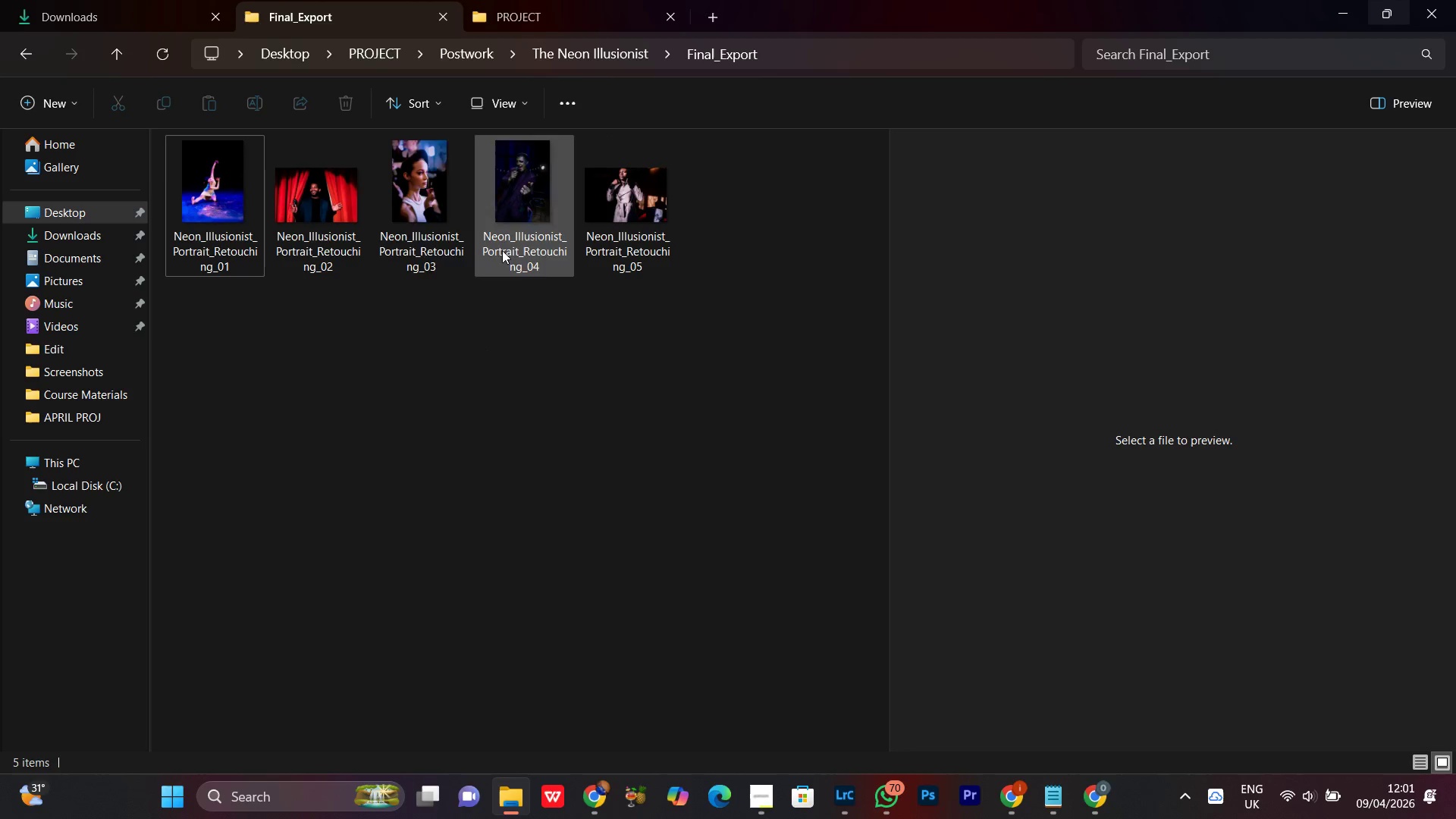 
left_click([419, 206])
 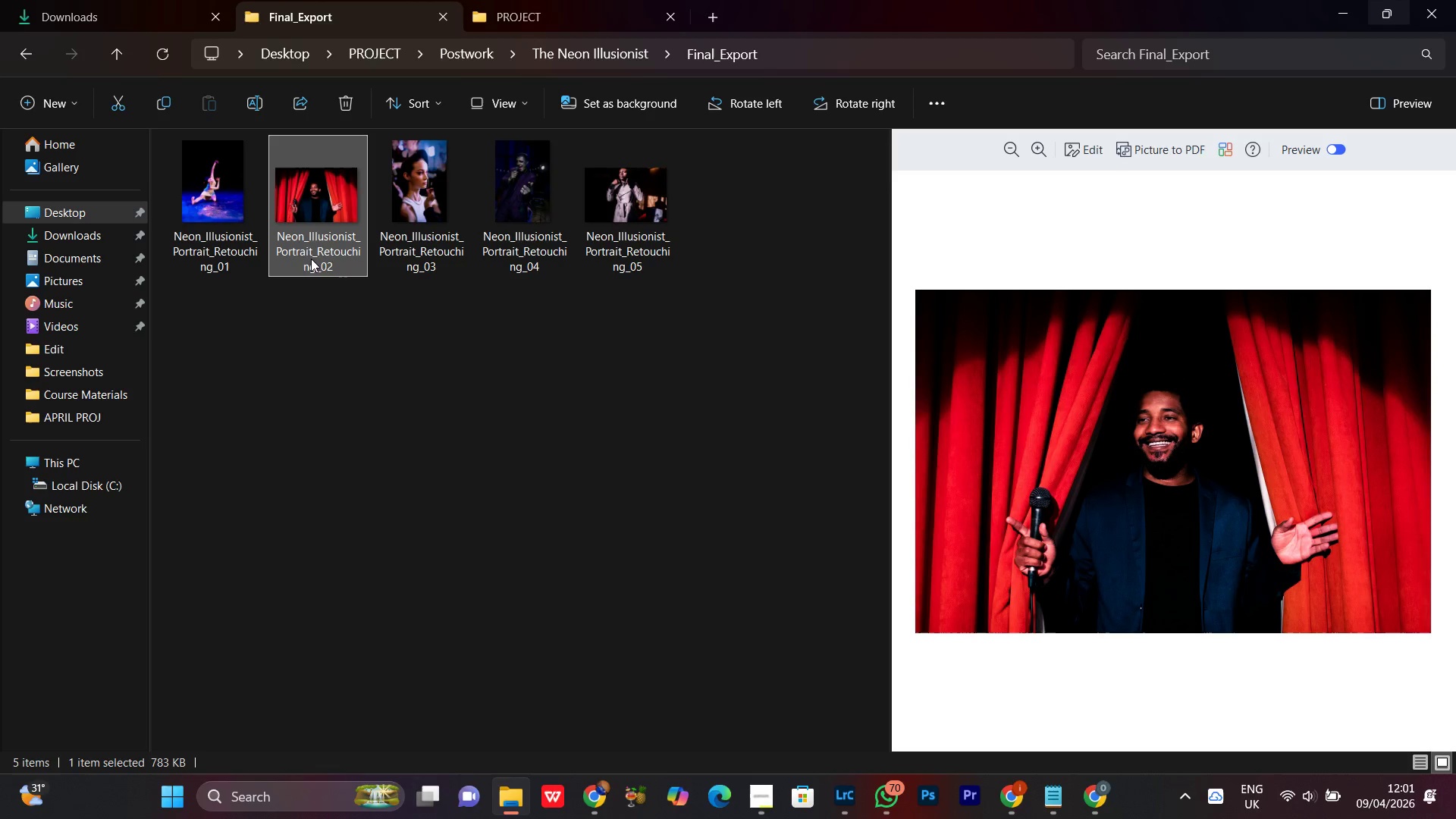 
left_click([220, 240])
 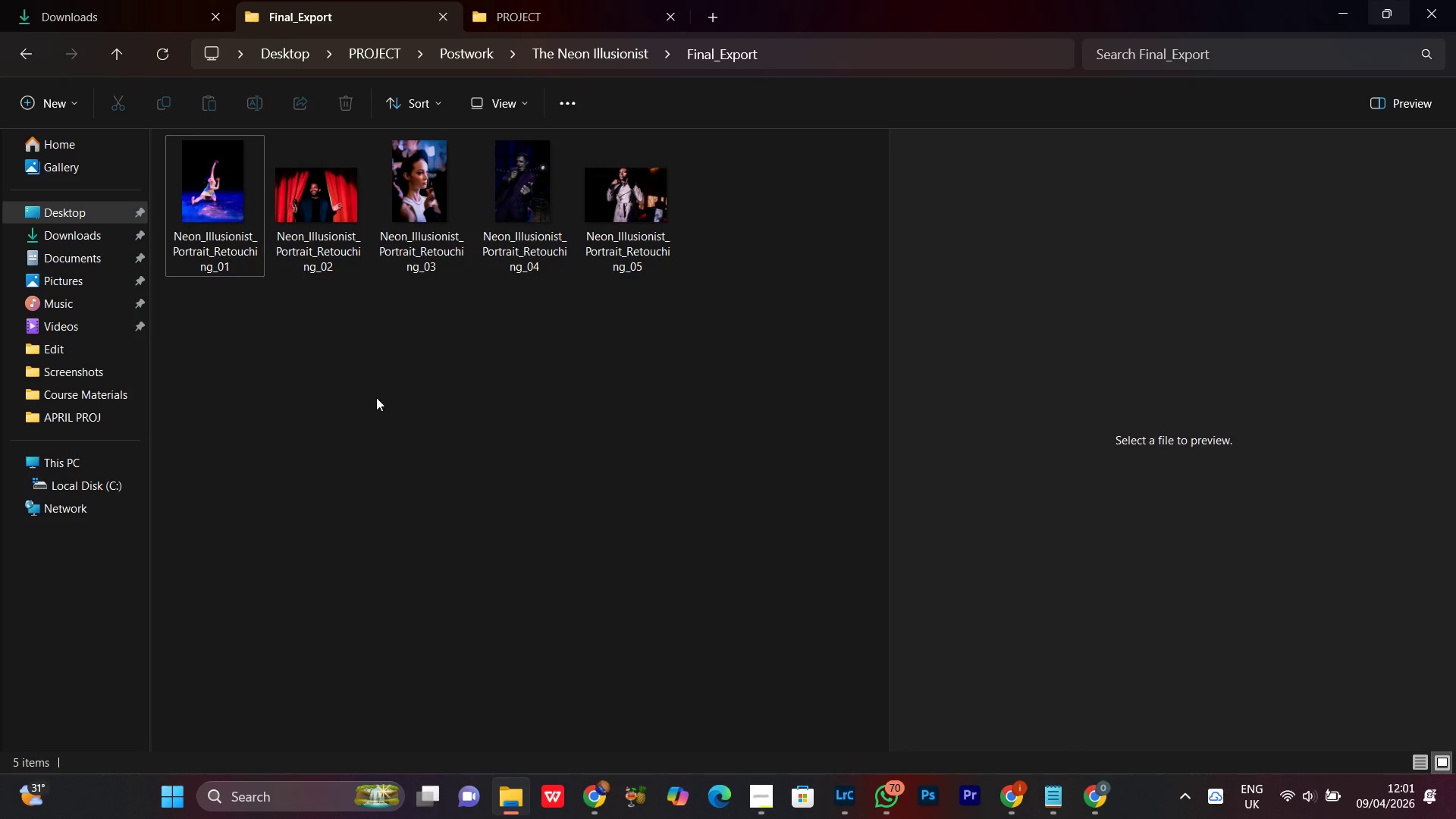 
left_click([597, 53])
 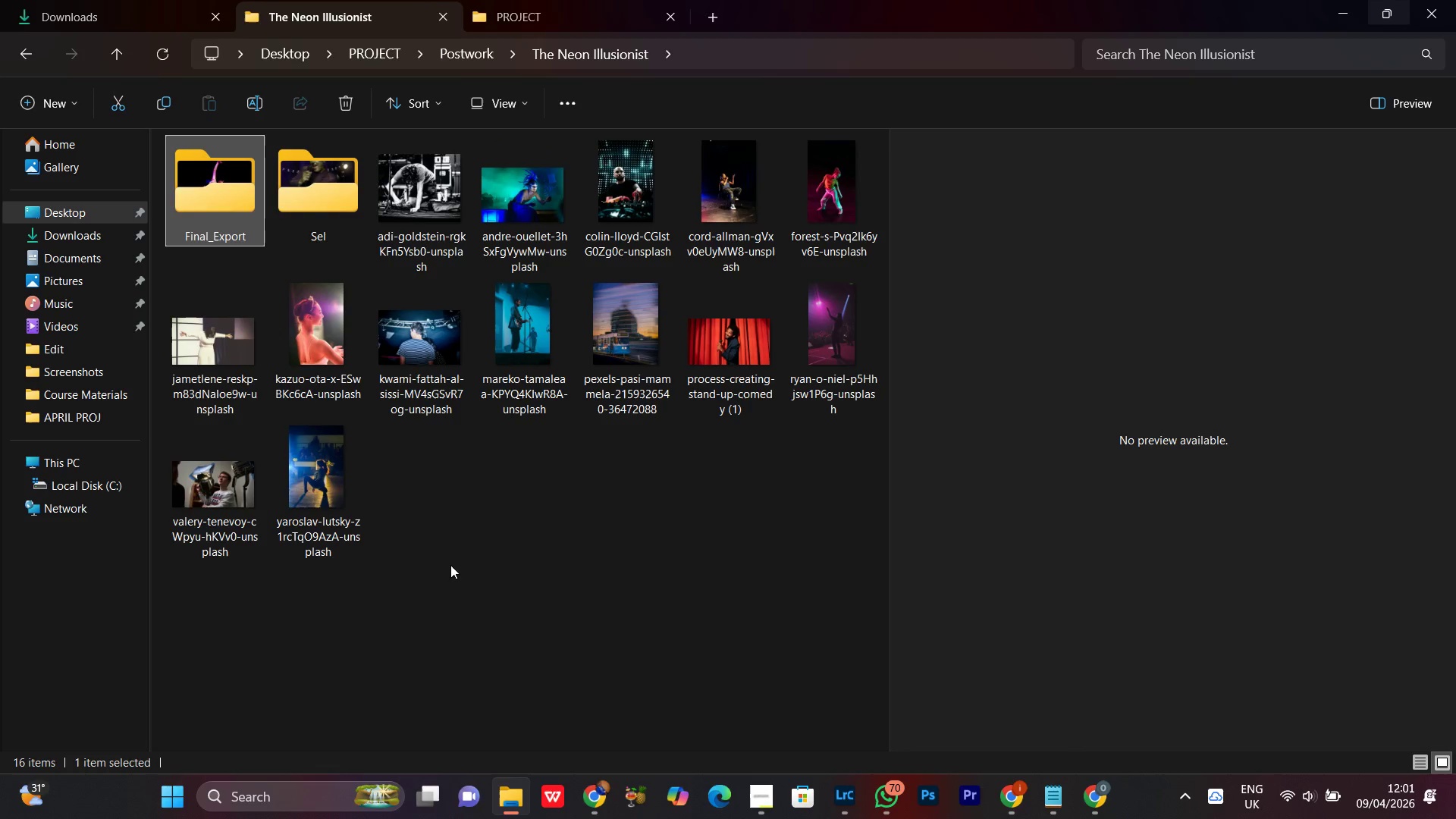 
left_click([479, 564])
 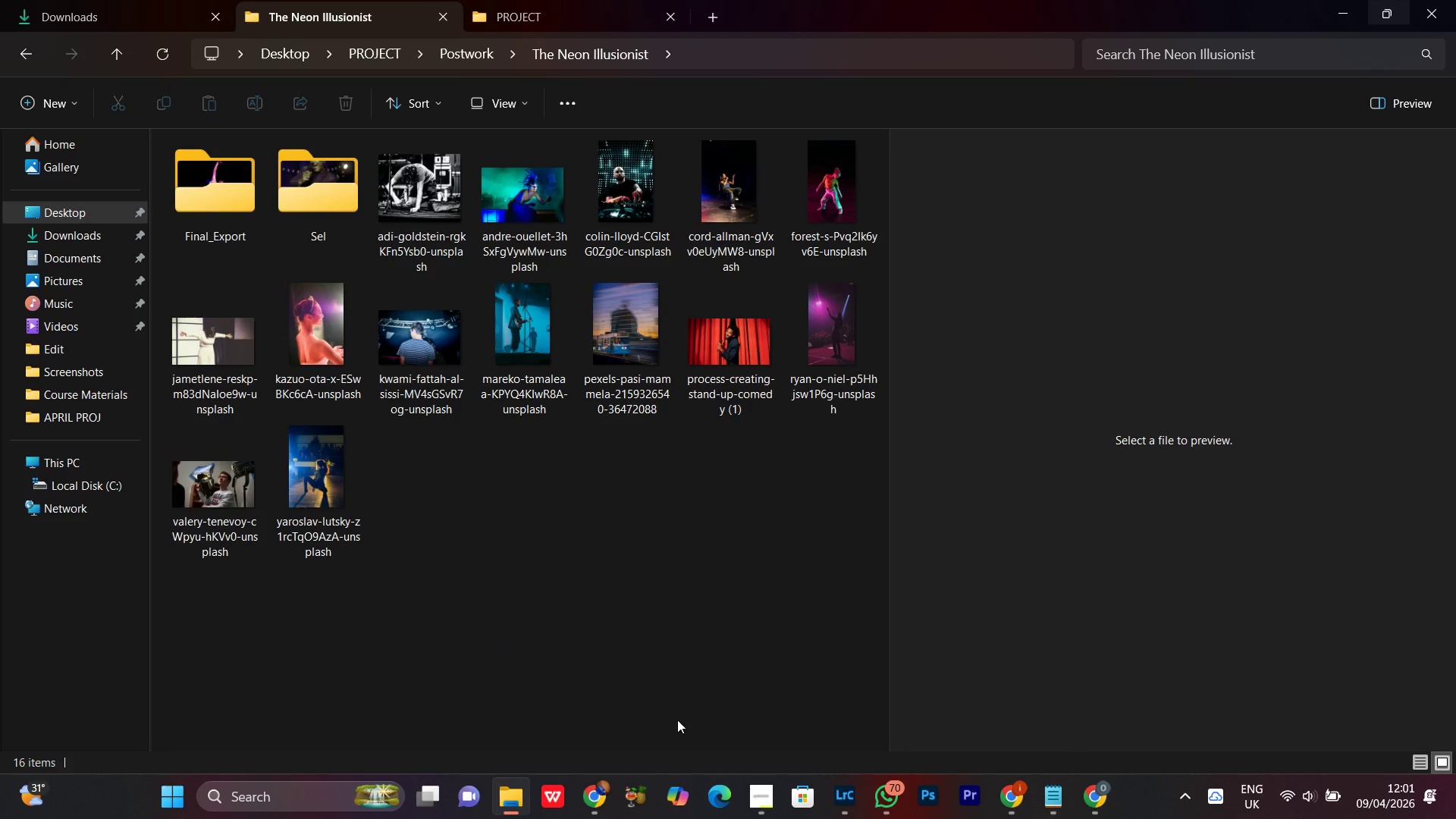 
right_click([503, 545])
 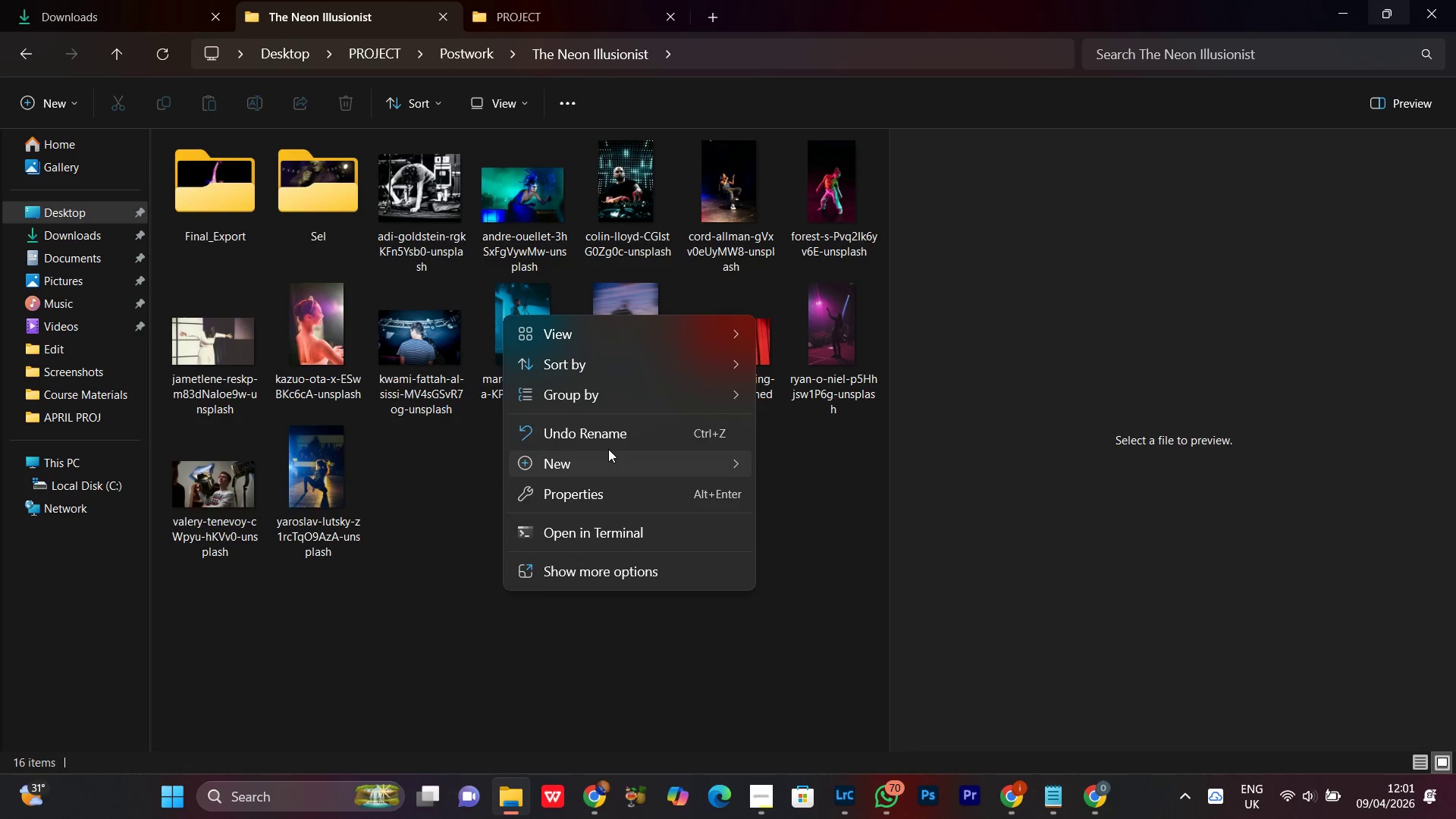 
left_click([607, 457])
 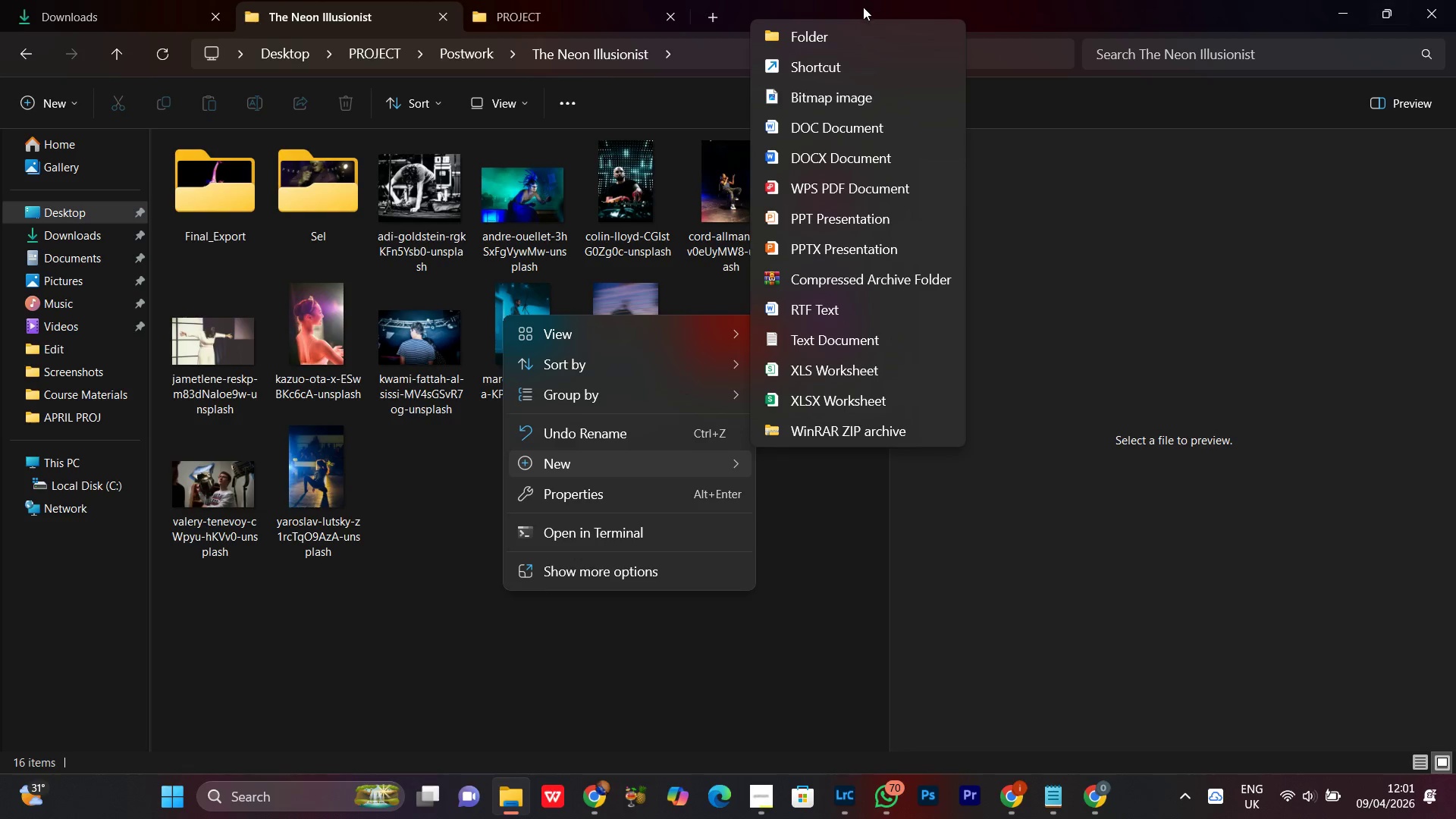 
left_click([831, 38])
 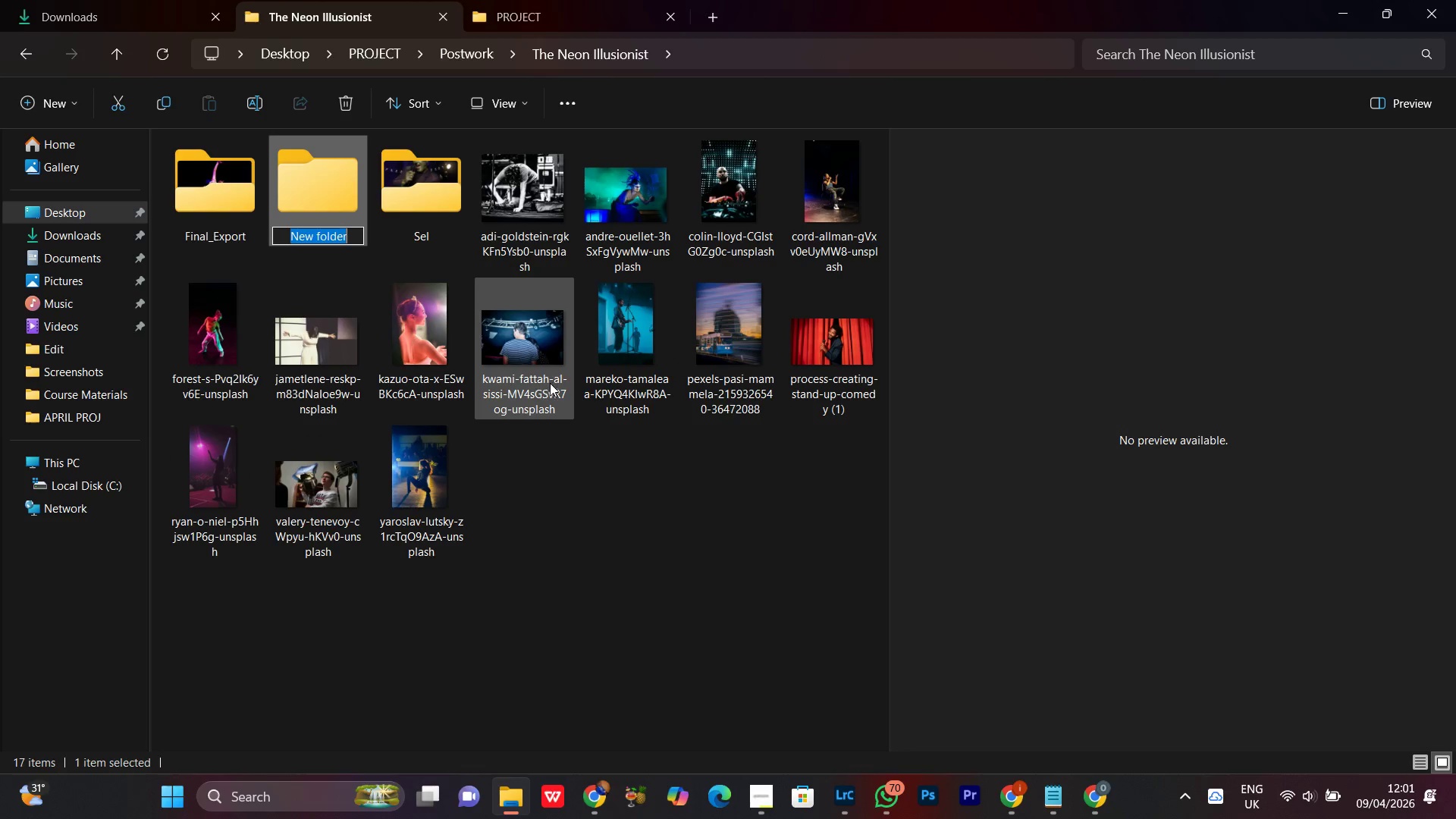 
hold_key(key=ControlLeft, duration=0.5)
 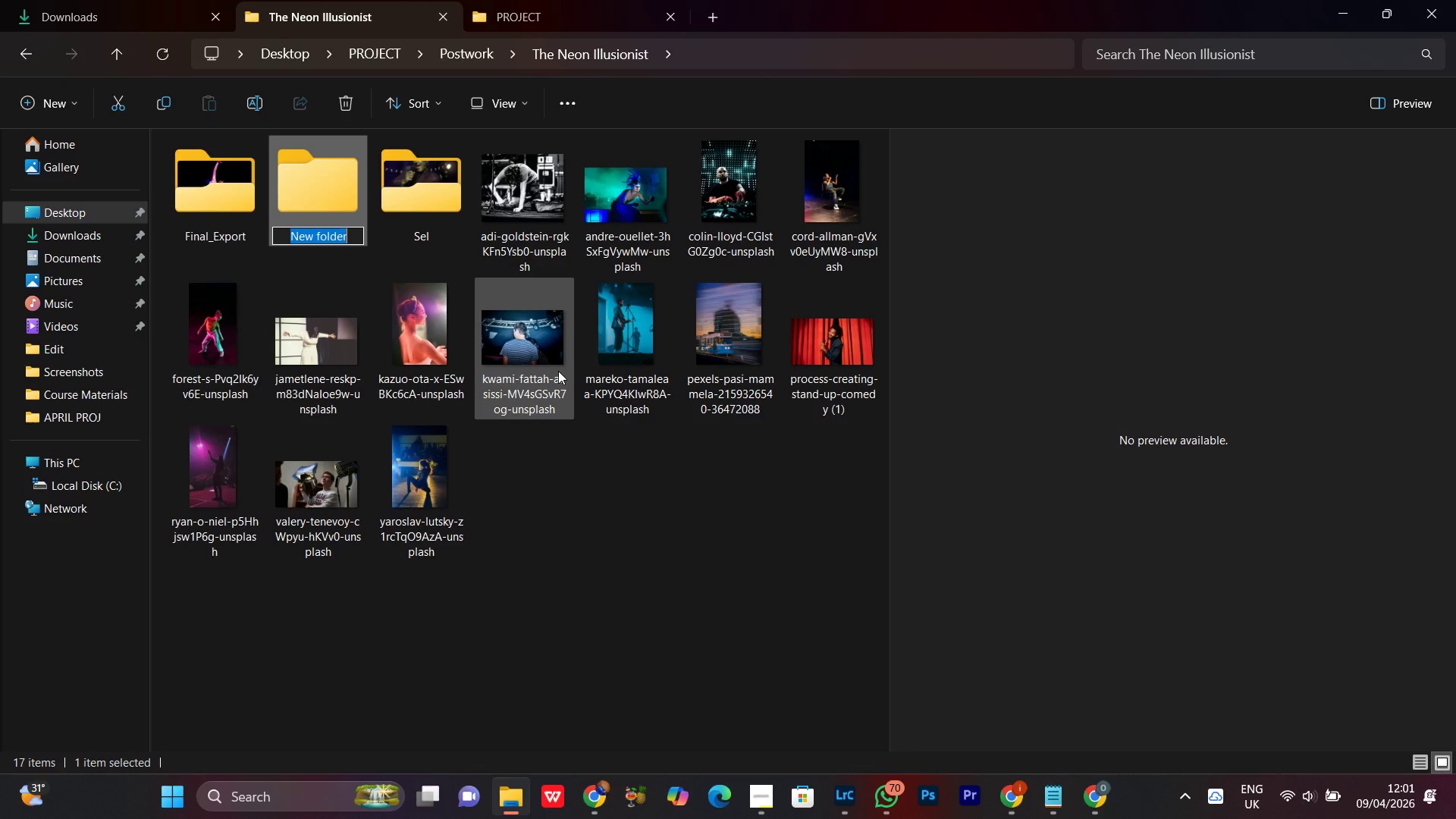 
key(Meta+V)
 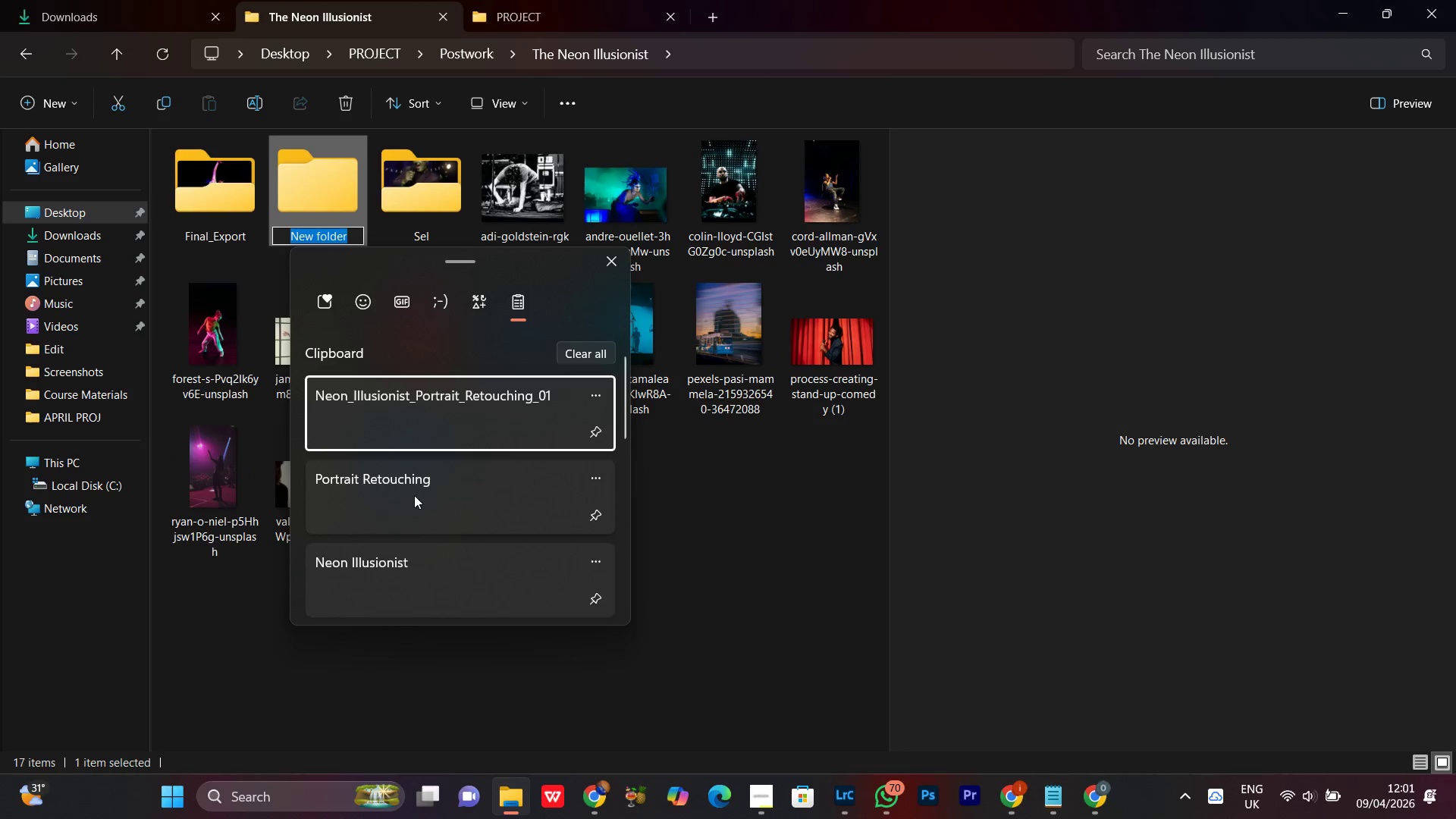 
left_click([428, 590])
 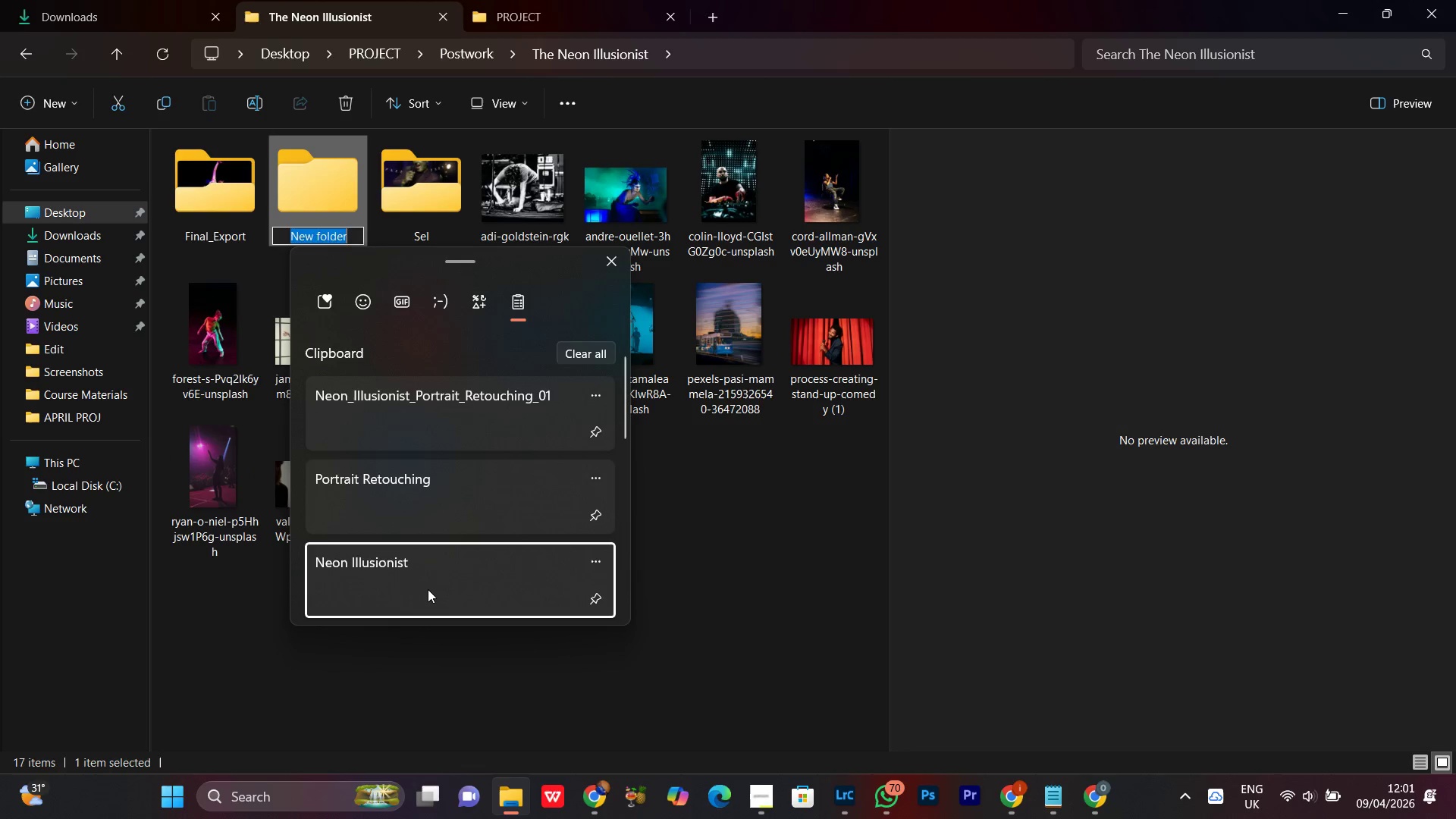 
key(Control+ControlLeft)
 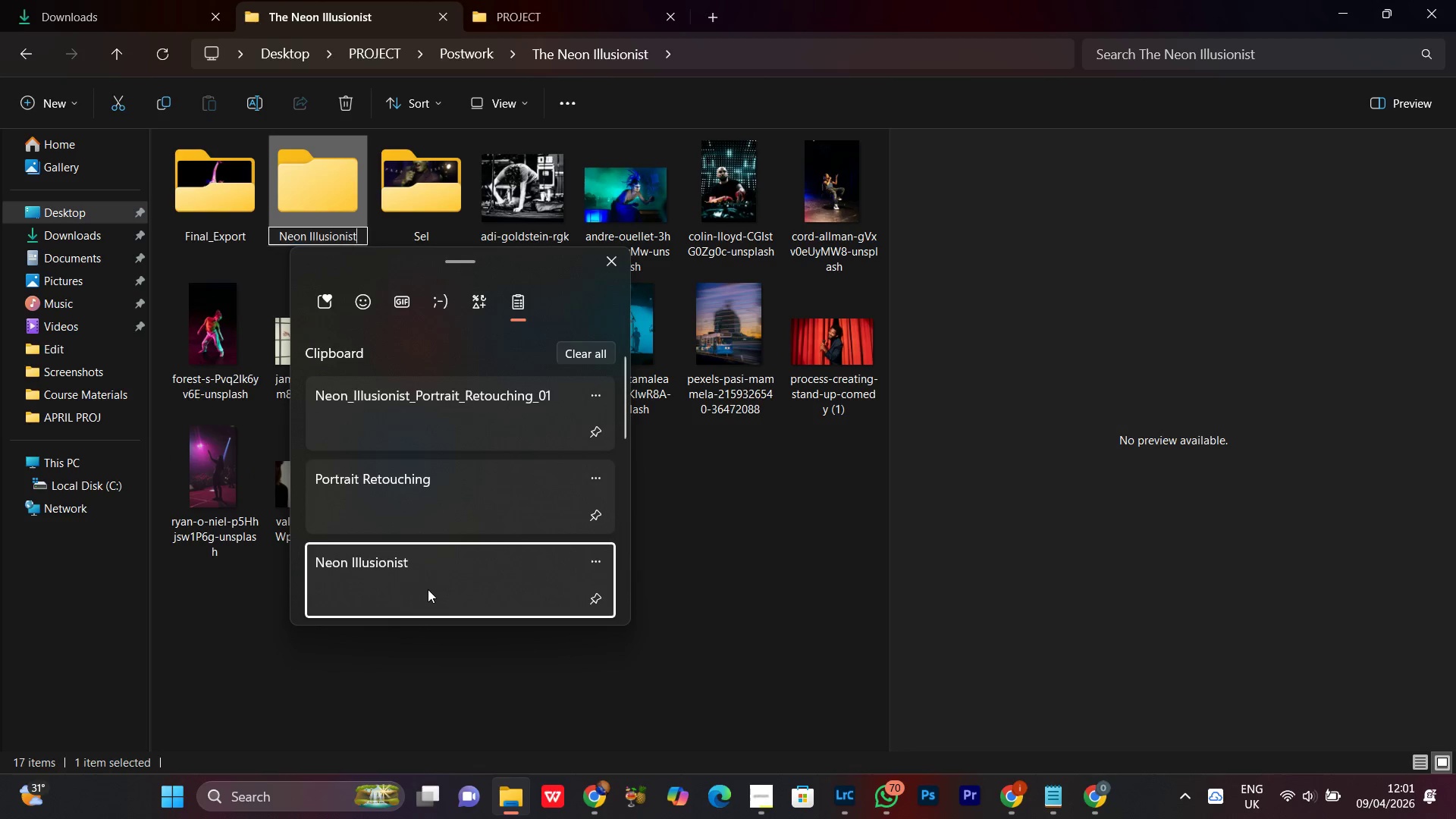 
left_click([463, 678])
 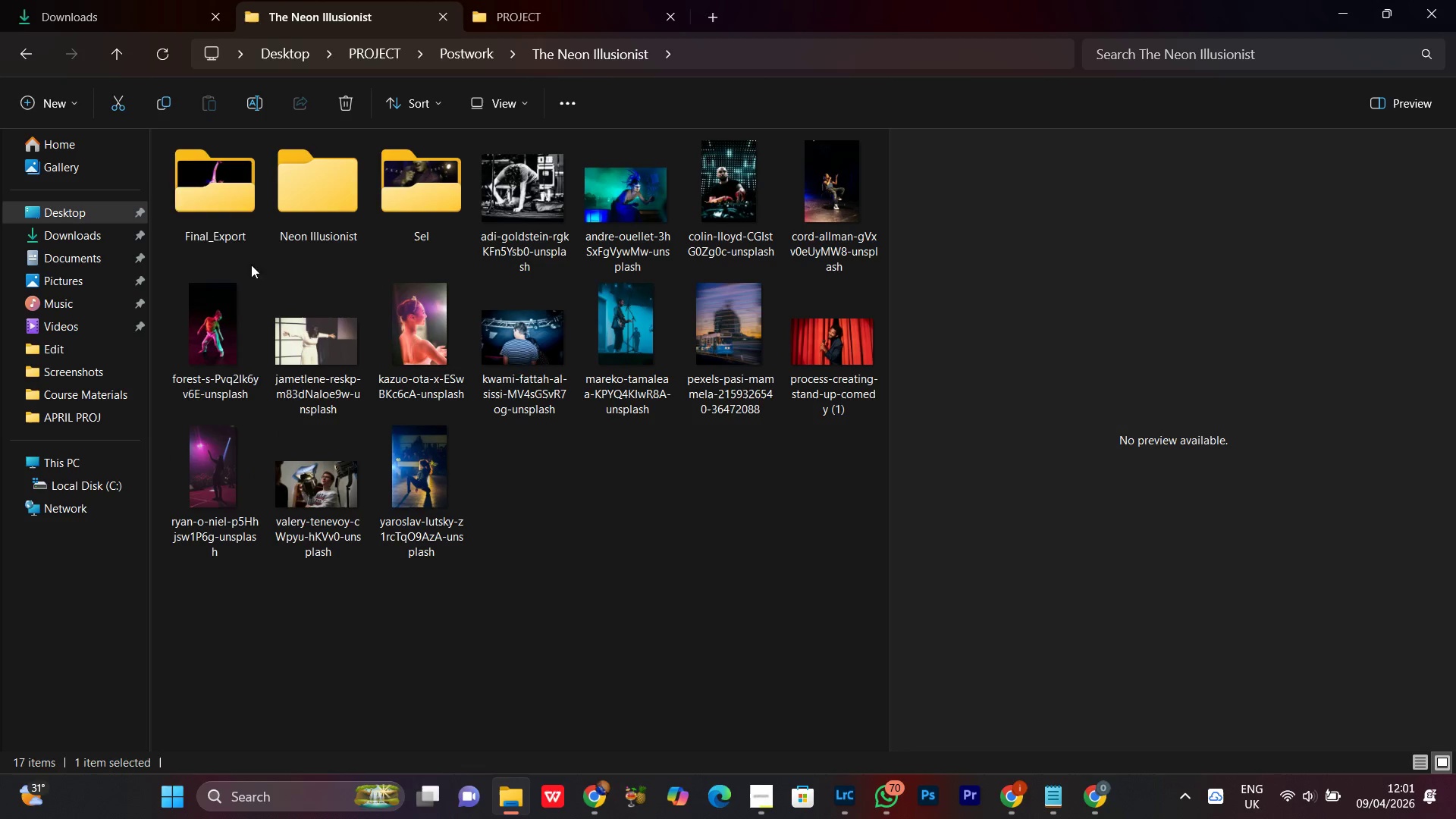 
left_click([215, 216])
 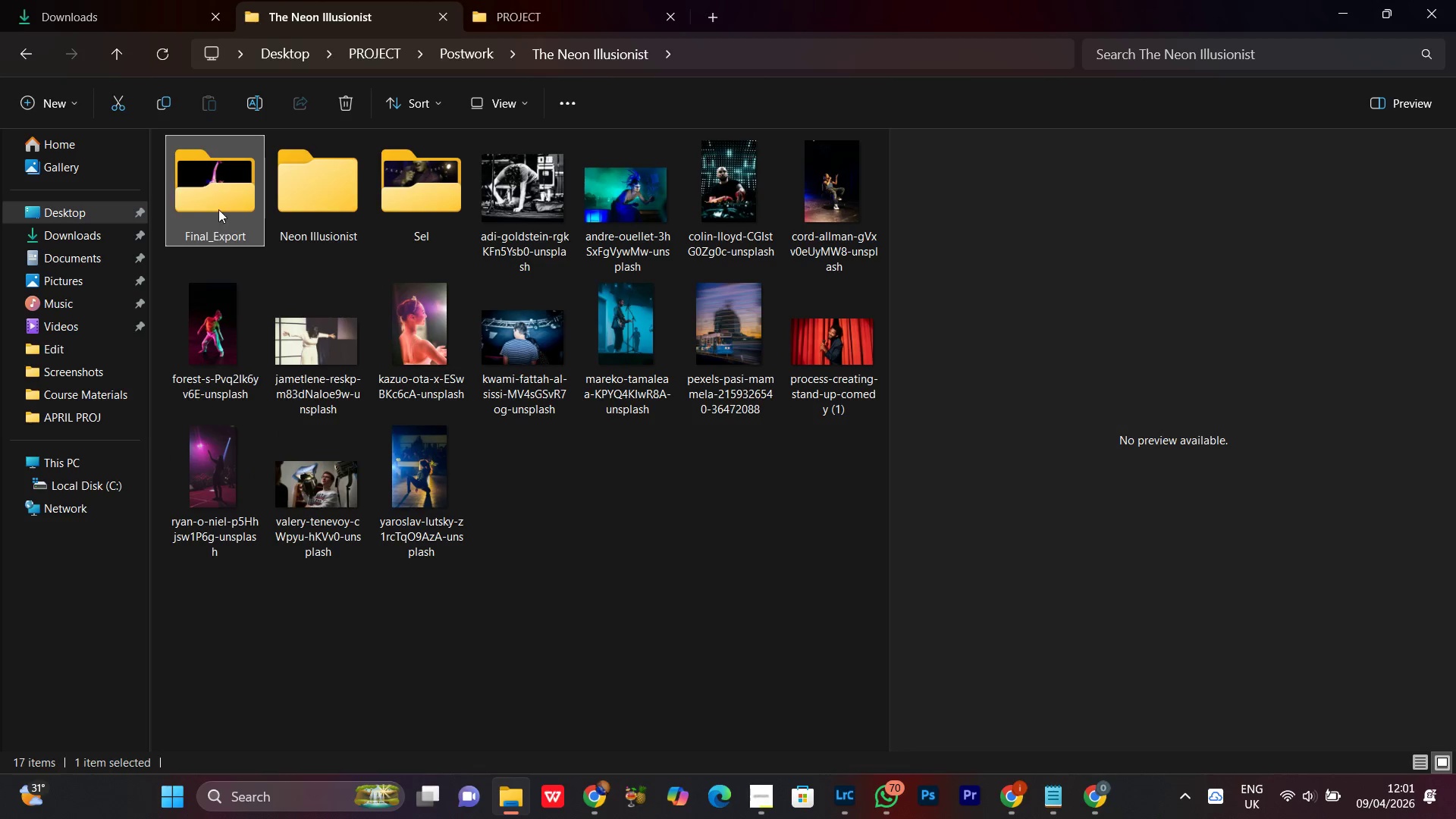 
left_click_drag(start_coordinate=[211, 200], to_coordinate=[303, 165])
 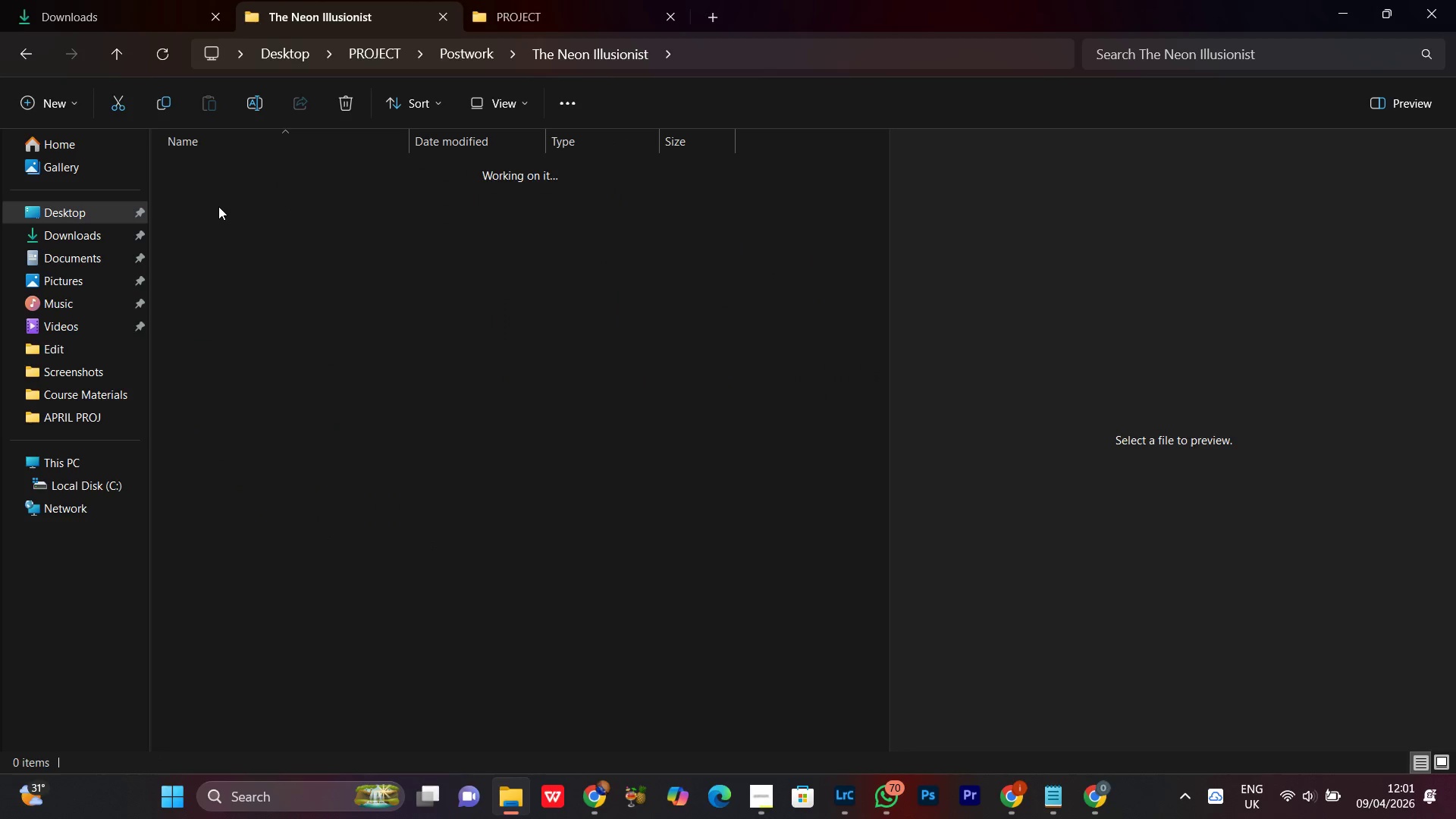 
wait(6.59)
 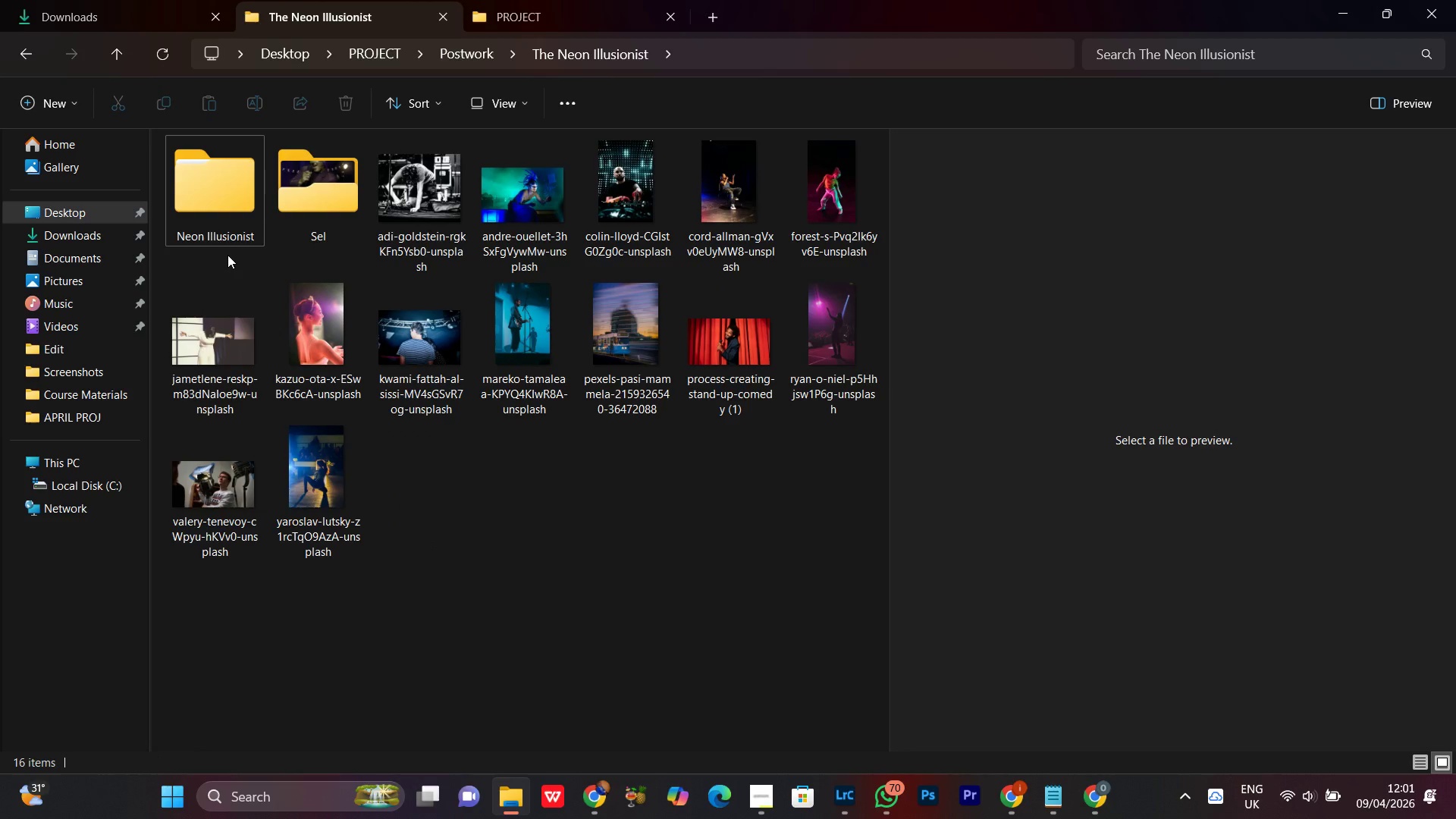 
left_click([358, 259])
 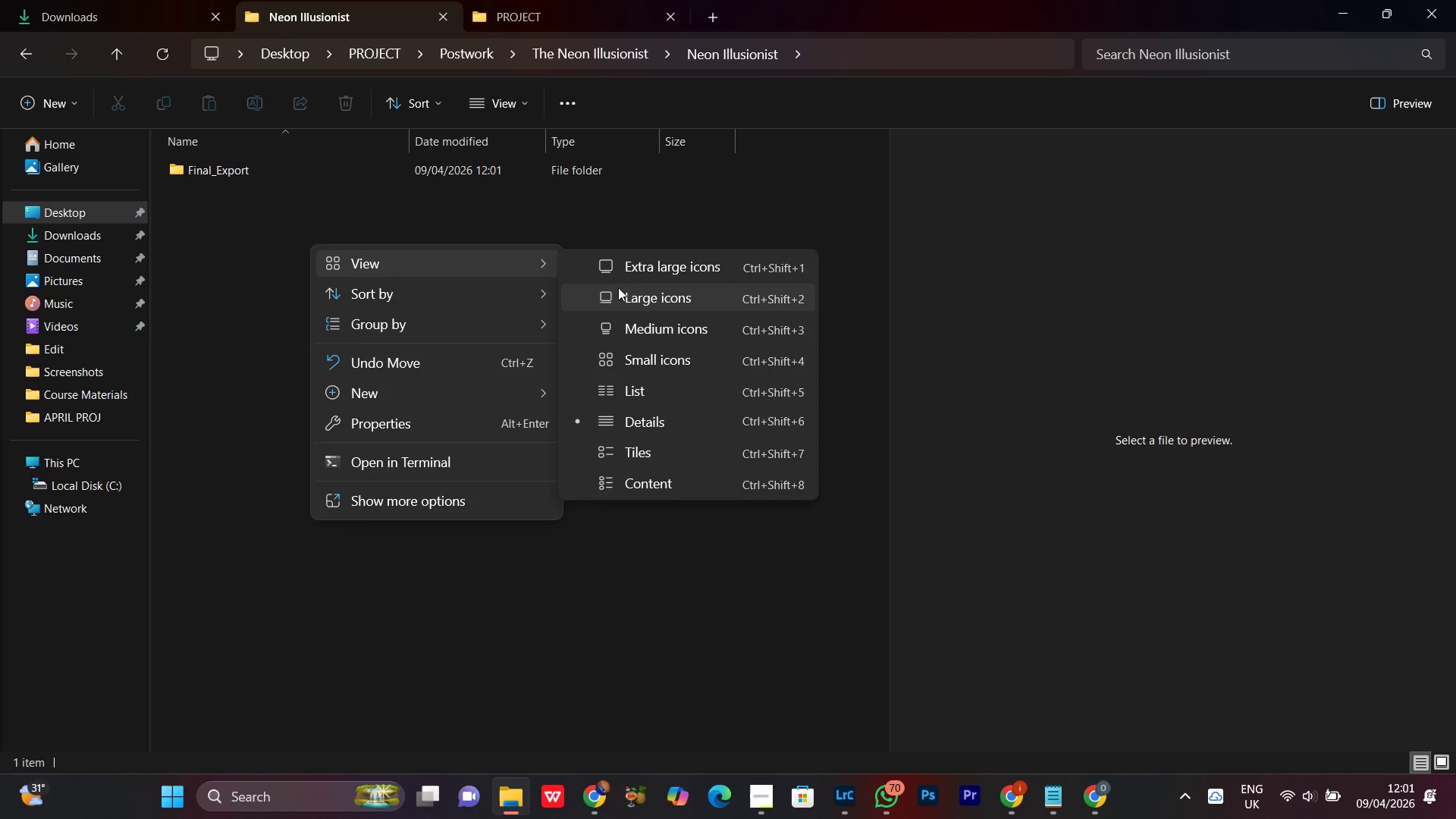 
left_click([620, 287])
 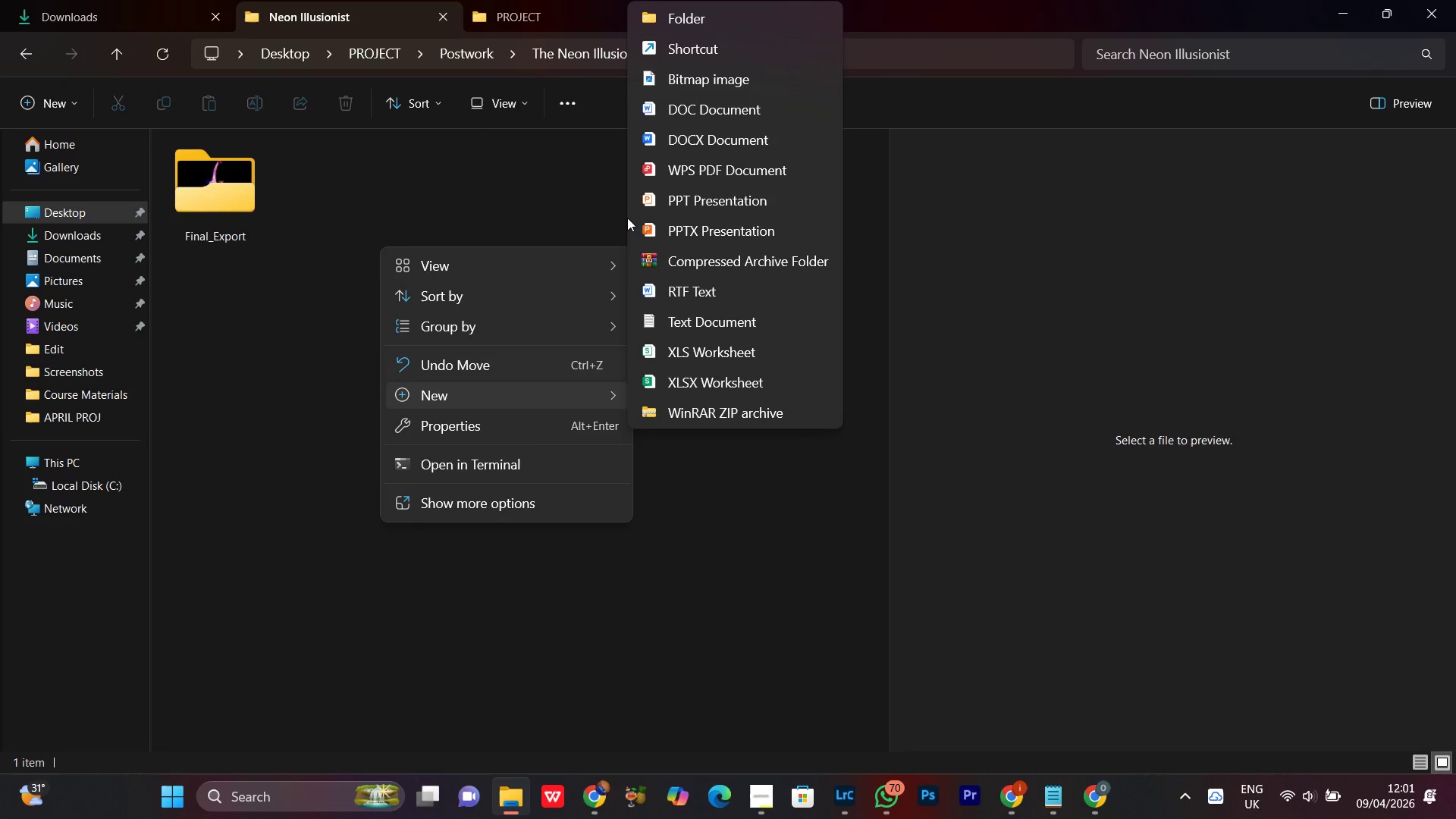 
left_click([686, 17])
 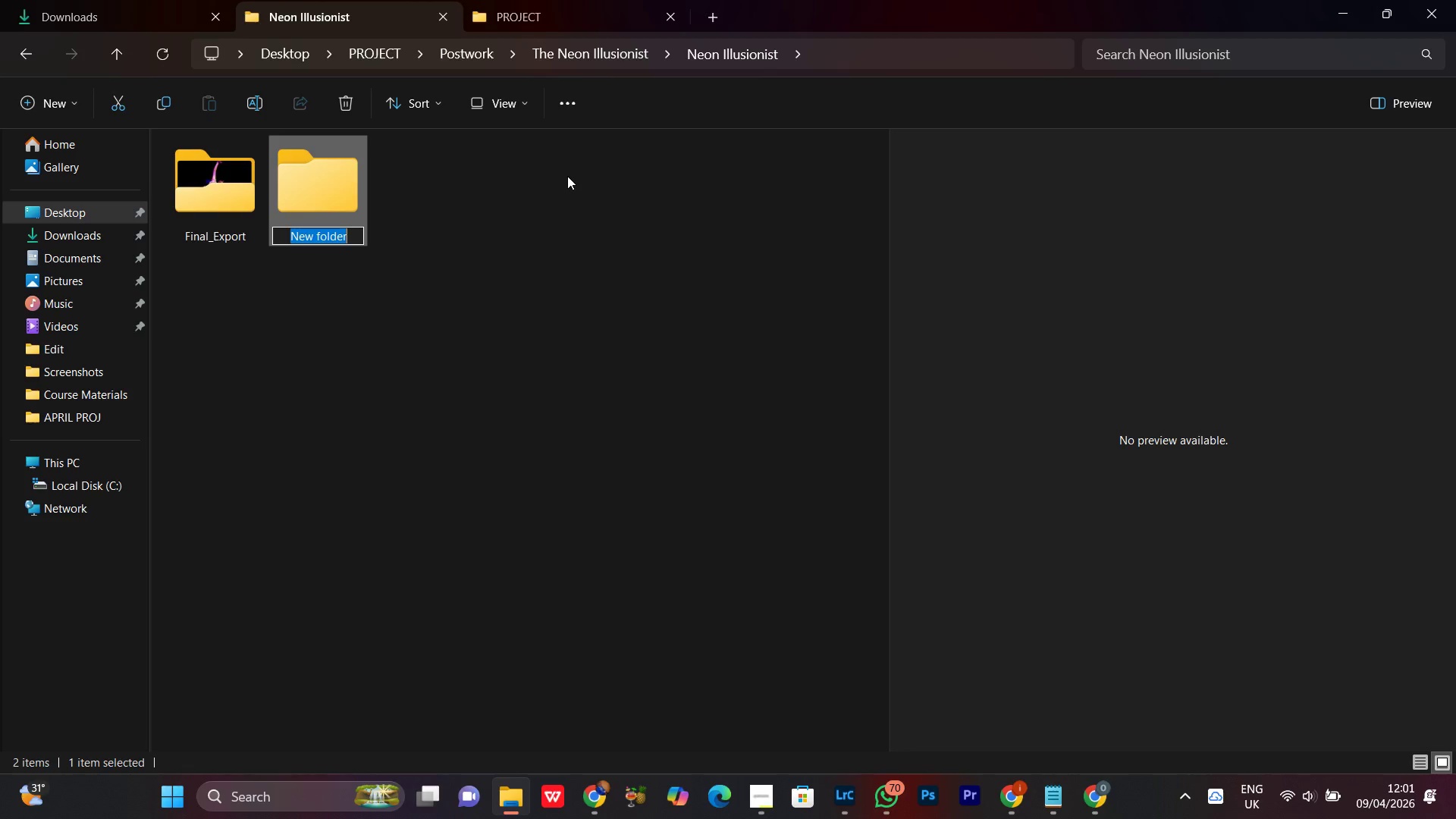 
type(Comparison_Sheet)
 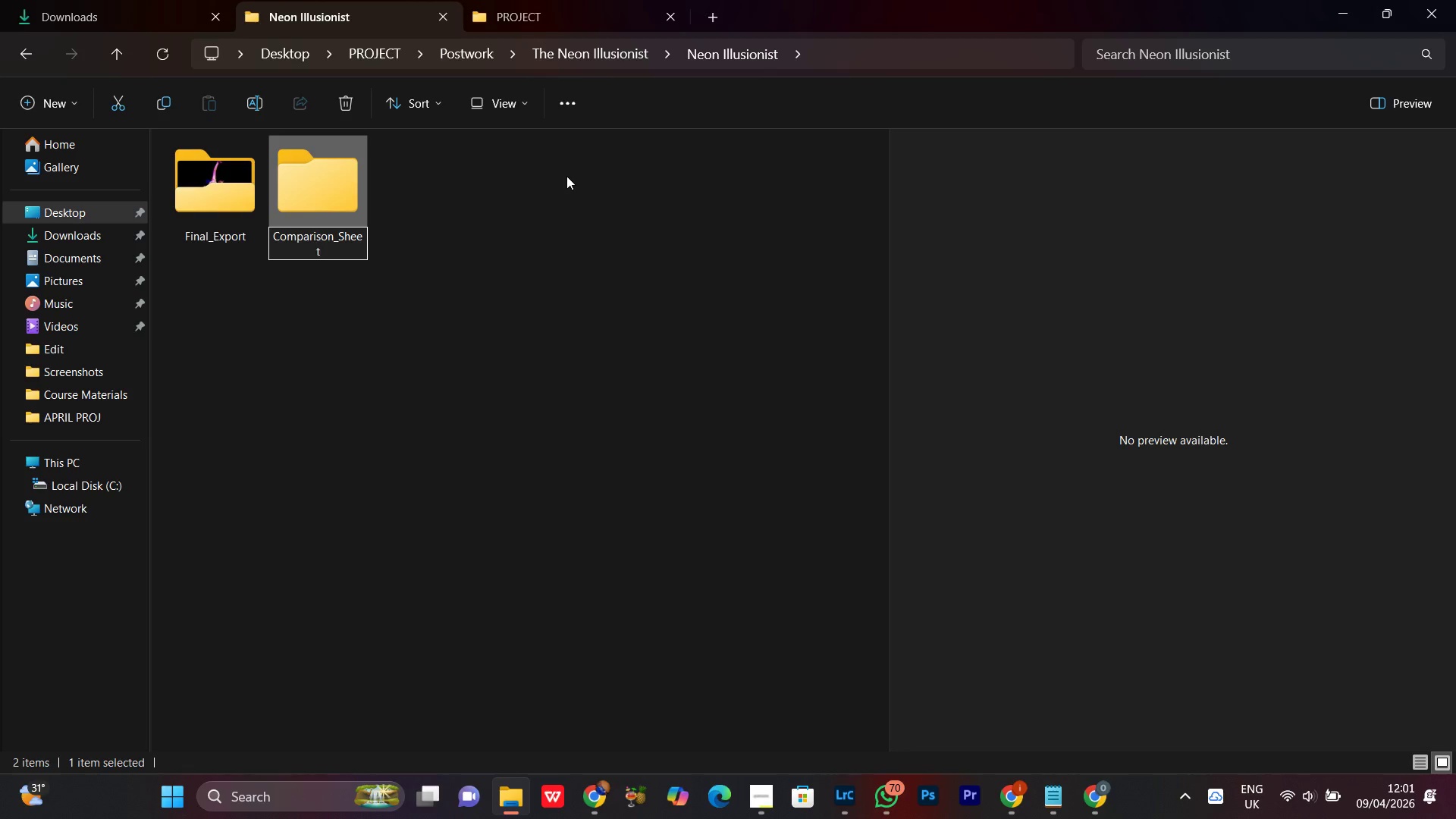 
key(Enter)
 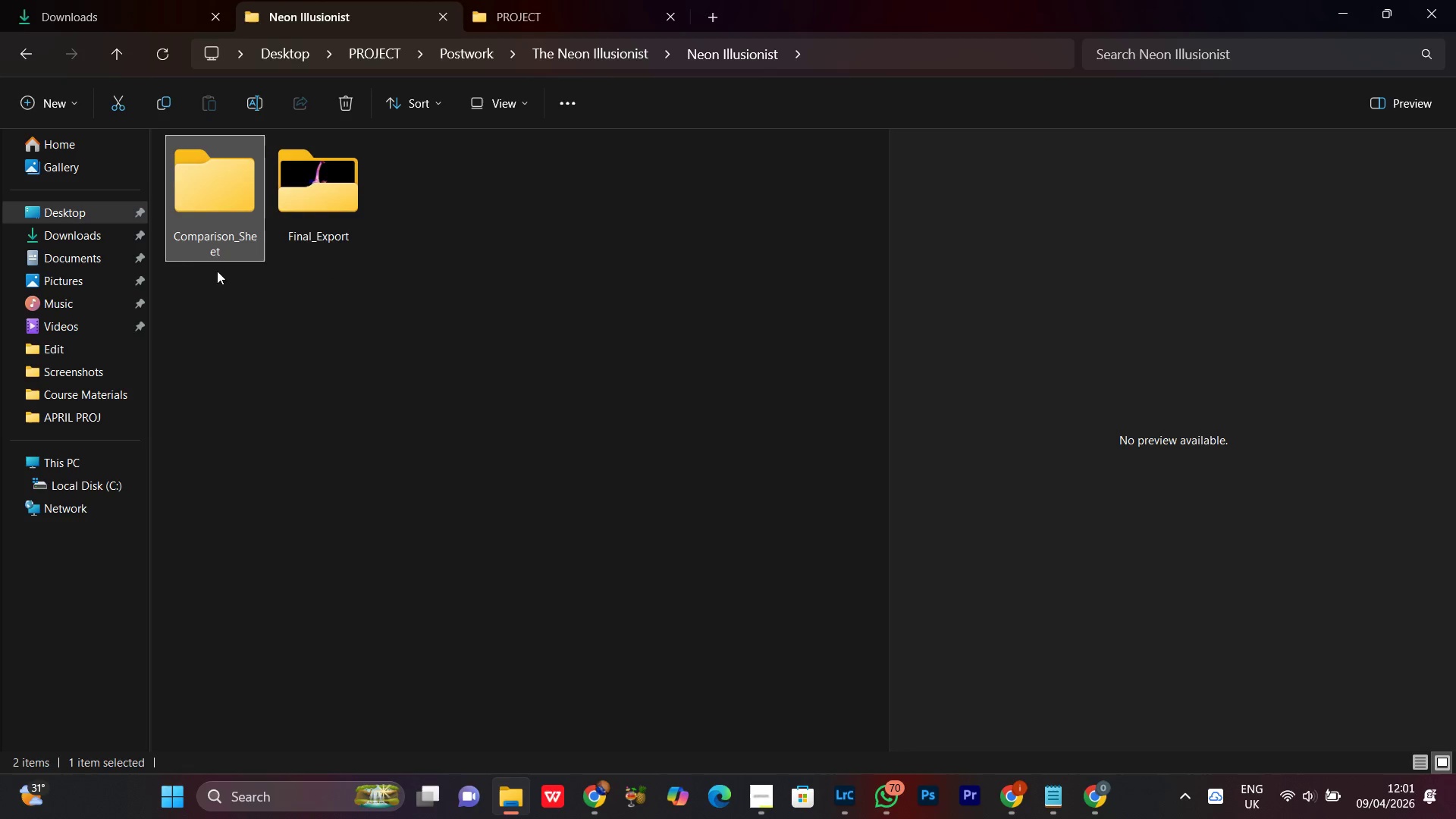 
double_click([218, 232])
 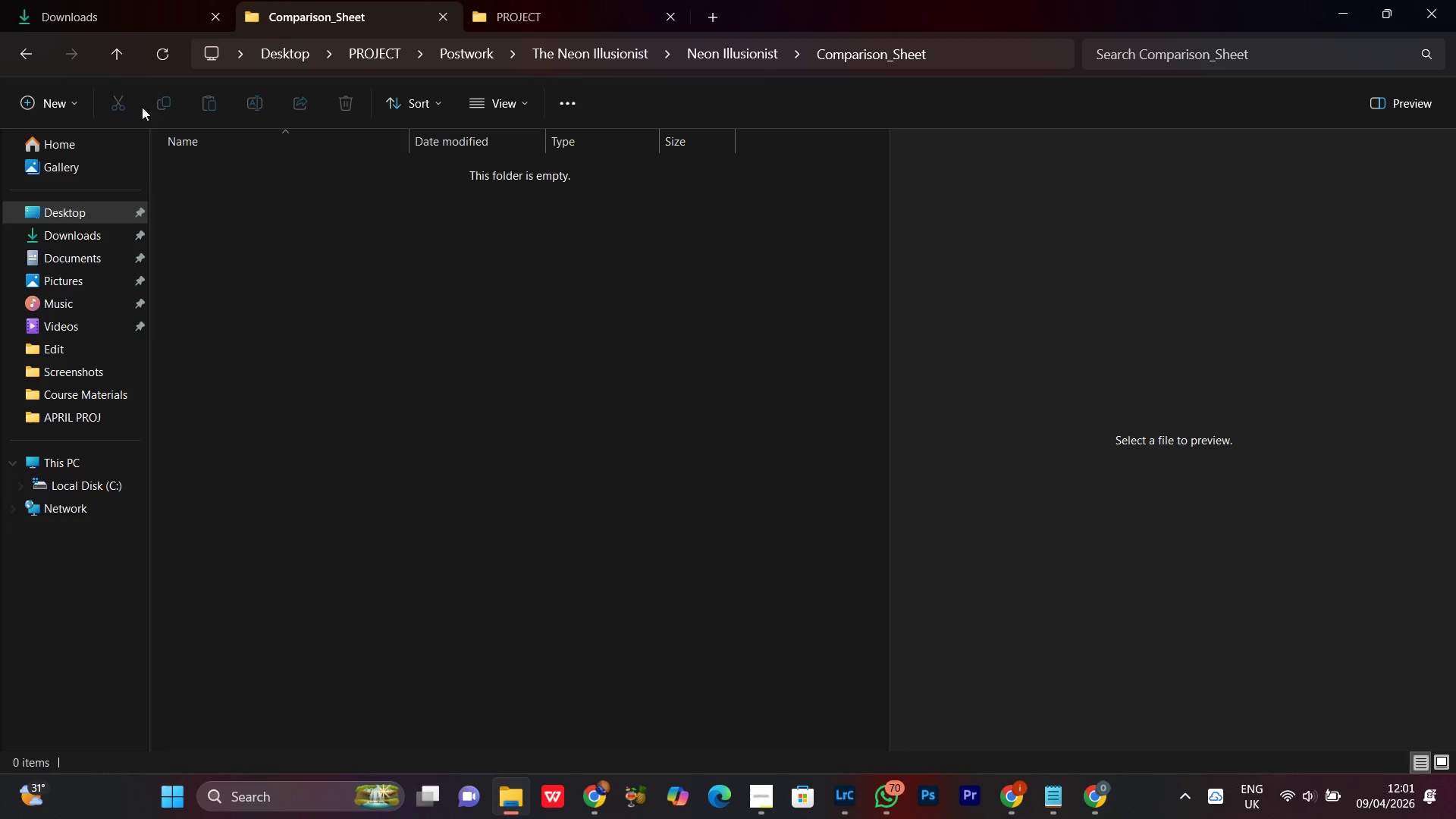 
left_click([112, 8])
 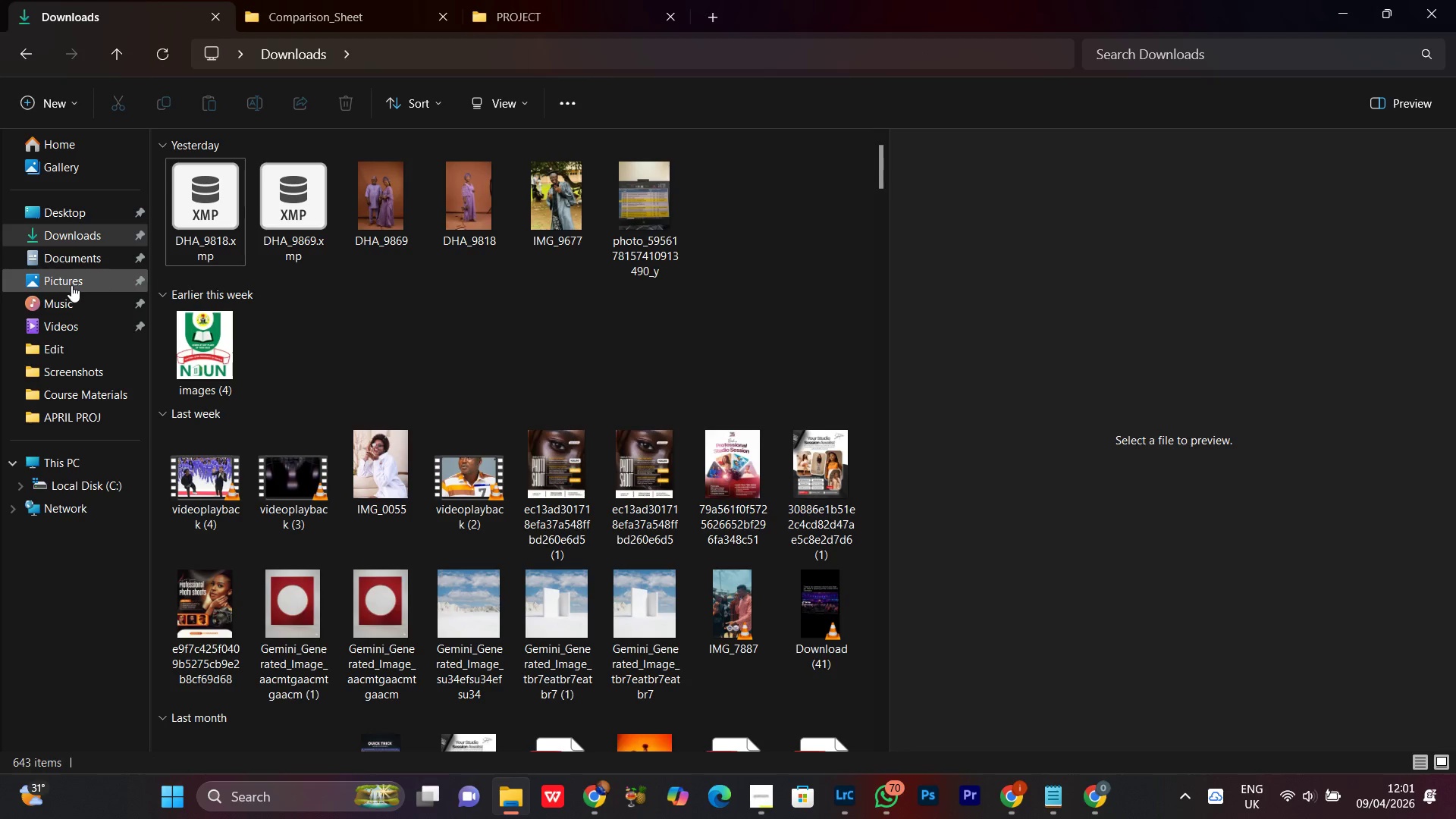 
left_click([71, 285])
 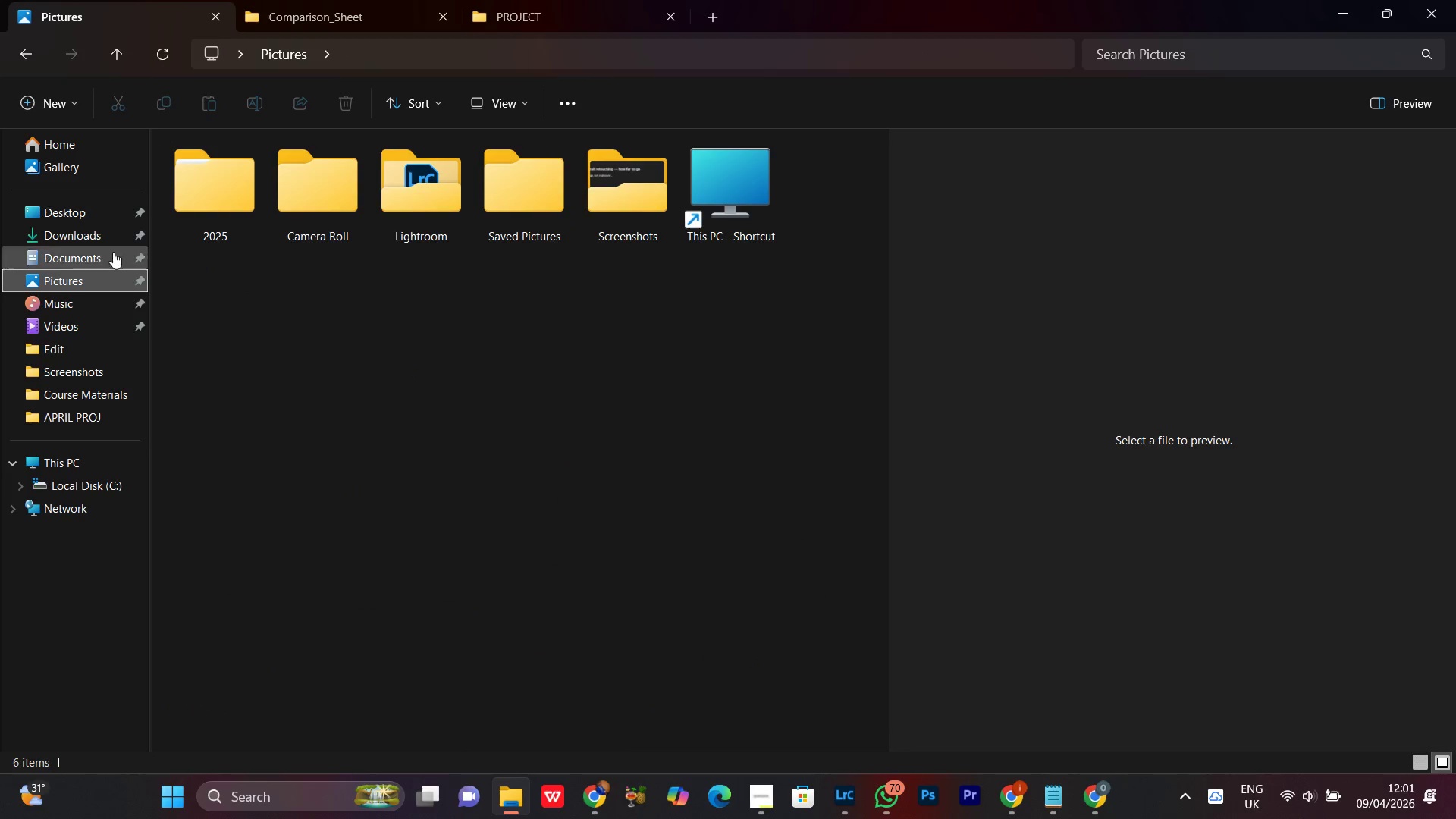 
left_click([61, 202])
 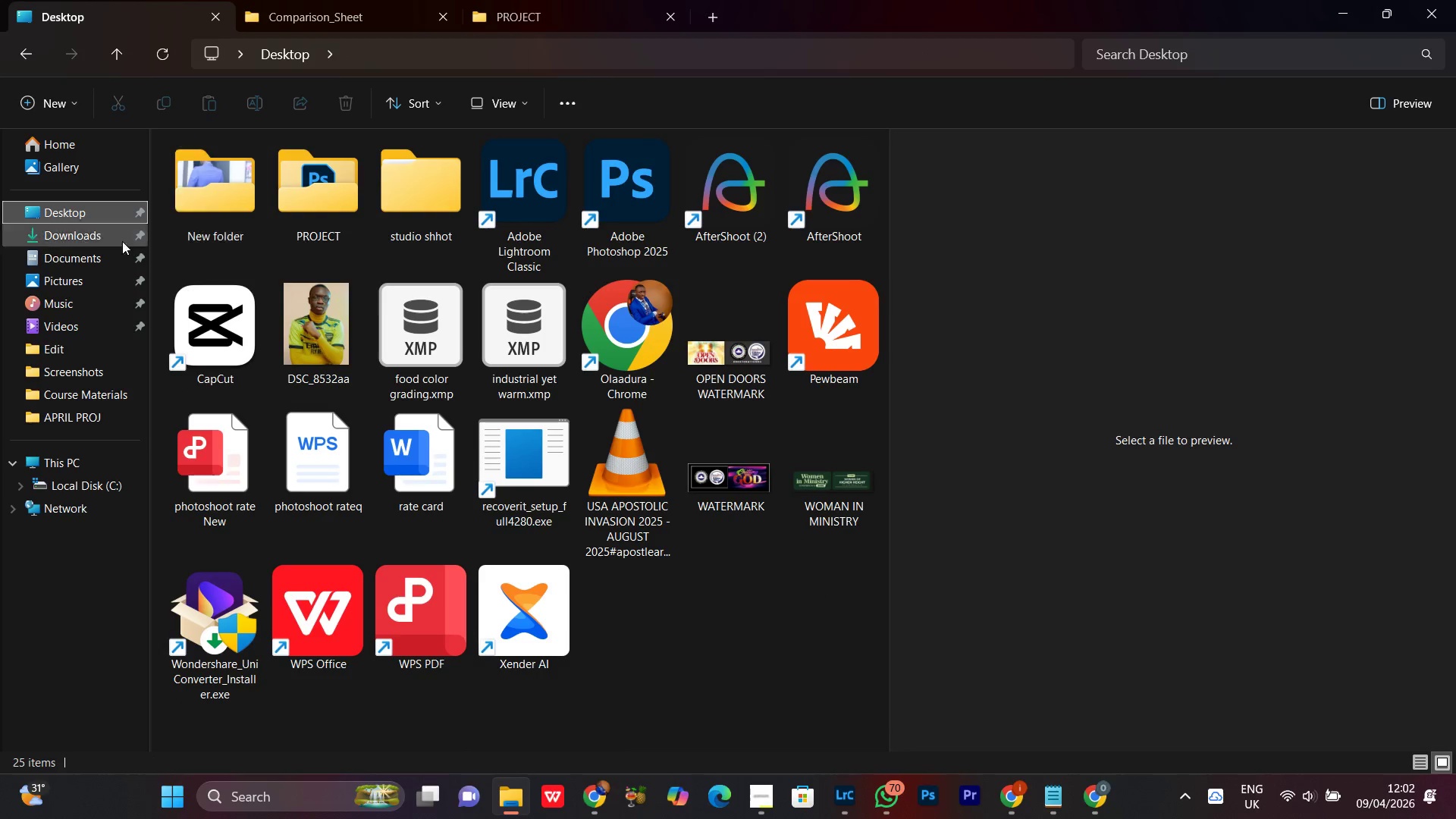 
left_click([74, 230])
 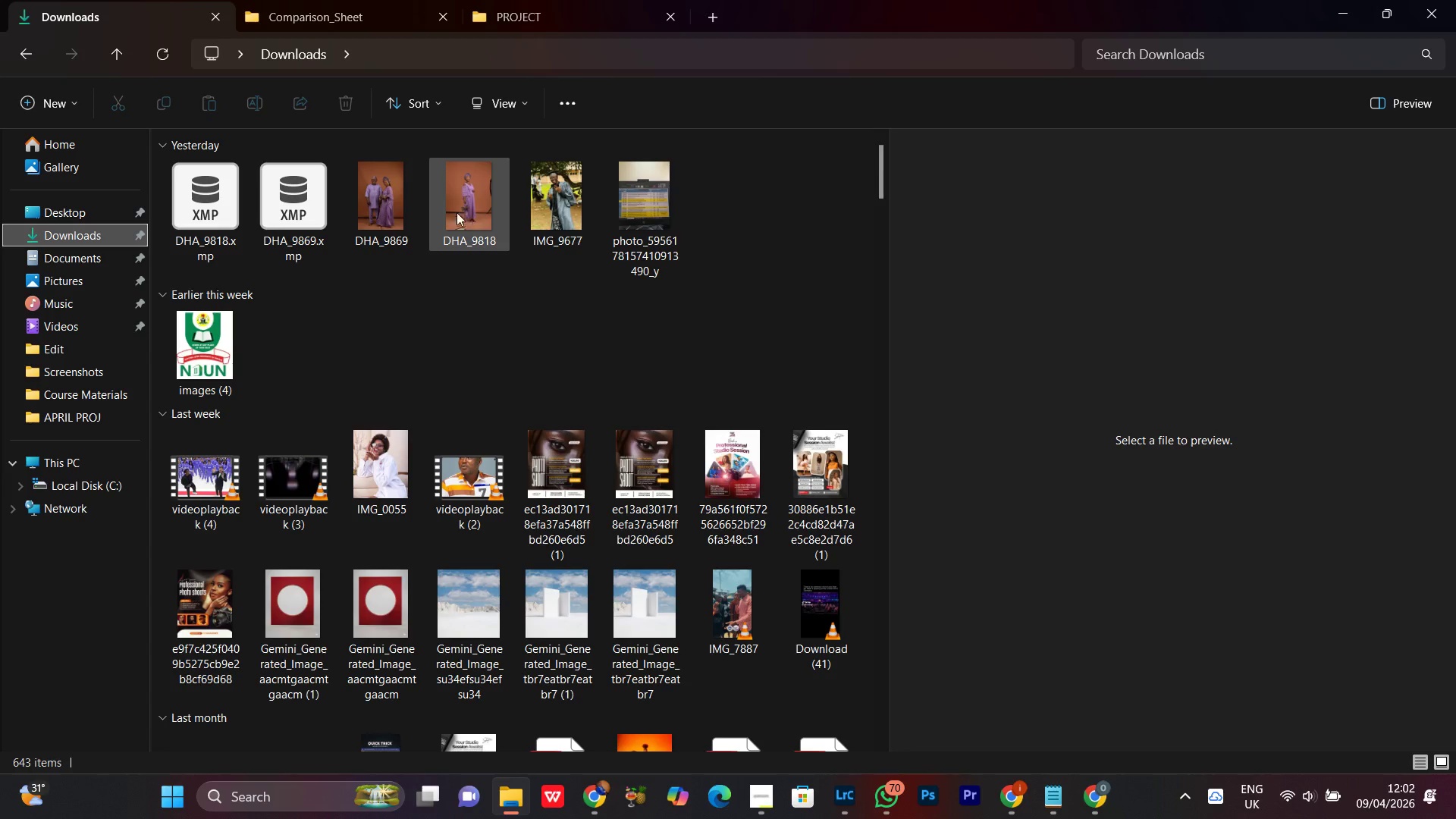 
left_click([554, 190])
 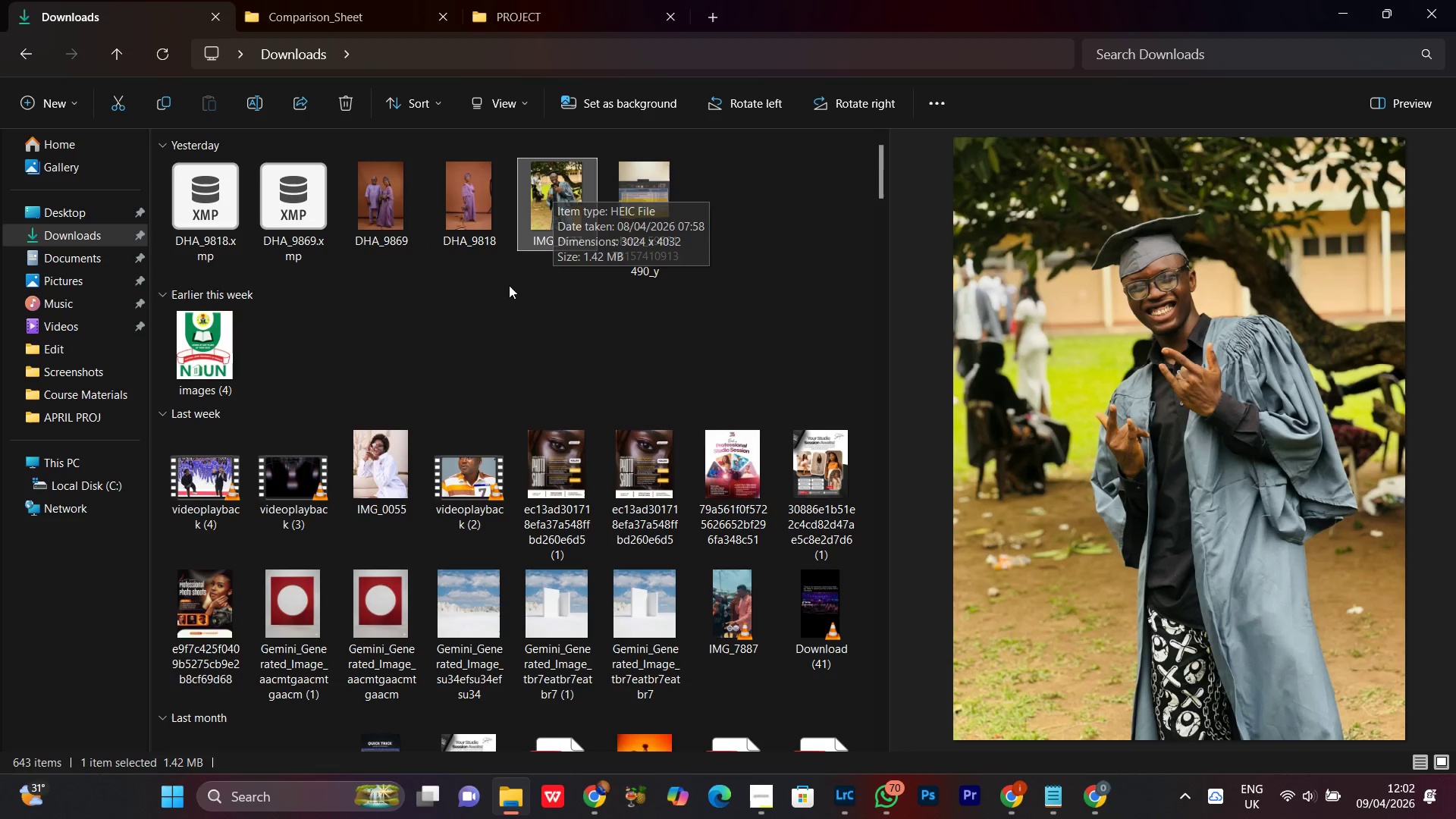 
wait(5.12)
 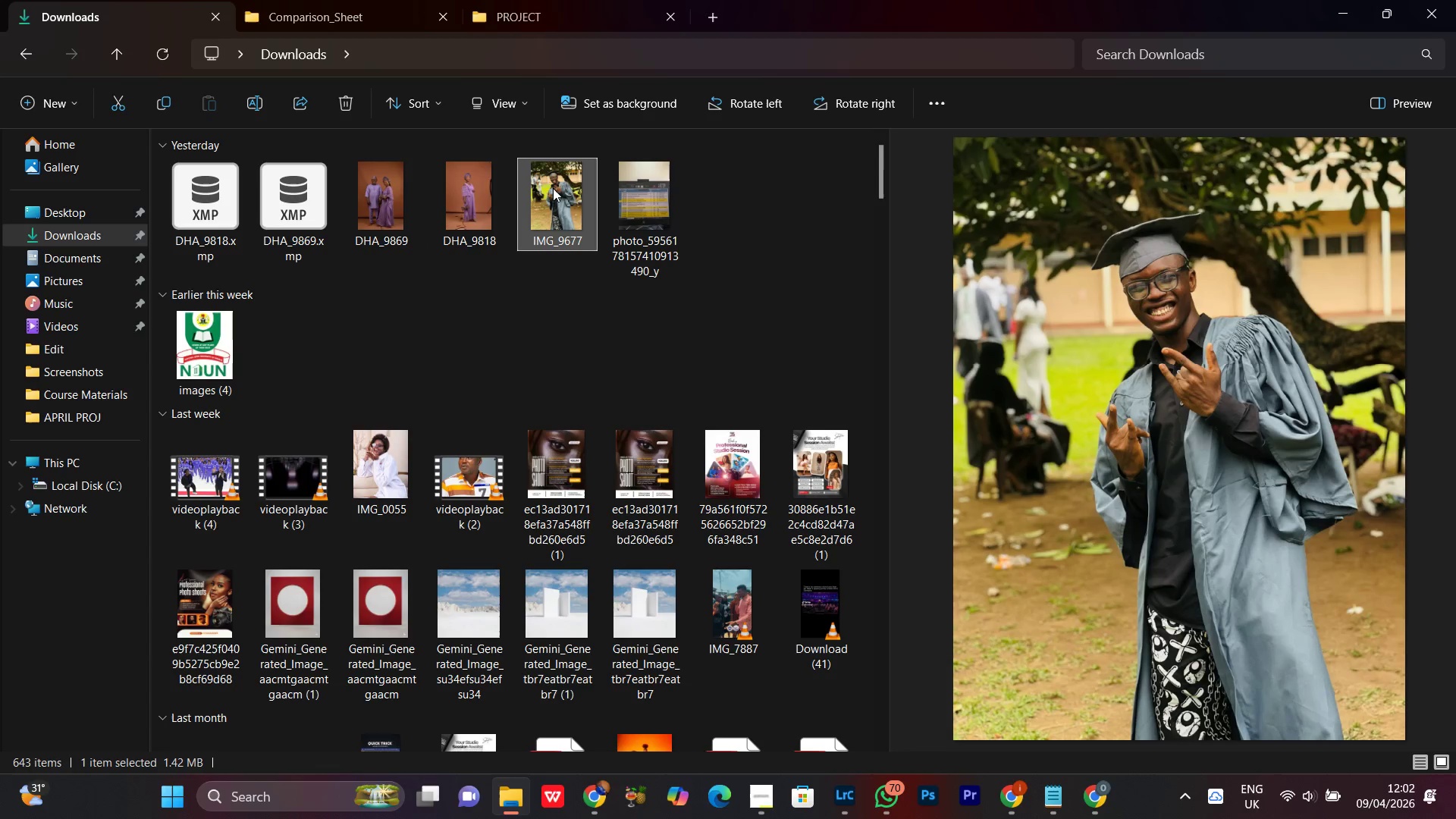 
left_click([795, 260])
 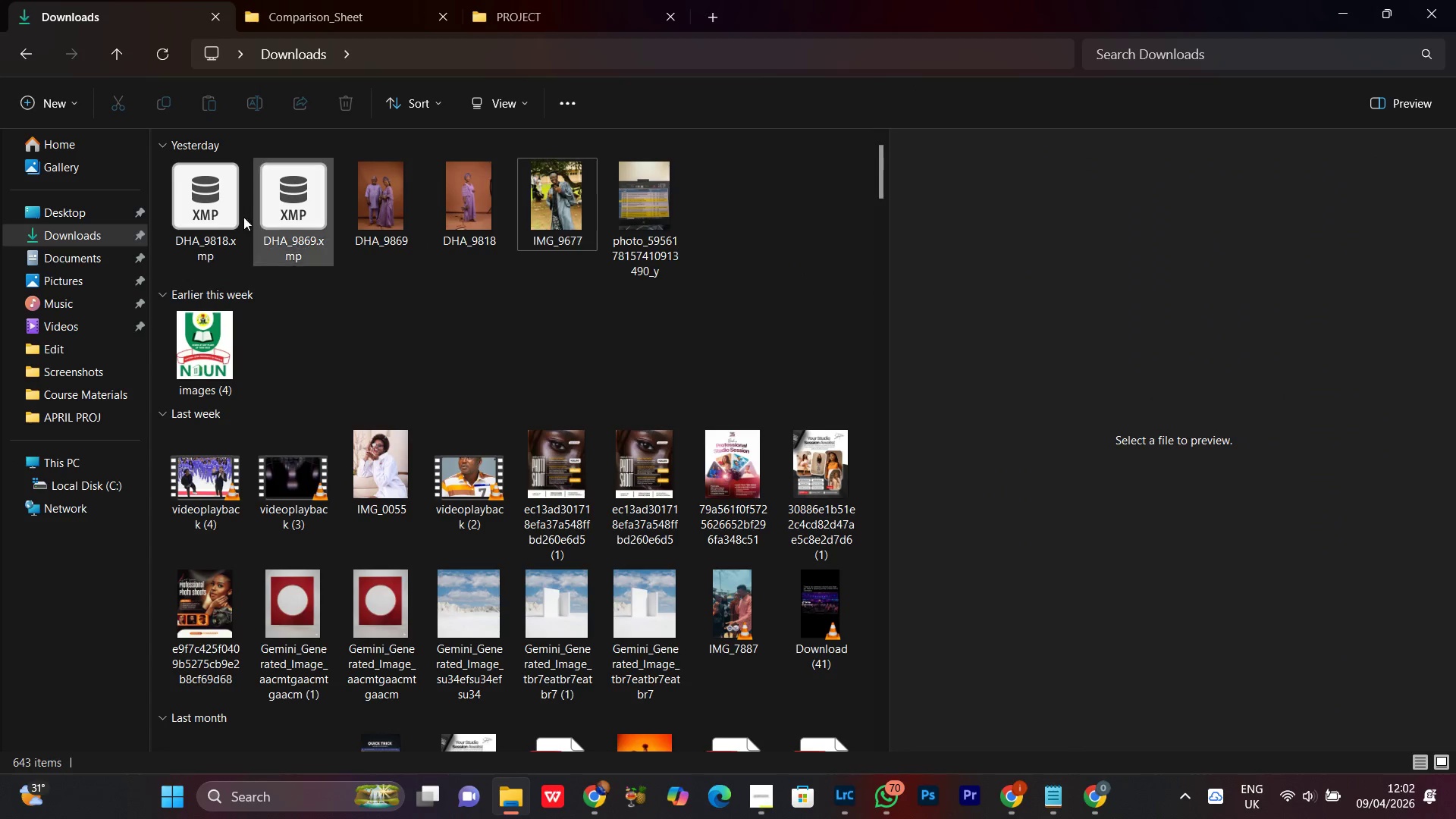 
left_click([74, 281])
 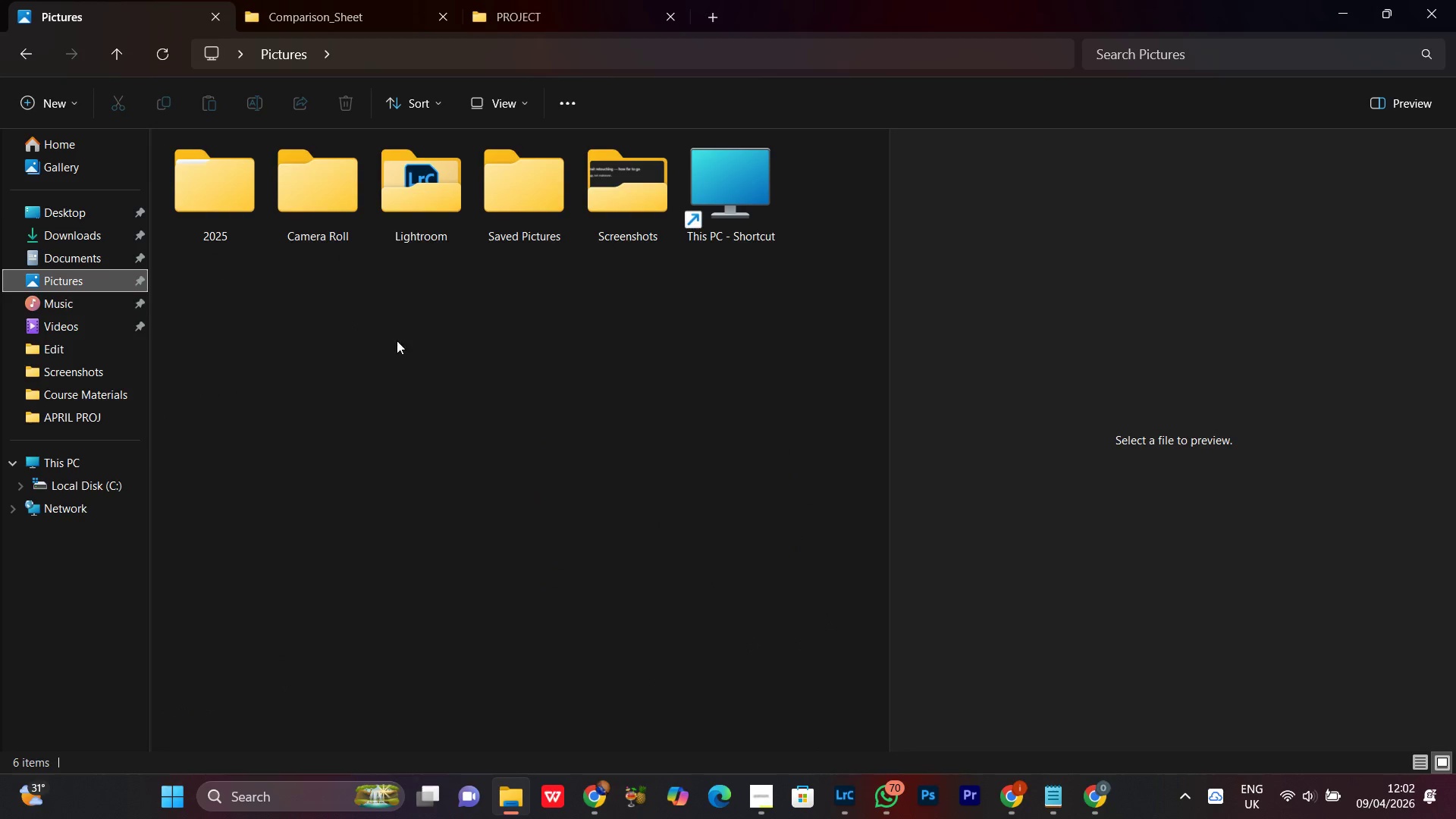 
double_click([635, 198])
 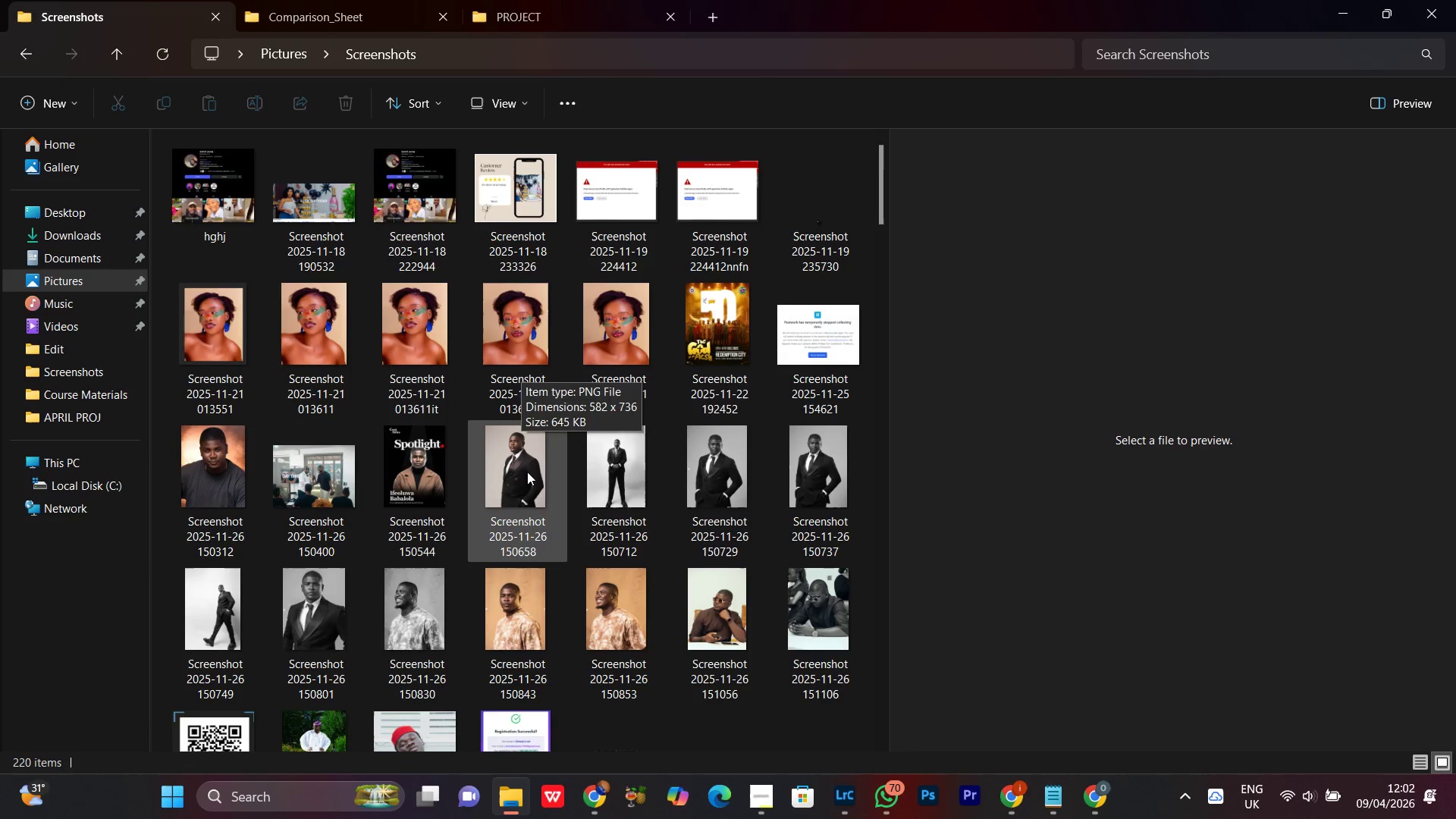 
scroll: coordinate [600, 510], scroll_direction: down, amount: 5.0
 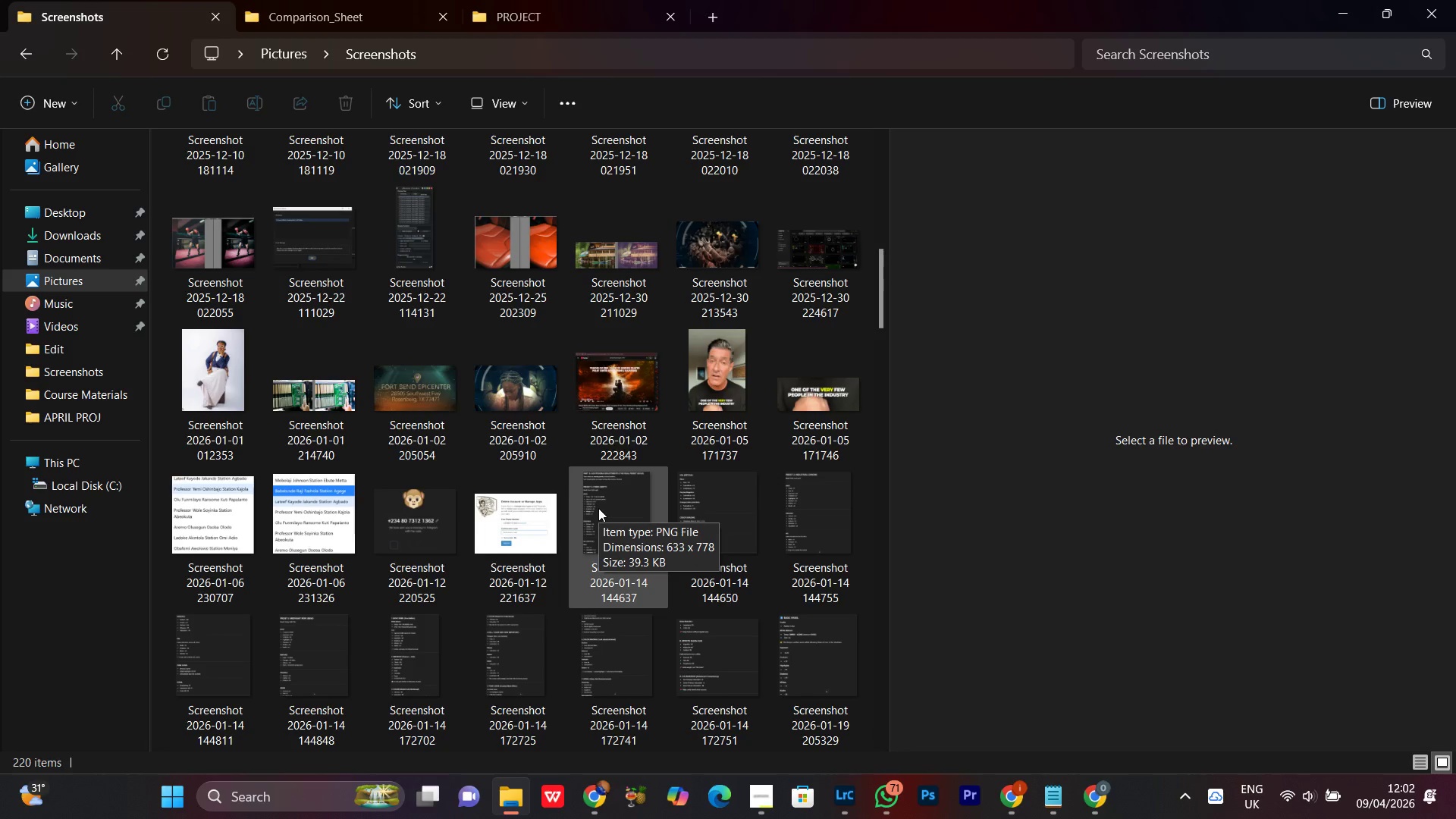 
wait(5.91)
 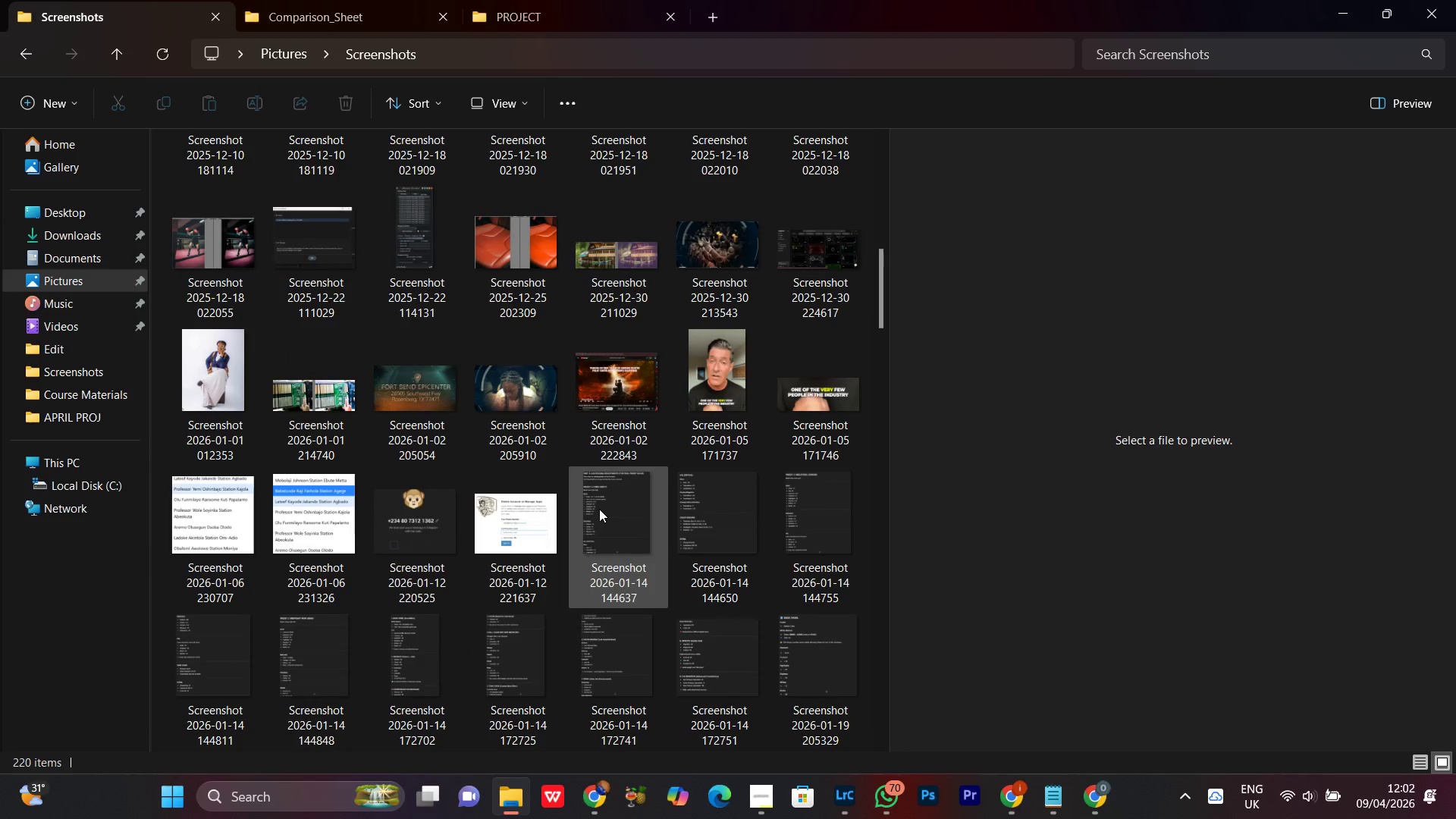 
scroll: coordinate [594, 543], scroll_direction: down, amount: 20.0
 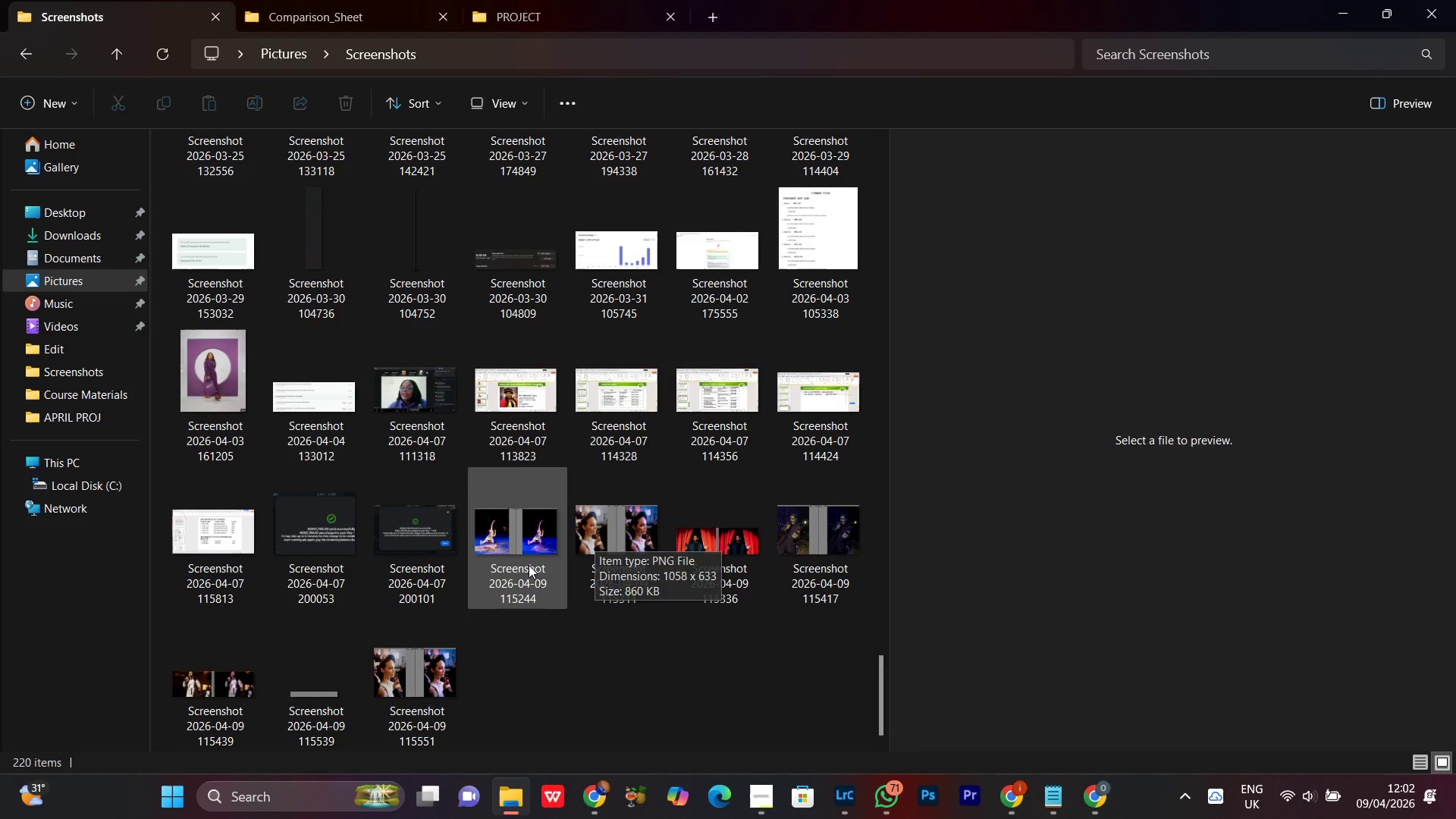 
left_click([516, 553])
 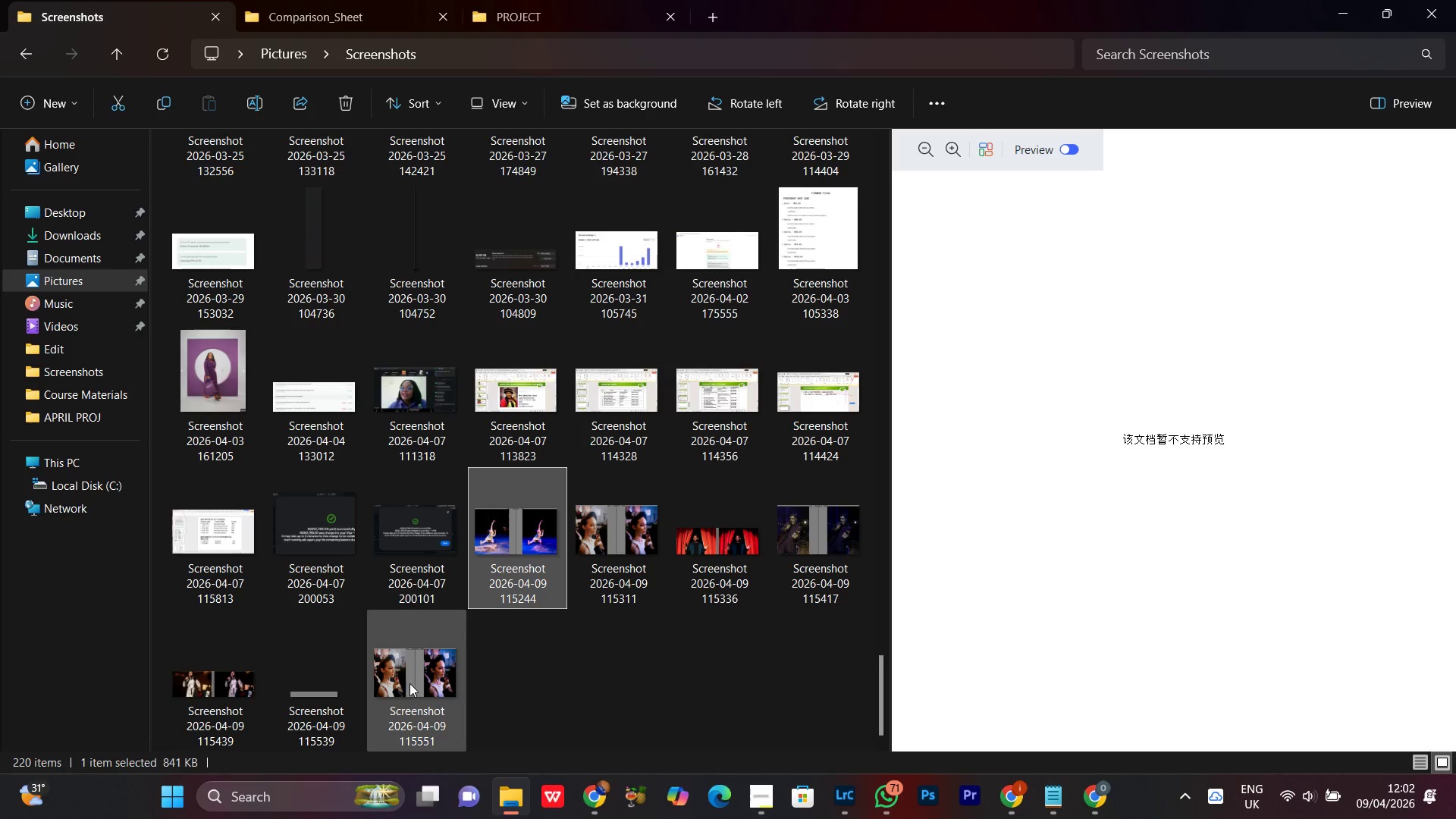 
key(Shift+ShiftLeft)
 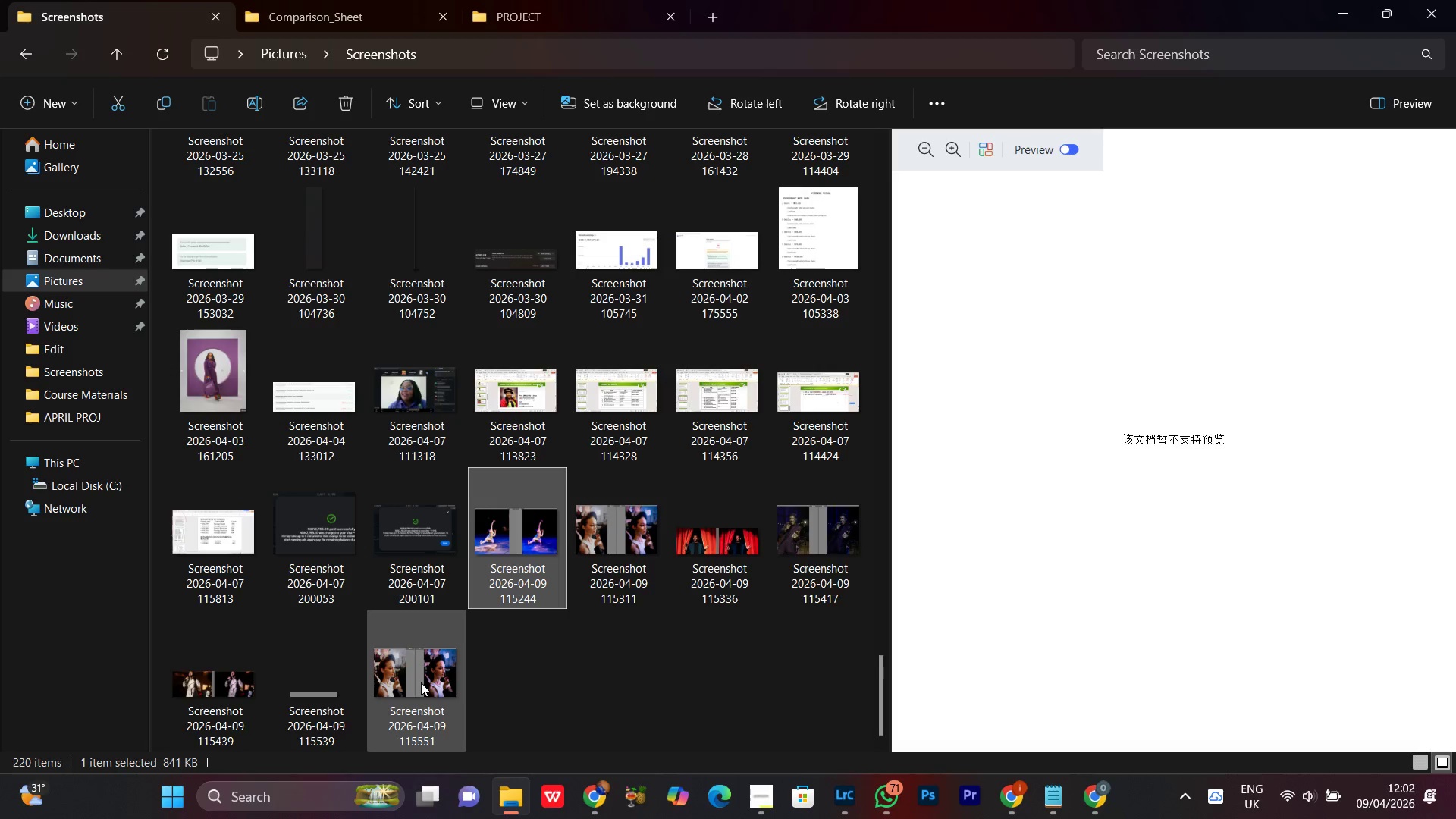 
left_click([421, 682])
 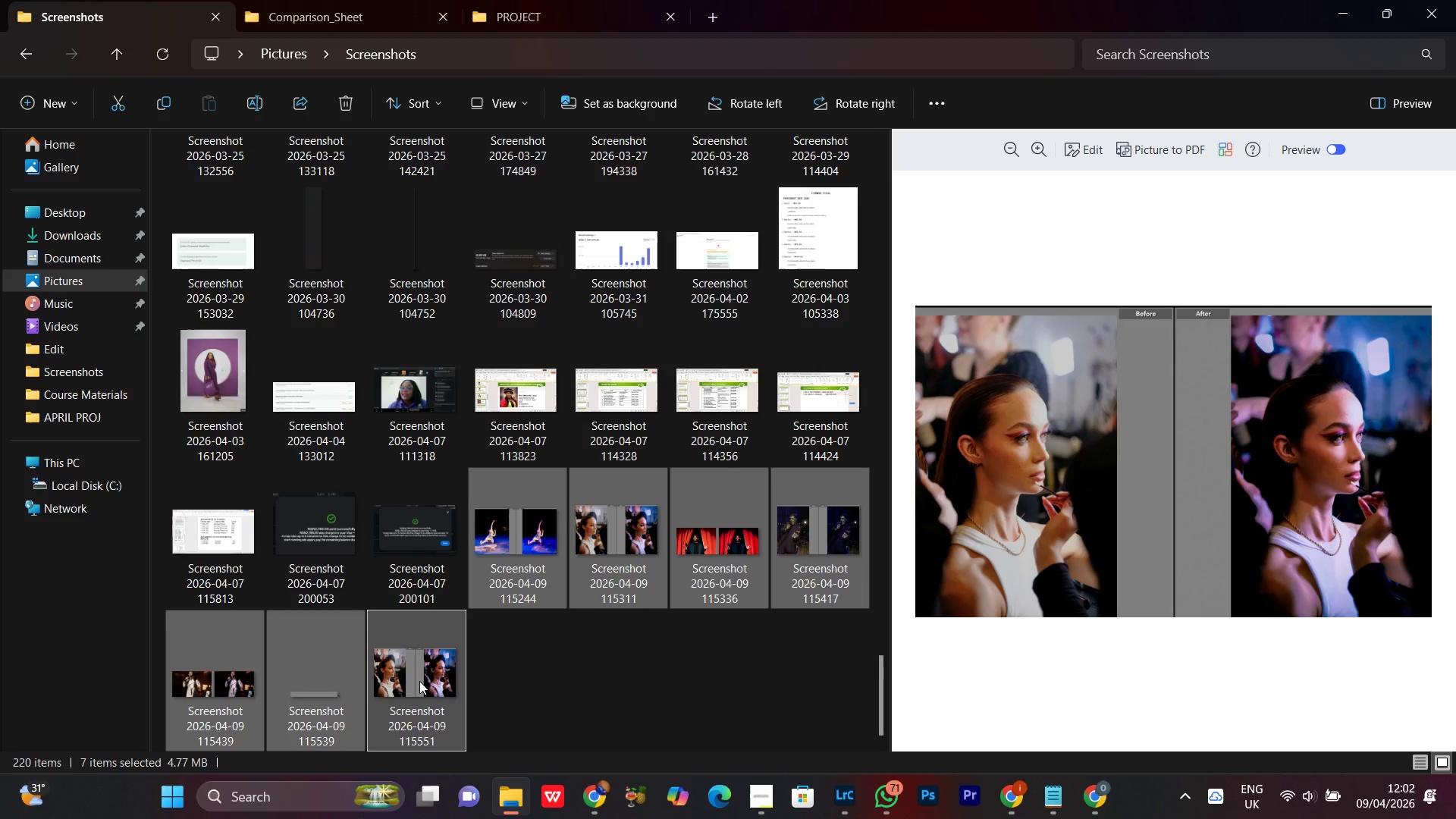 
key(Control+X)
 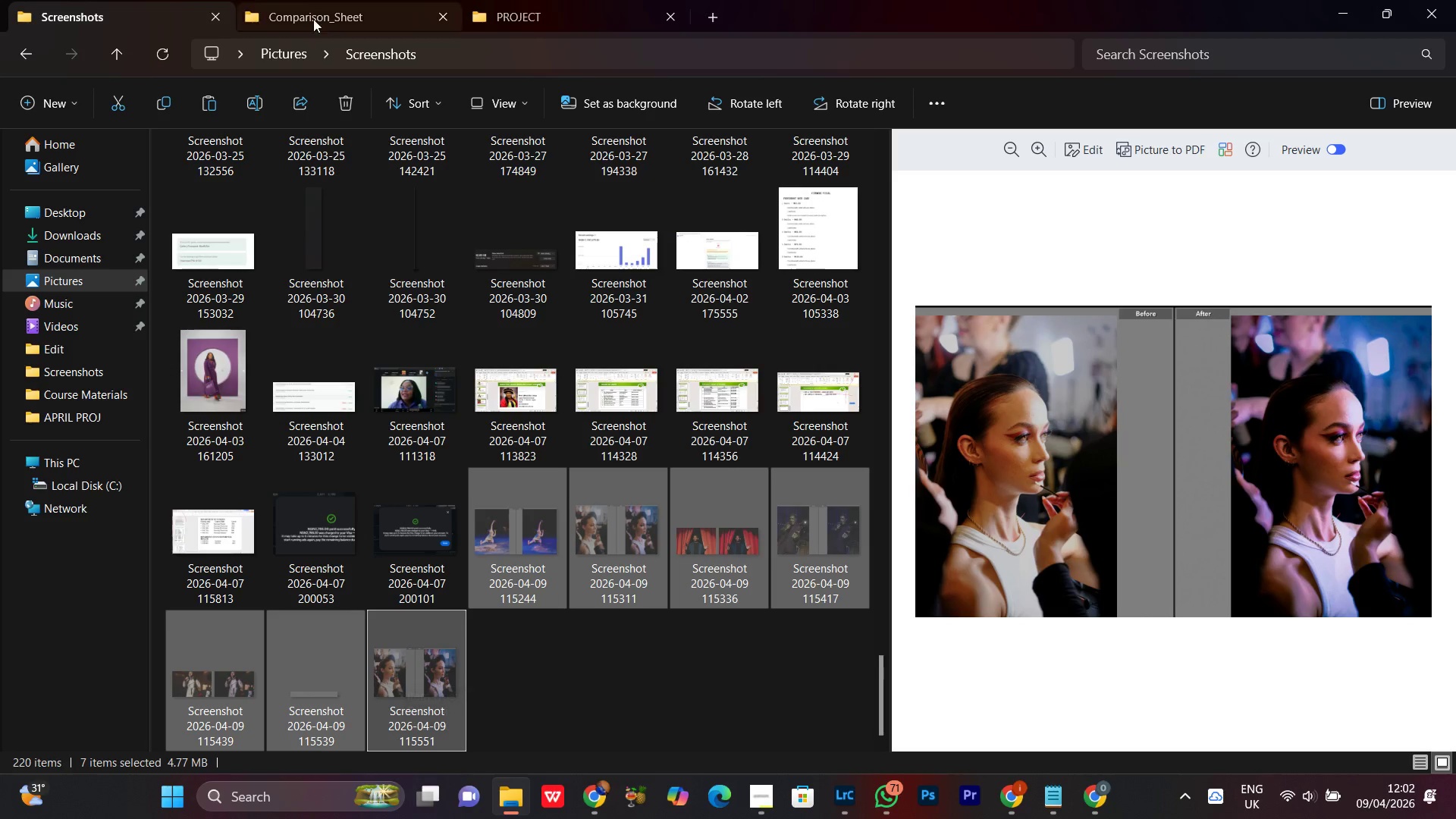 
left_click([316, 14])
 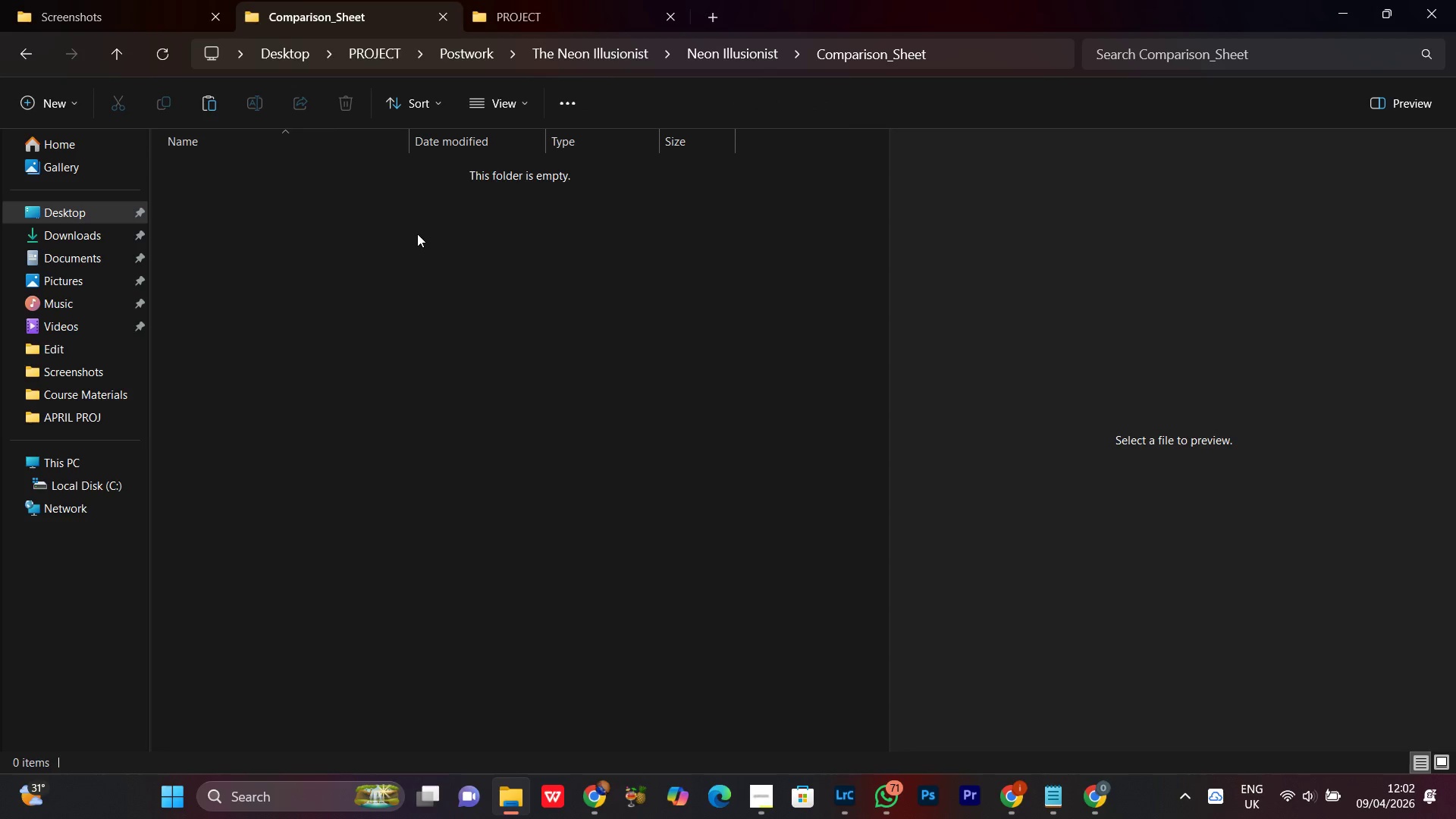 
key(Control+V)
 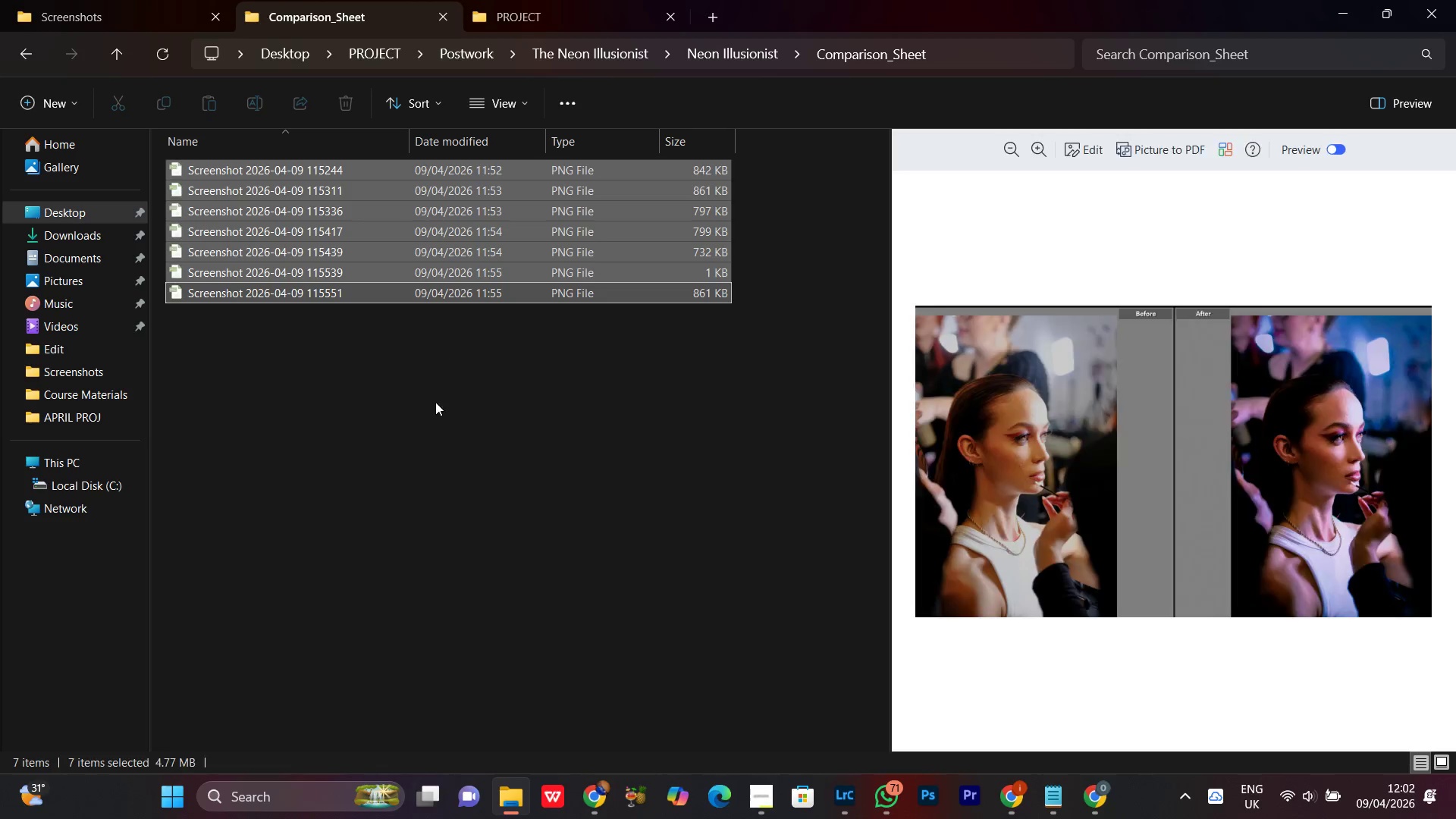 
left_click([428, 451])
 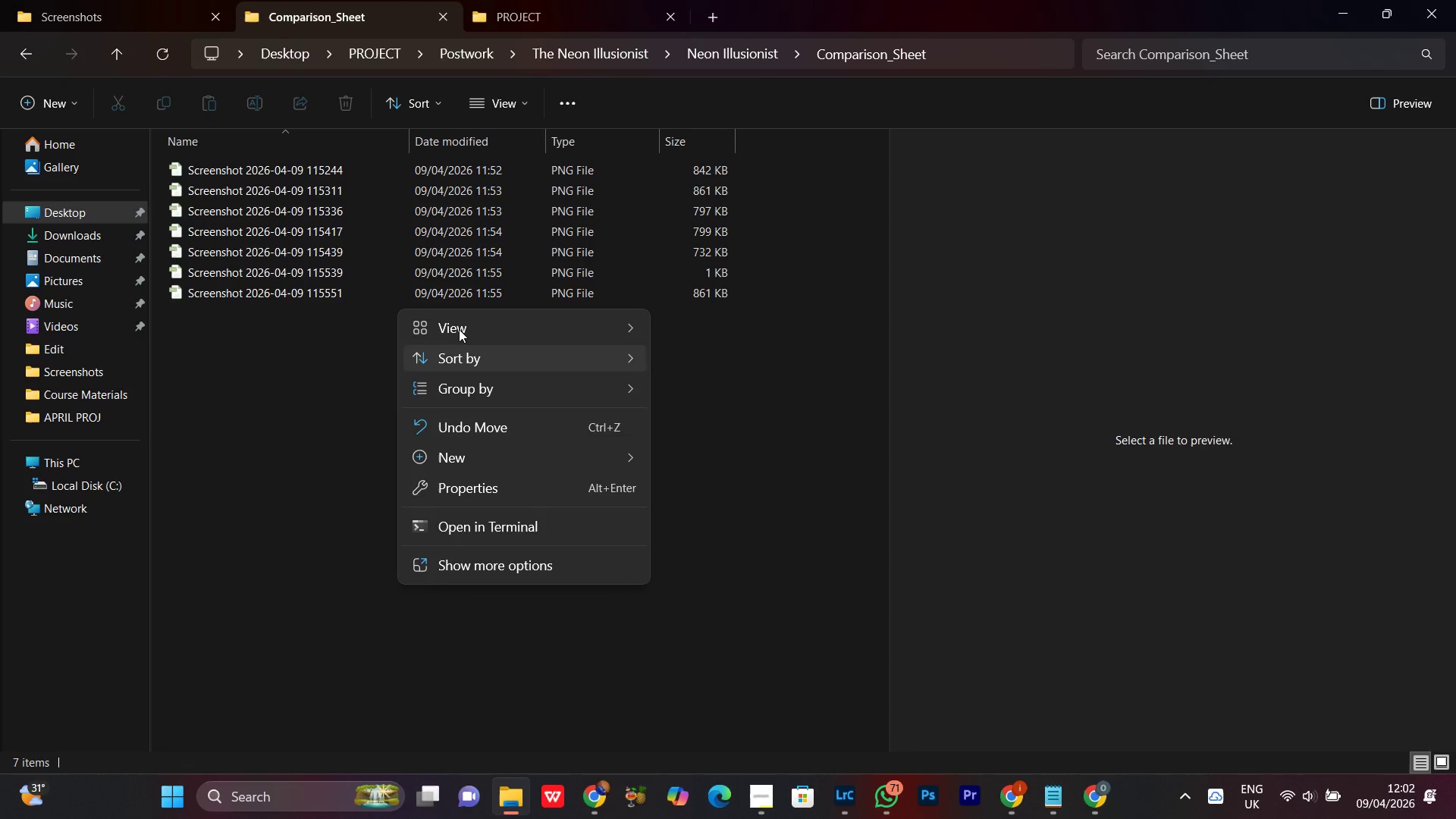 
left_click([458, 326])
 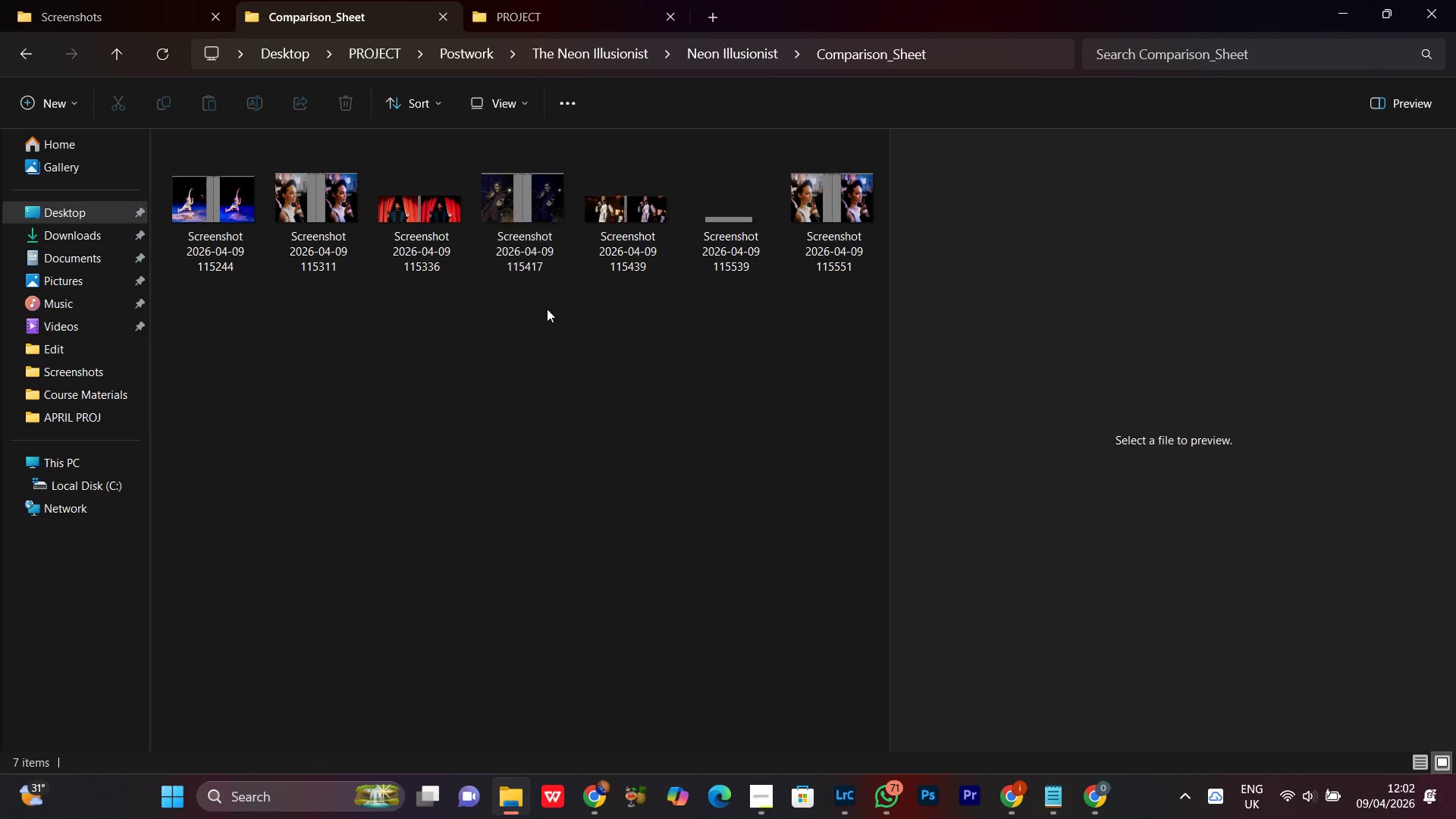 
left_click([743, 234])
 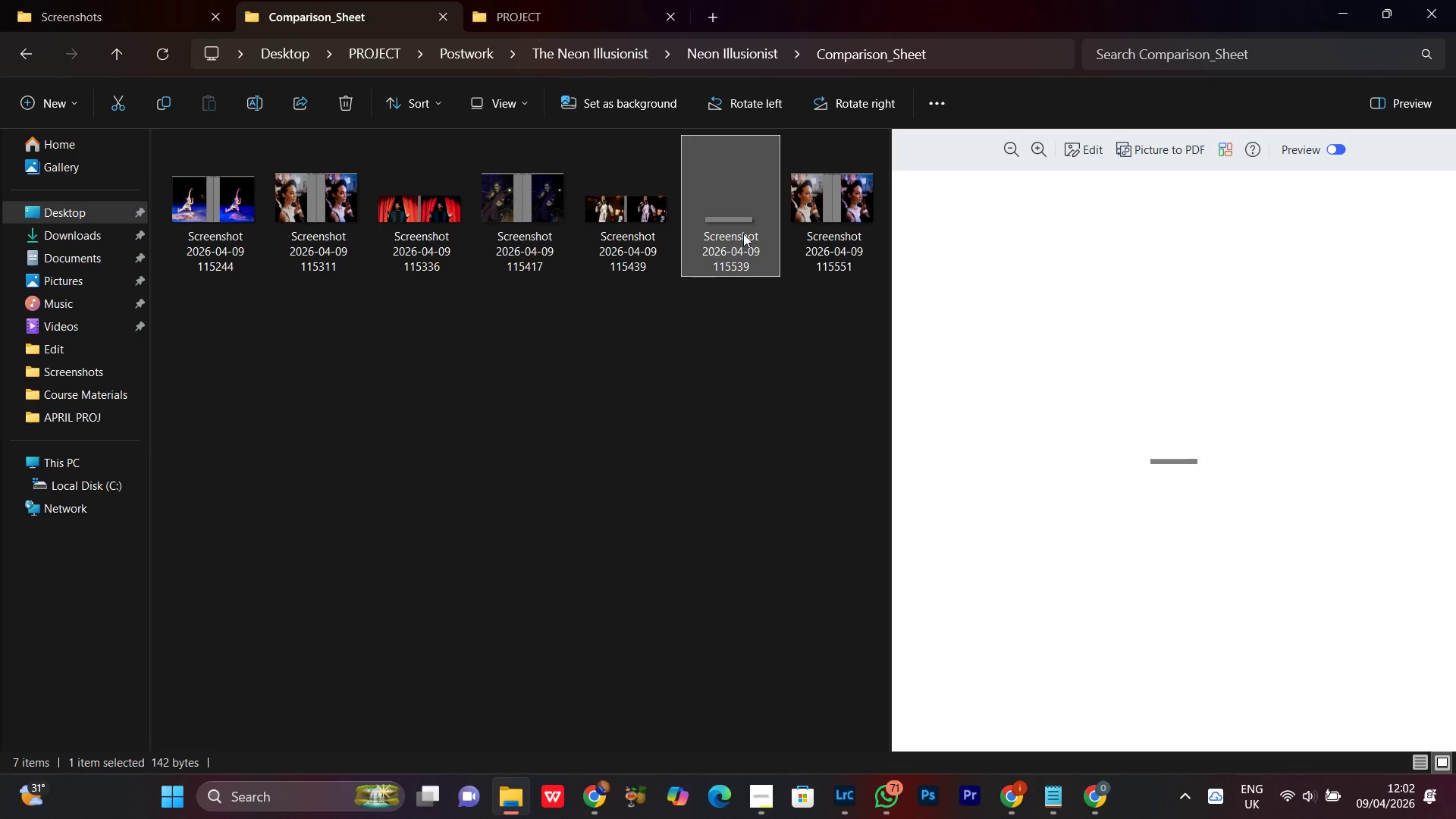 
key(Delete)
 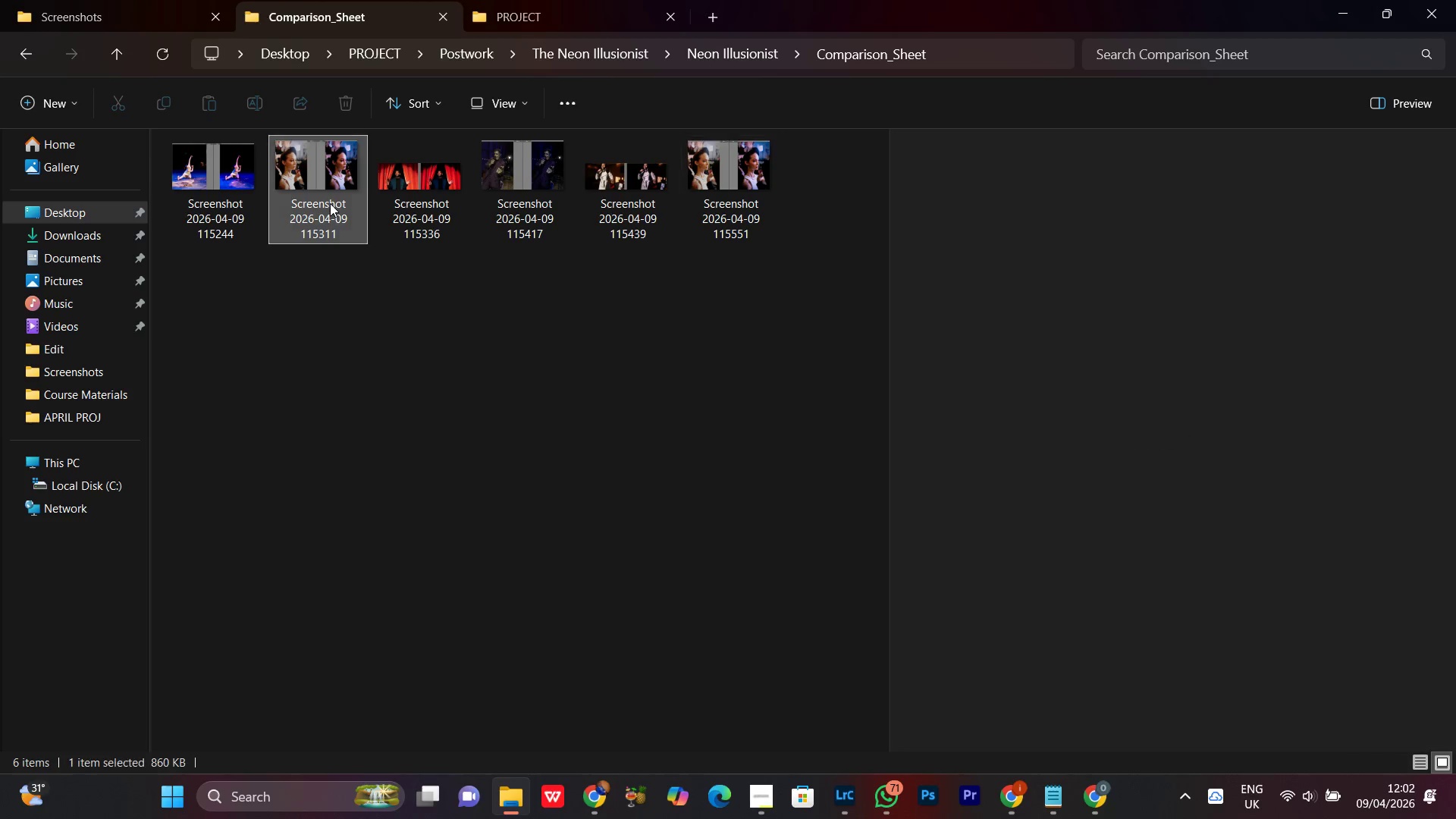 
key(Delete)
 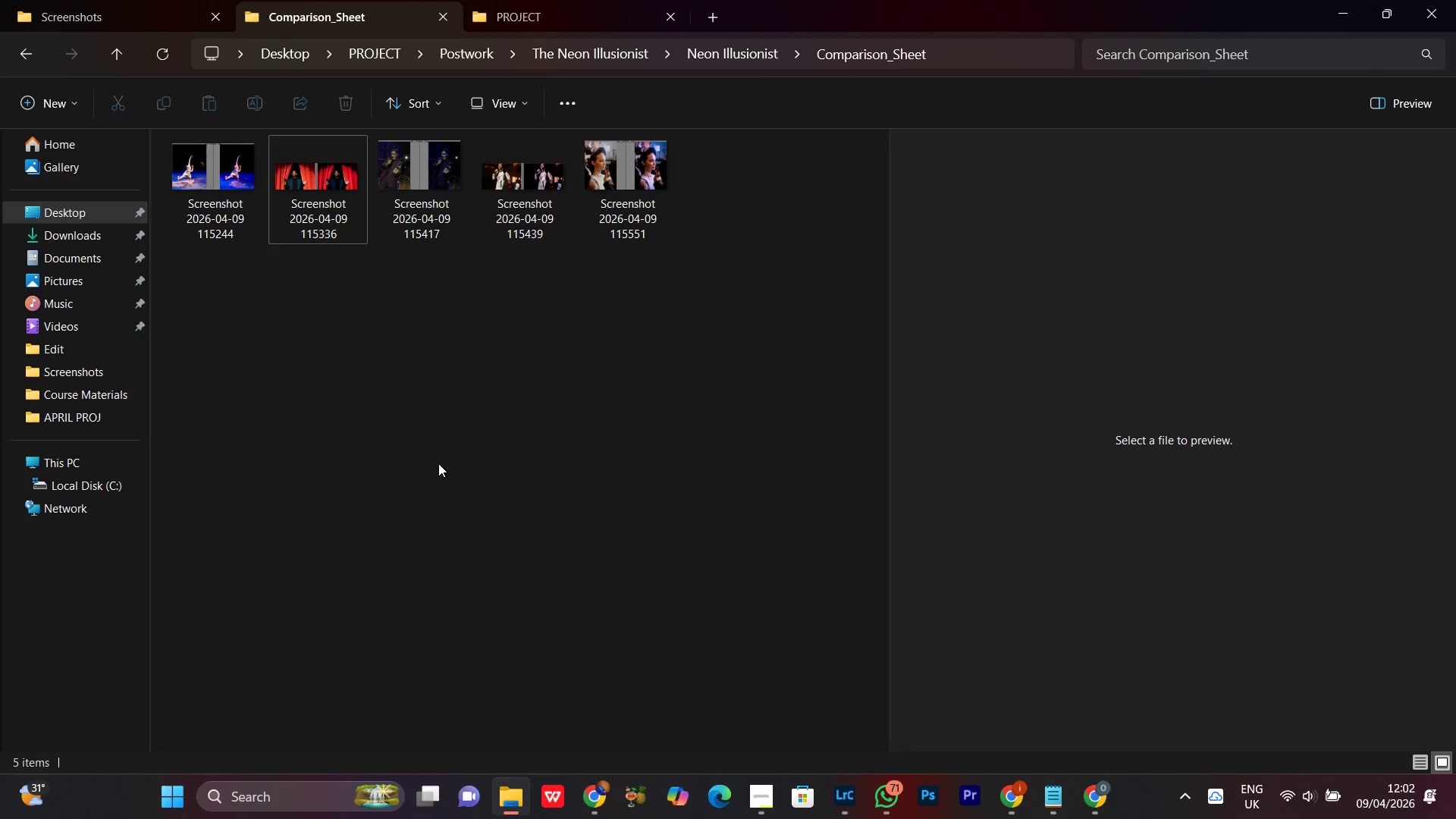 
left_click([434, 453])
 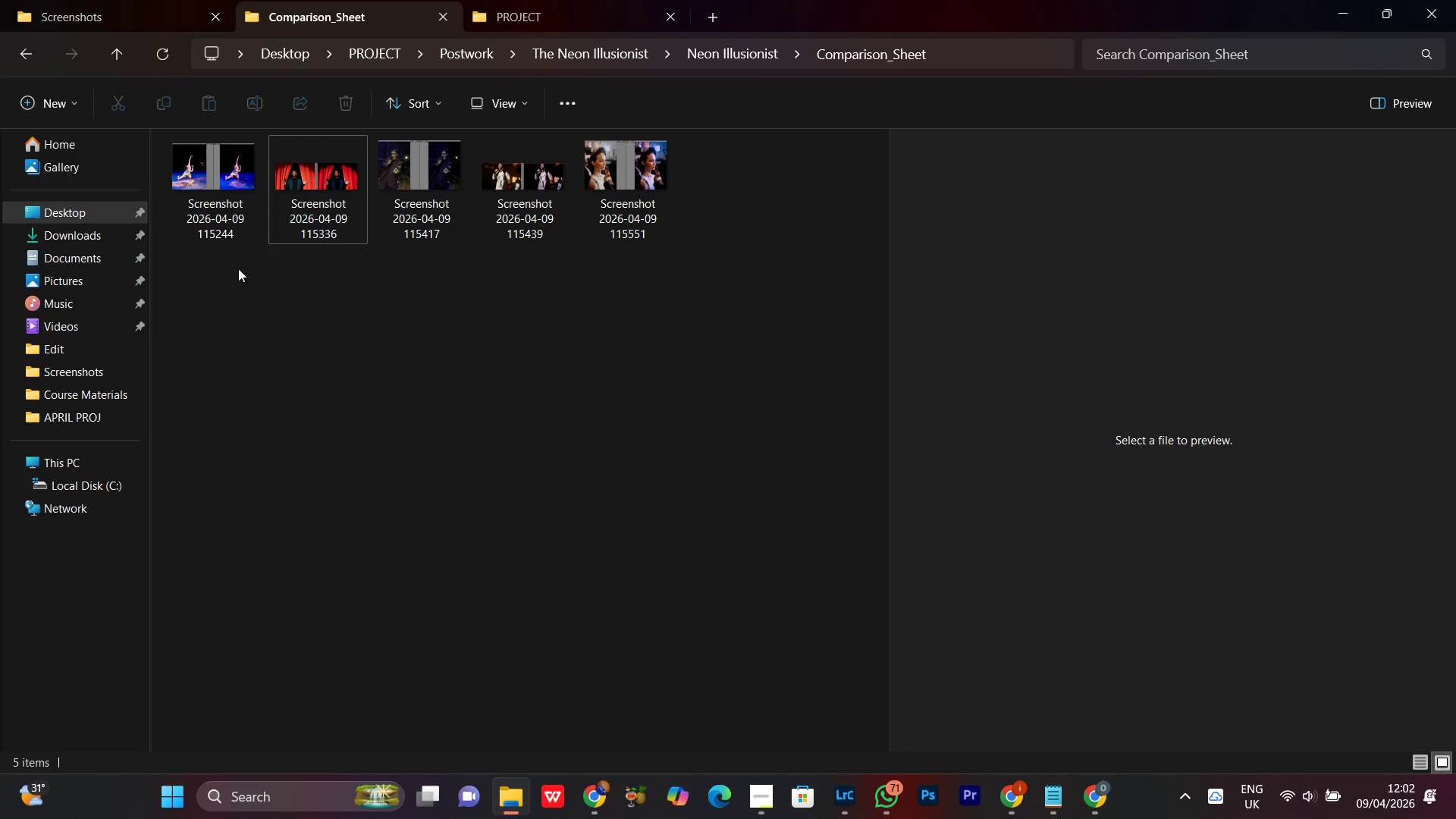 
left_click([210, 194])
 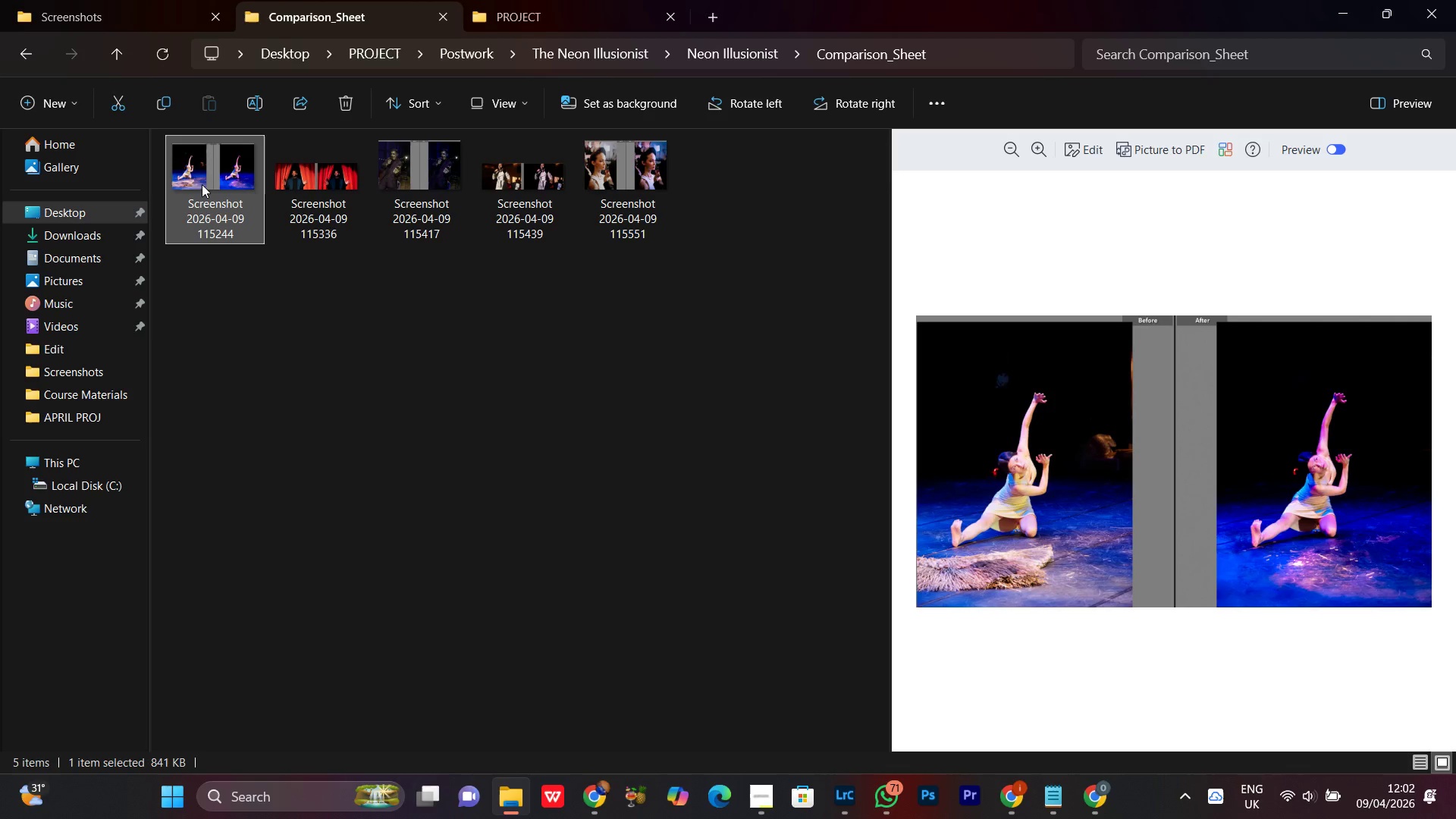 
right_click([202, 182])
 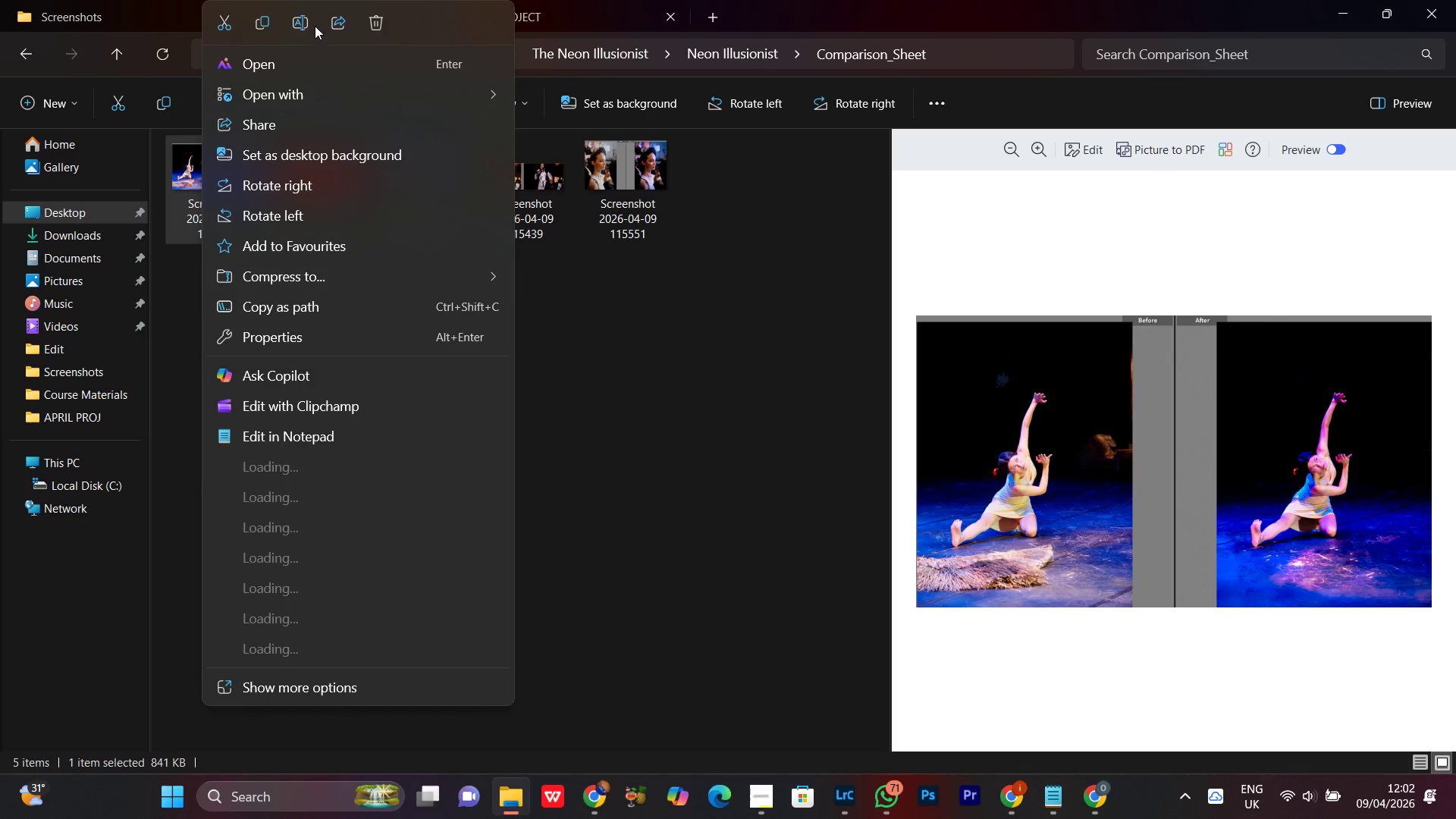 
left_click([306, 19])
 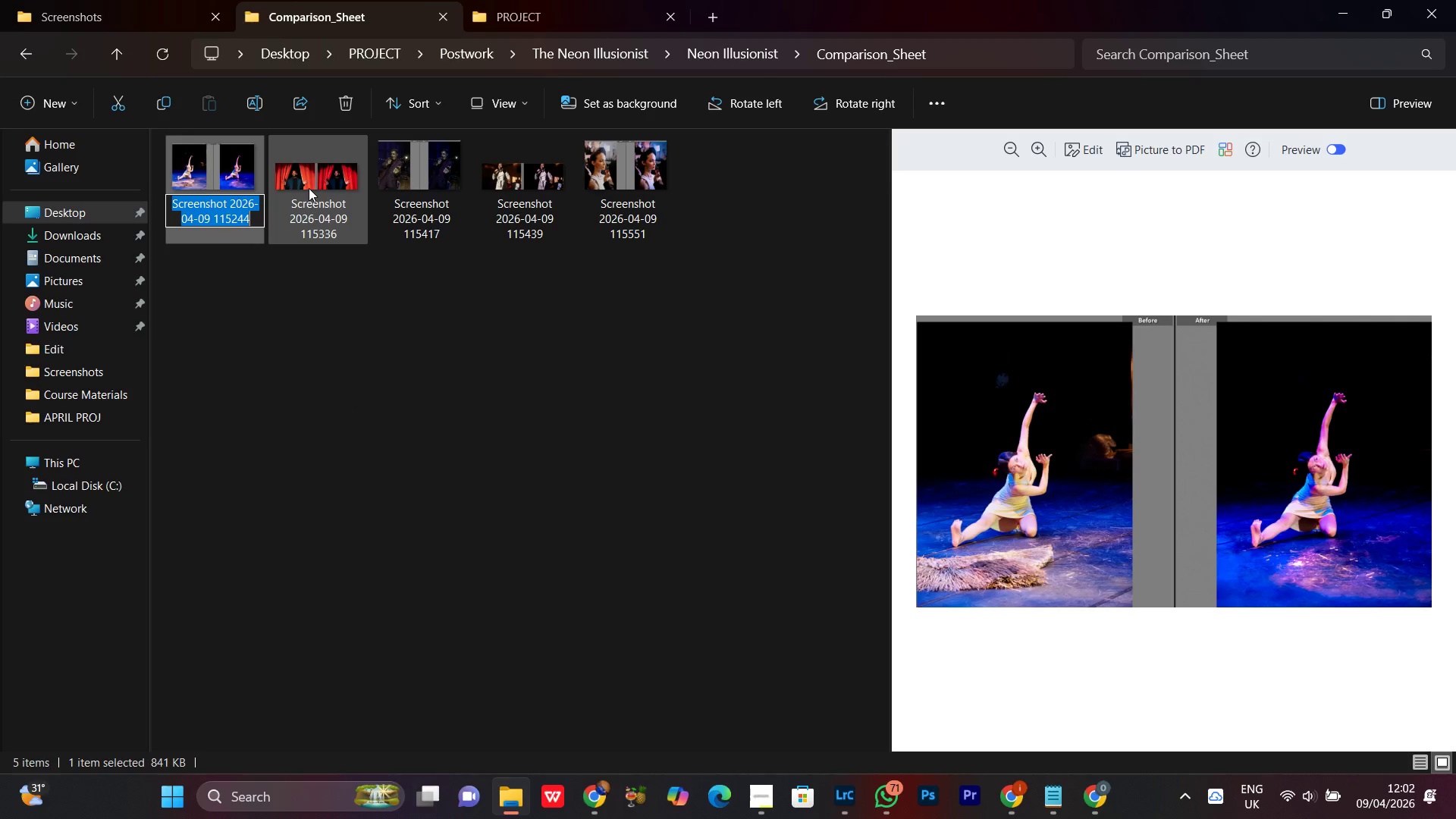 
key(Control+V)
 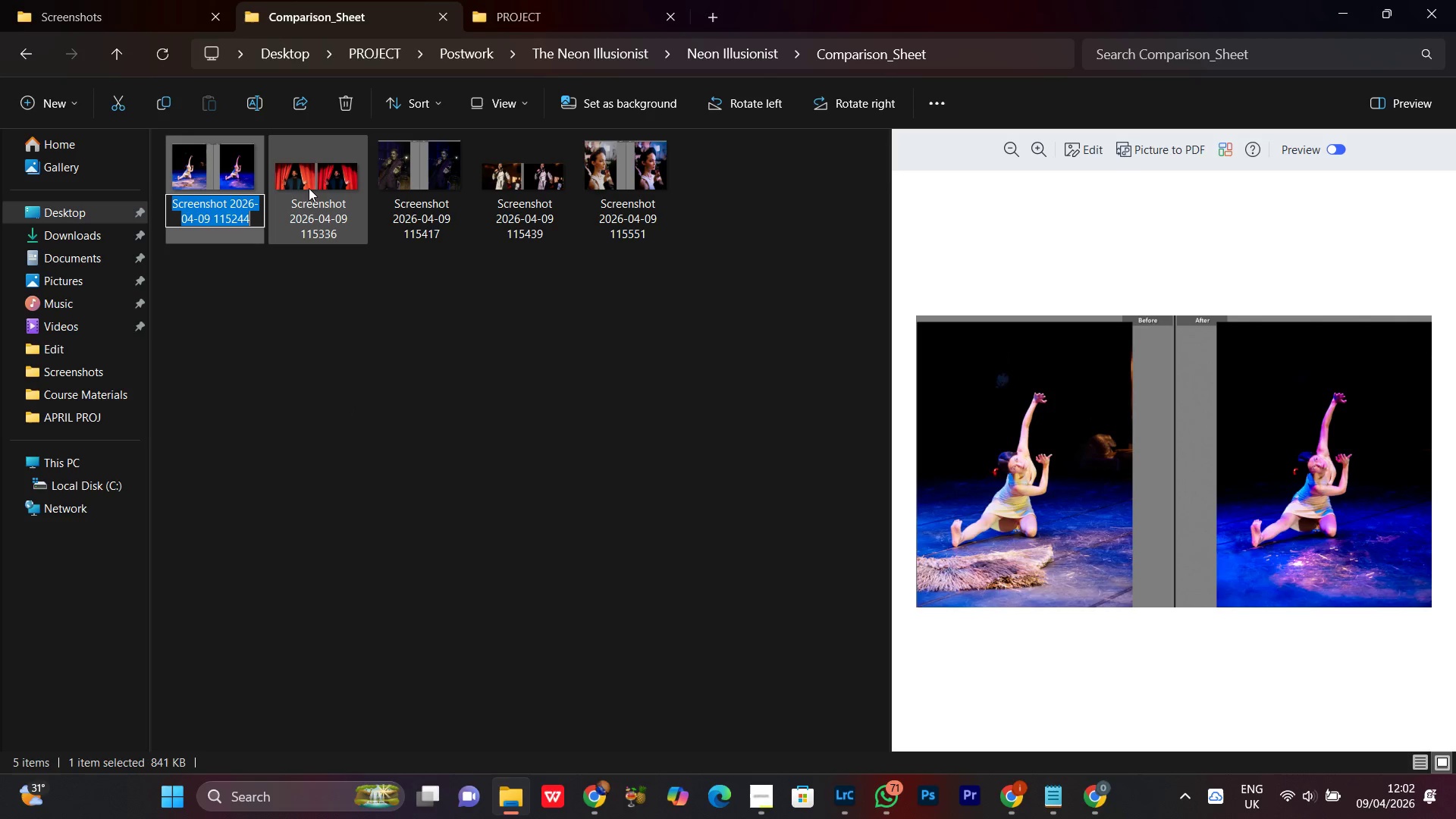 
key(Meta+V)
 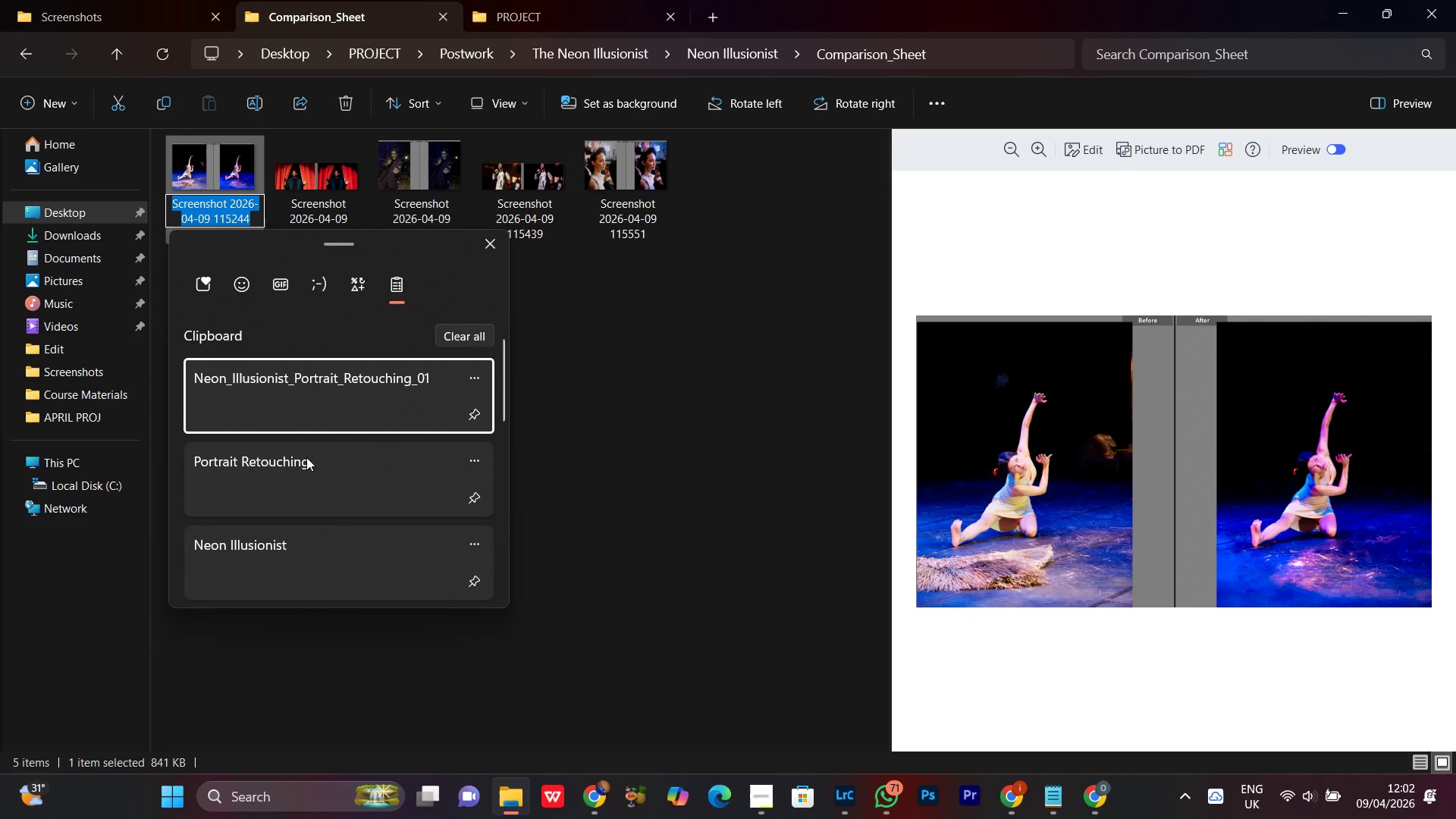 
left_click([329, 388])
 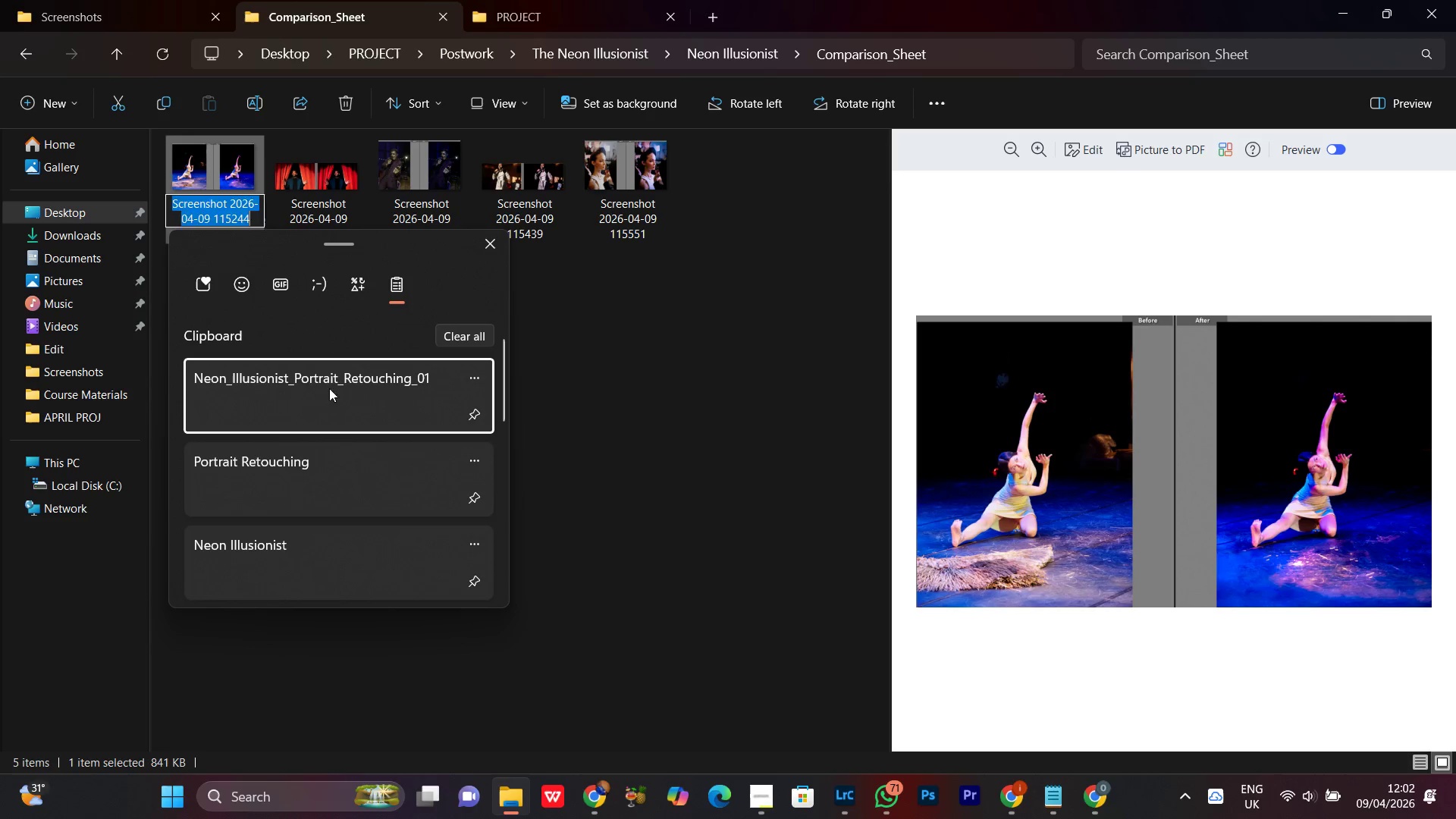 
key(Control+ControlLeft)
 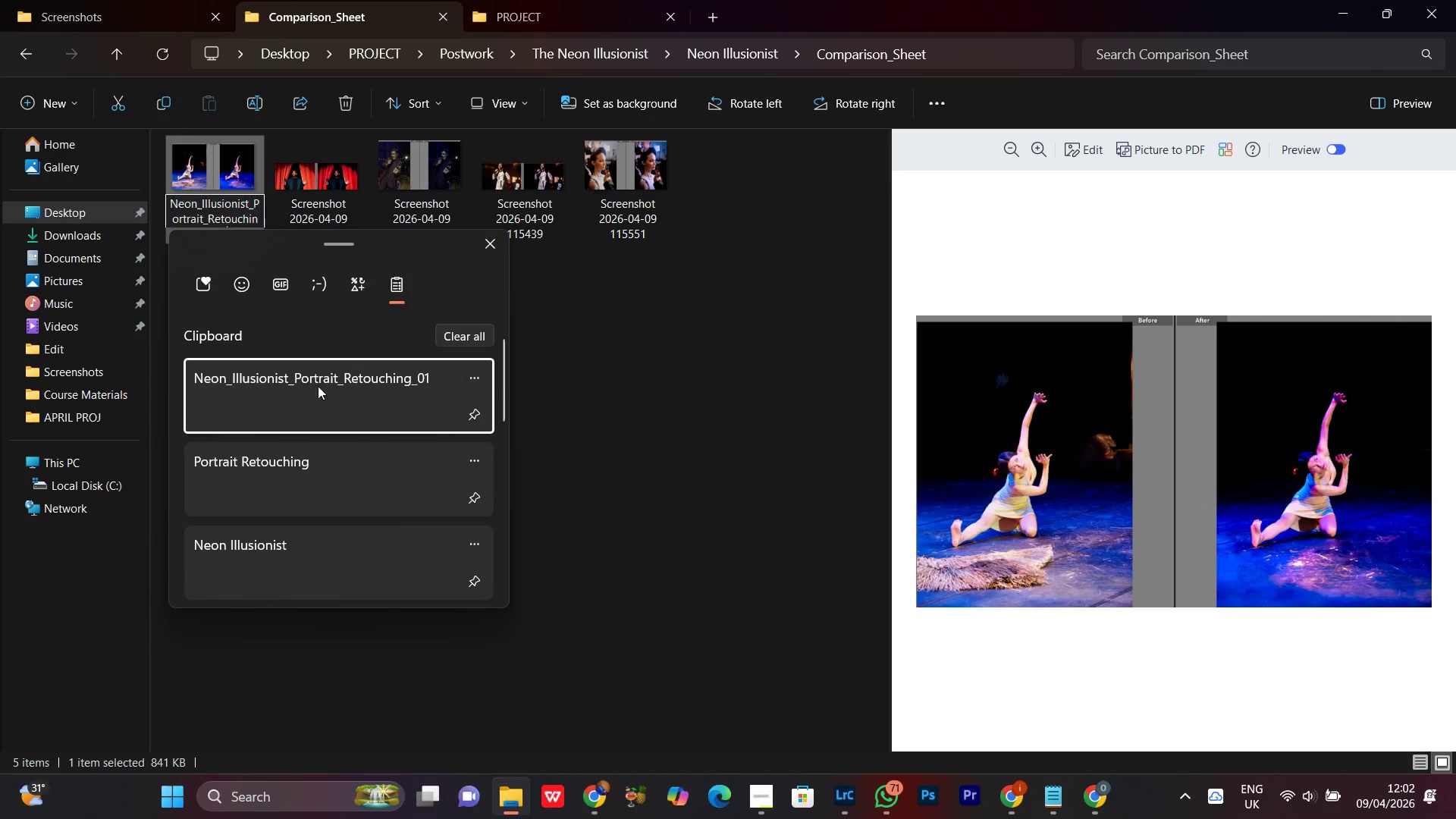 
hold_key(key=V, duration=25.0)
 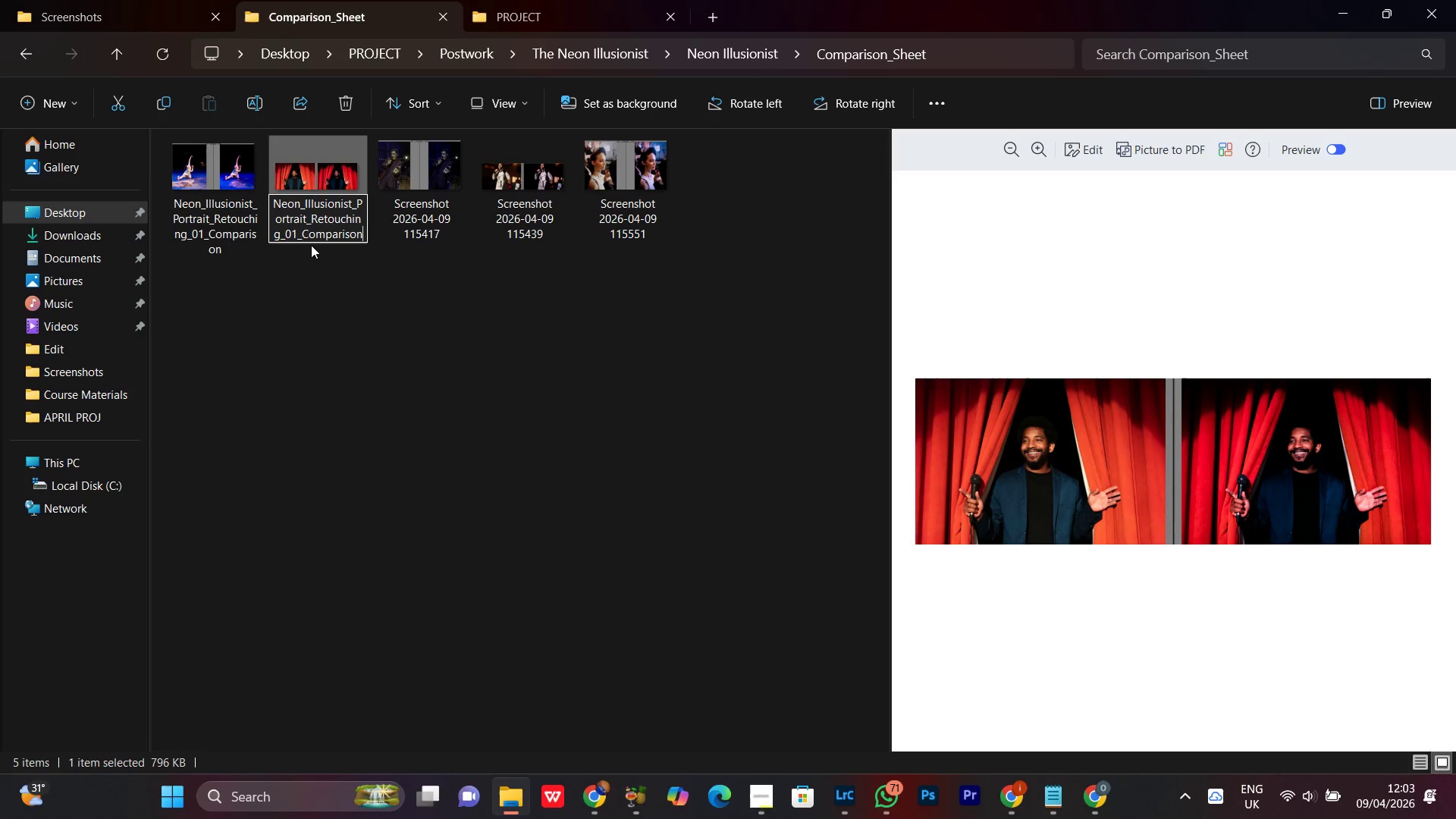 
type(_Comp)
 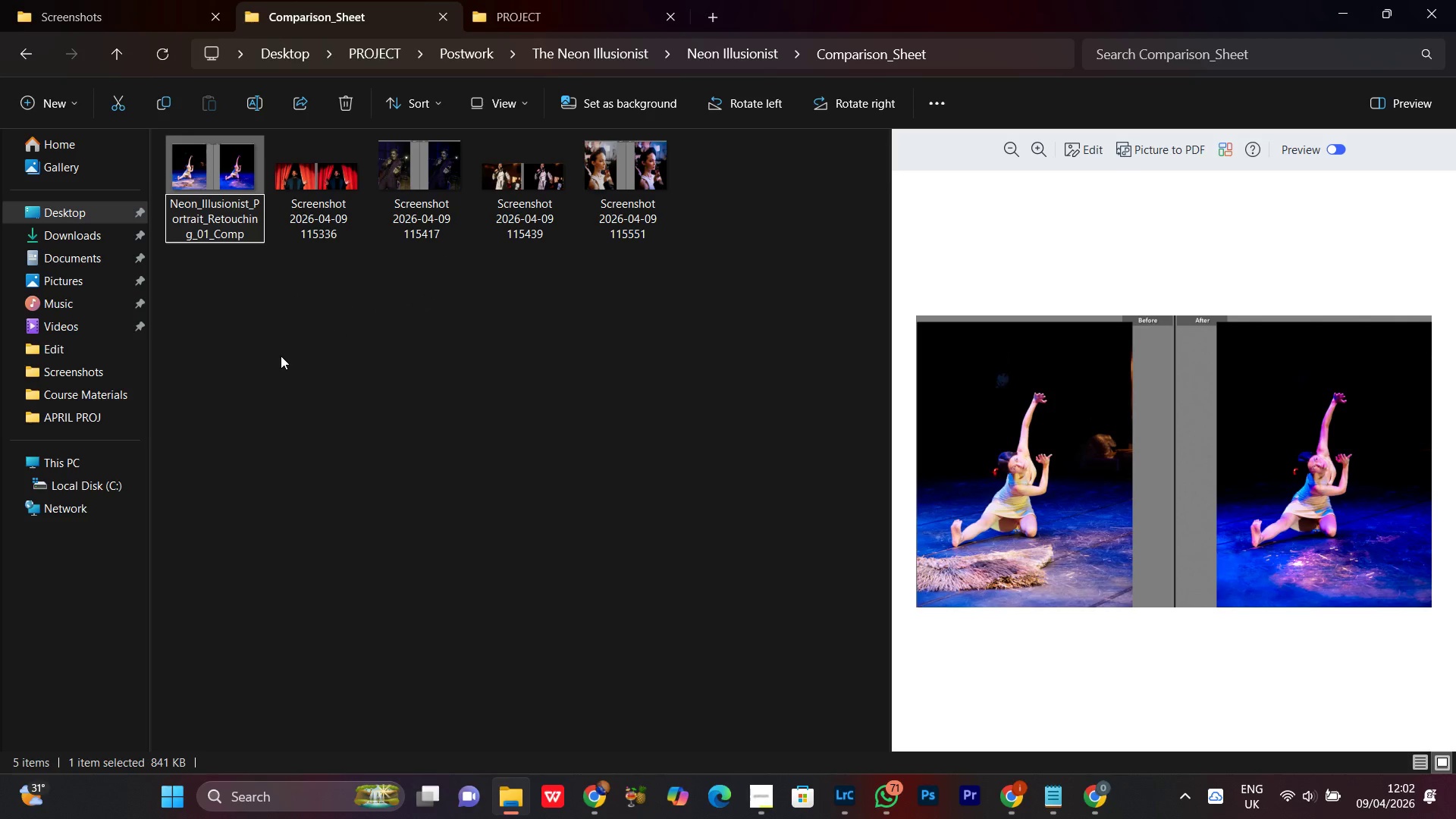 
type(arison)
 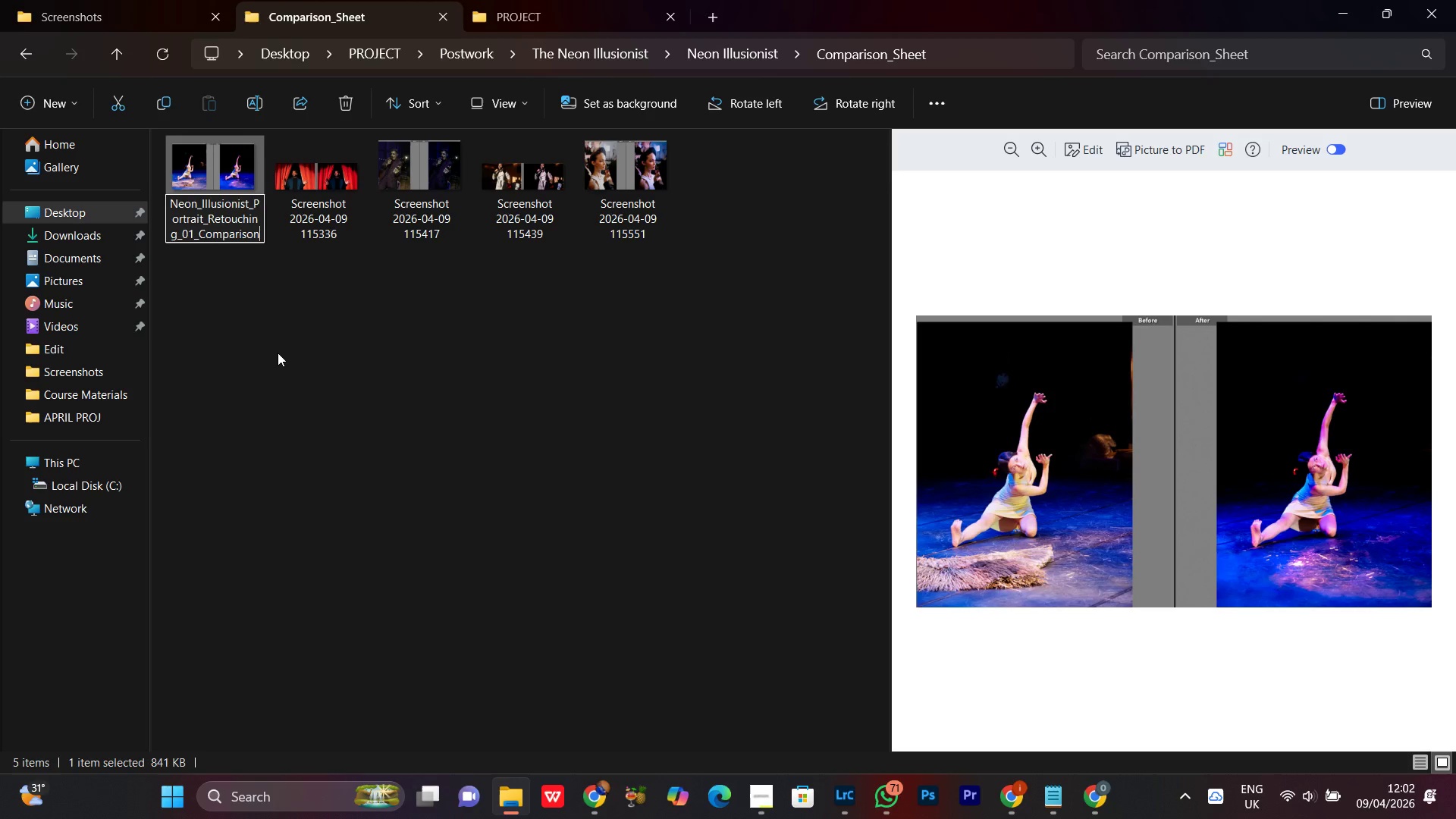 
key(Control+ControlLeft)
 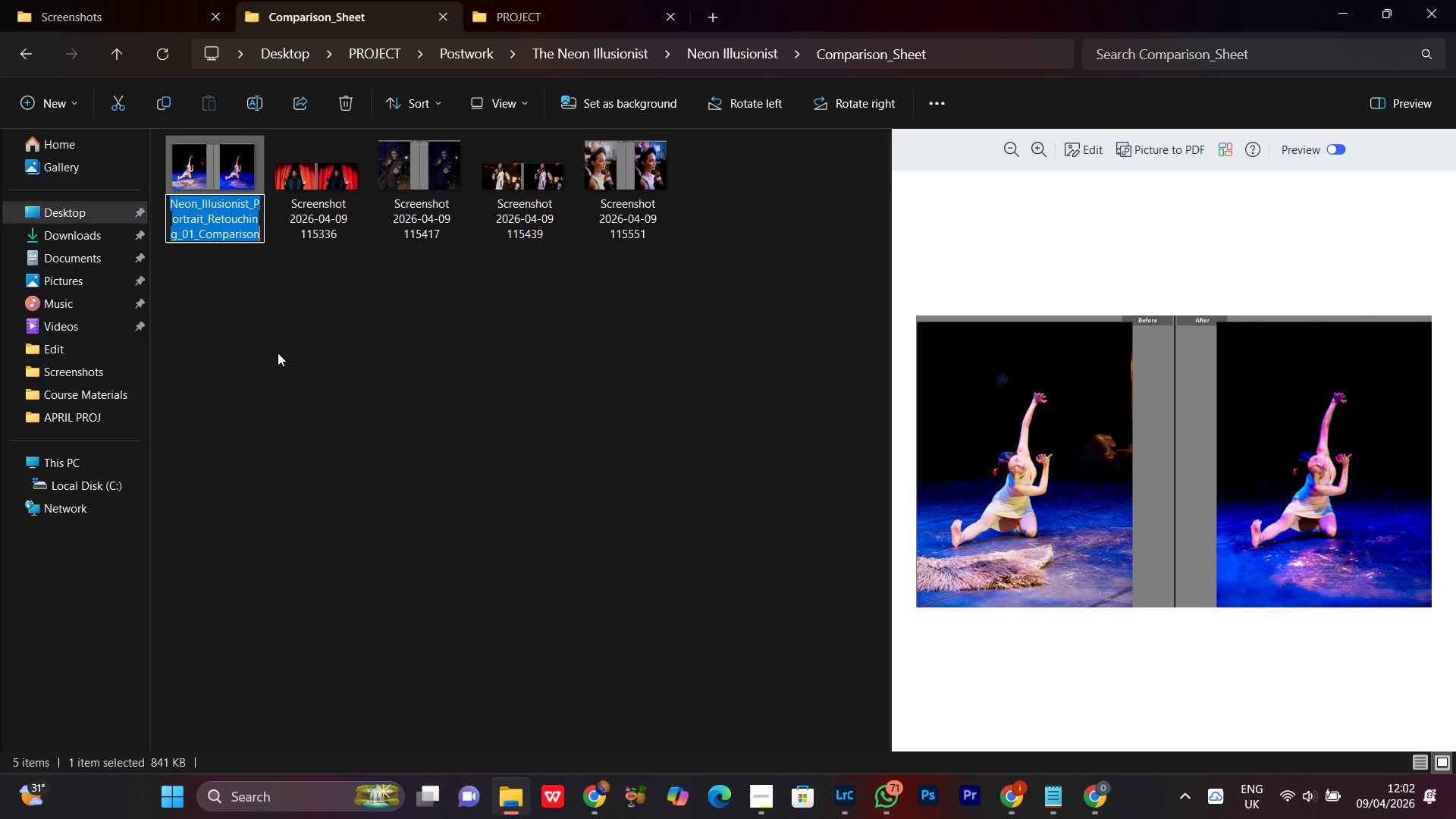 
key(Control+A)
 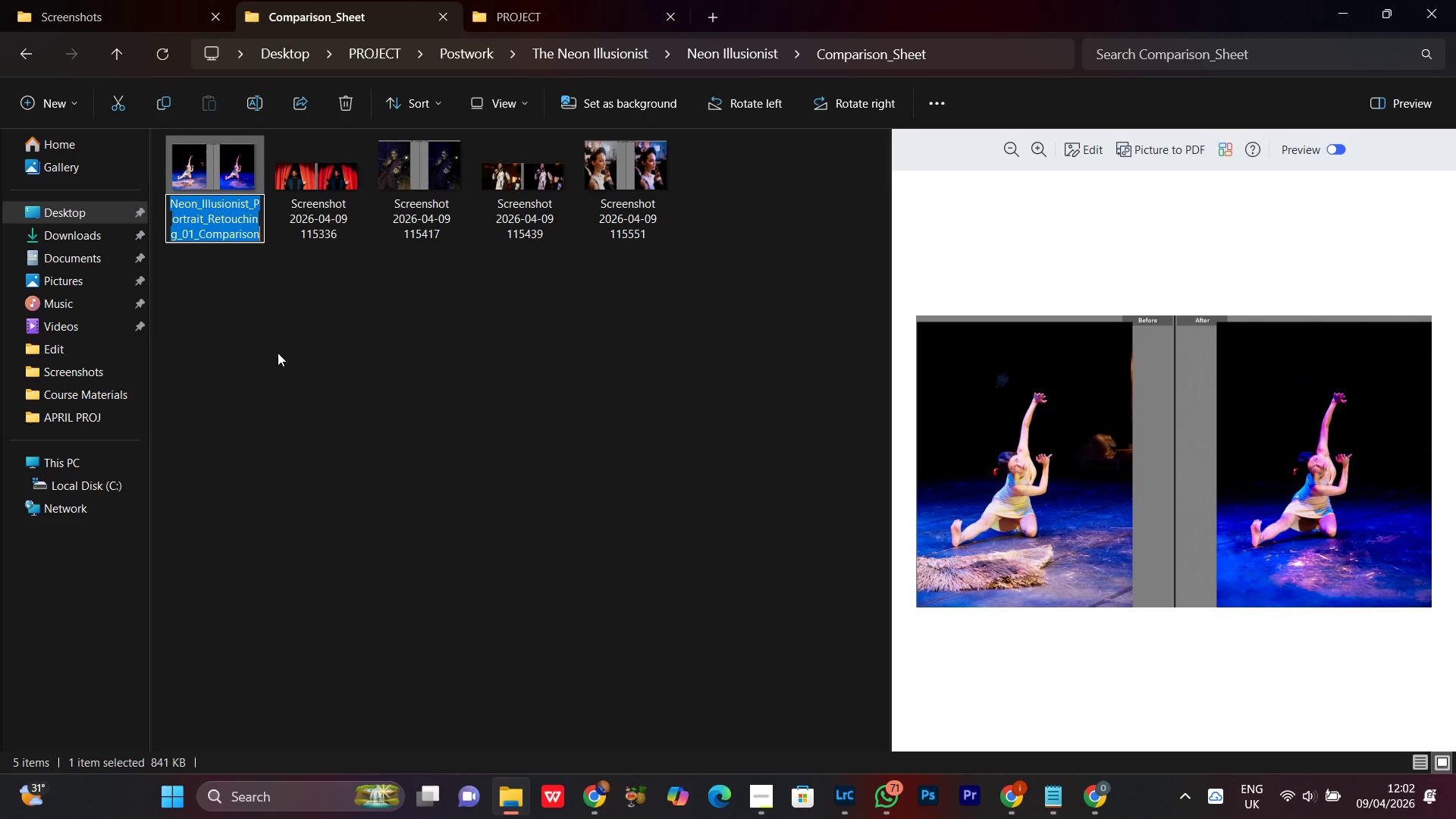 
key(Control+C)
 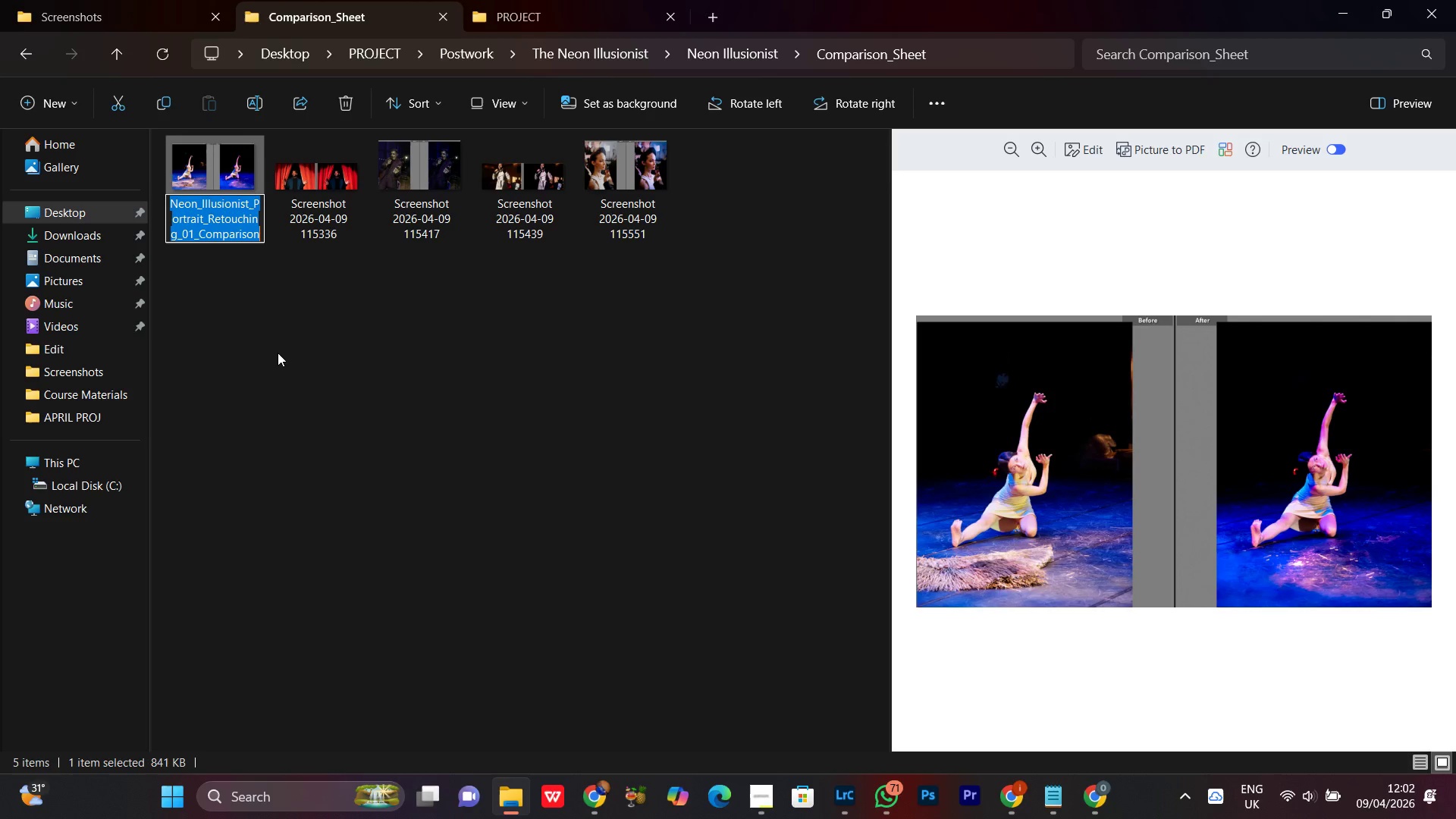 
key(Control+C)
 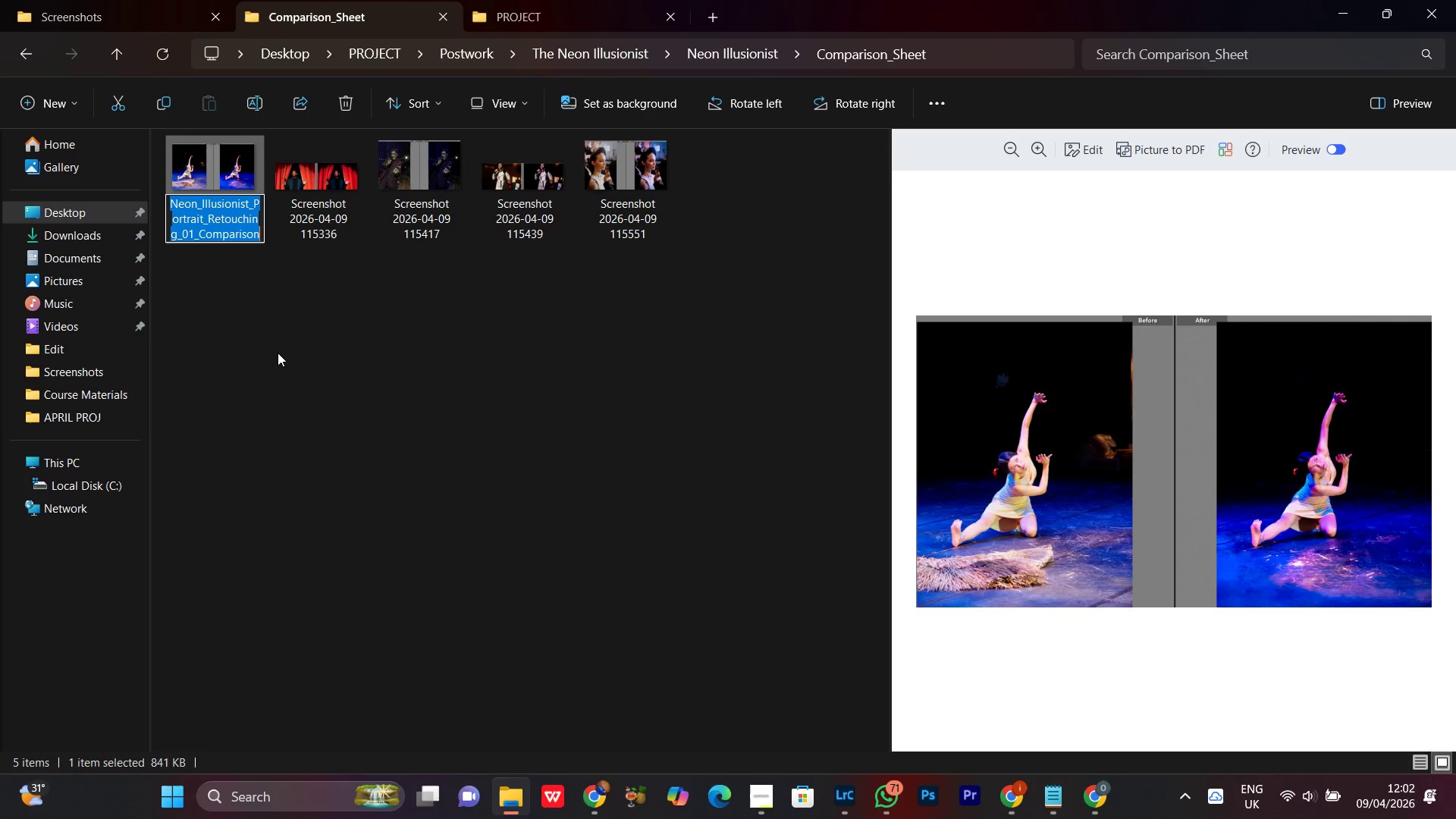 
key(Control+C)
 